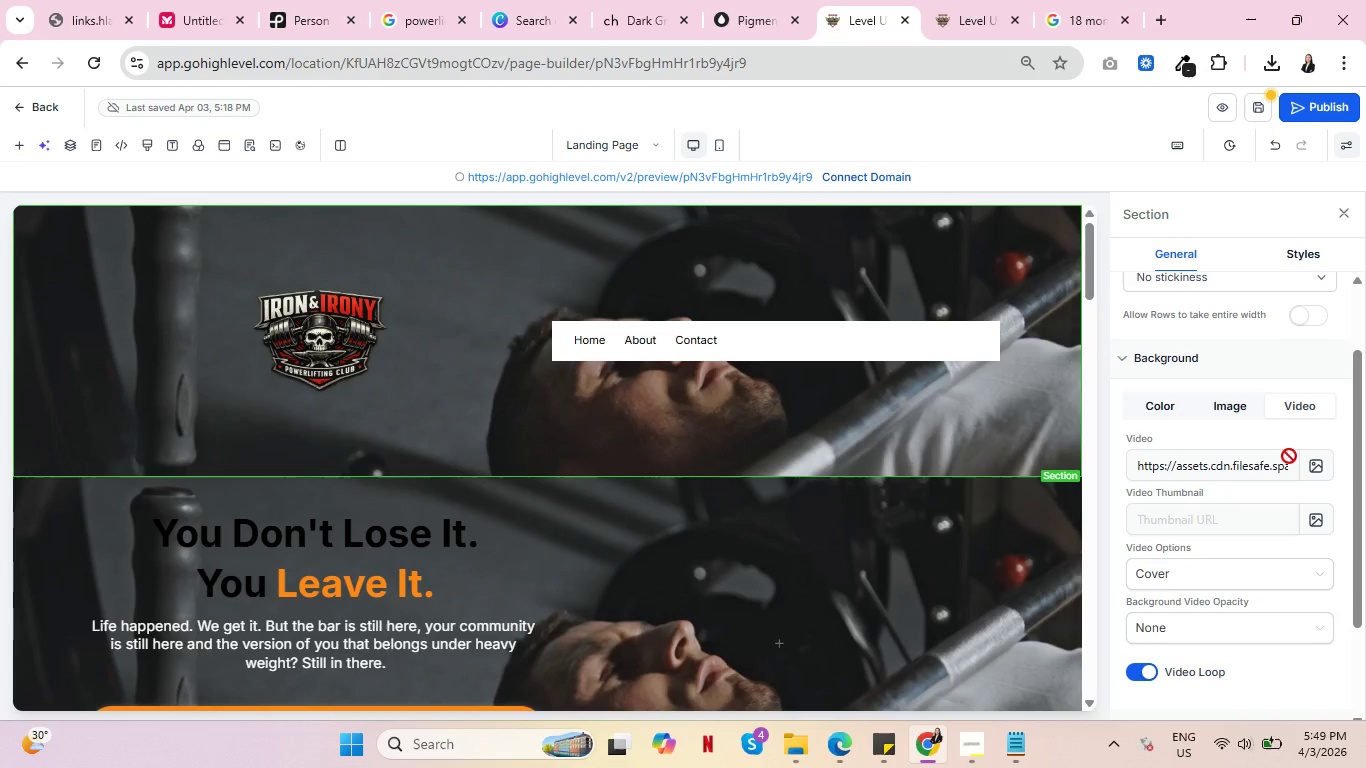 
left_click([1321, 452])
 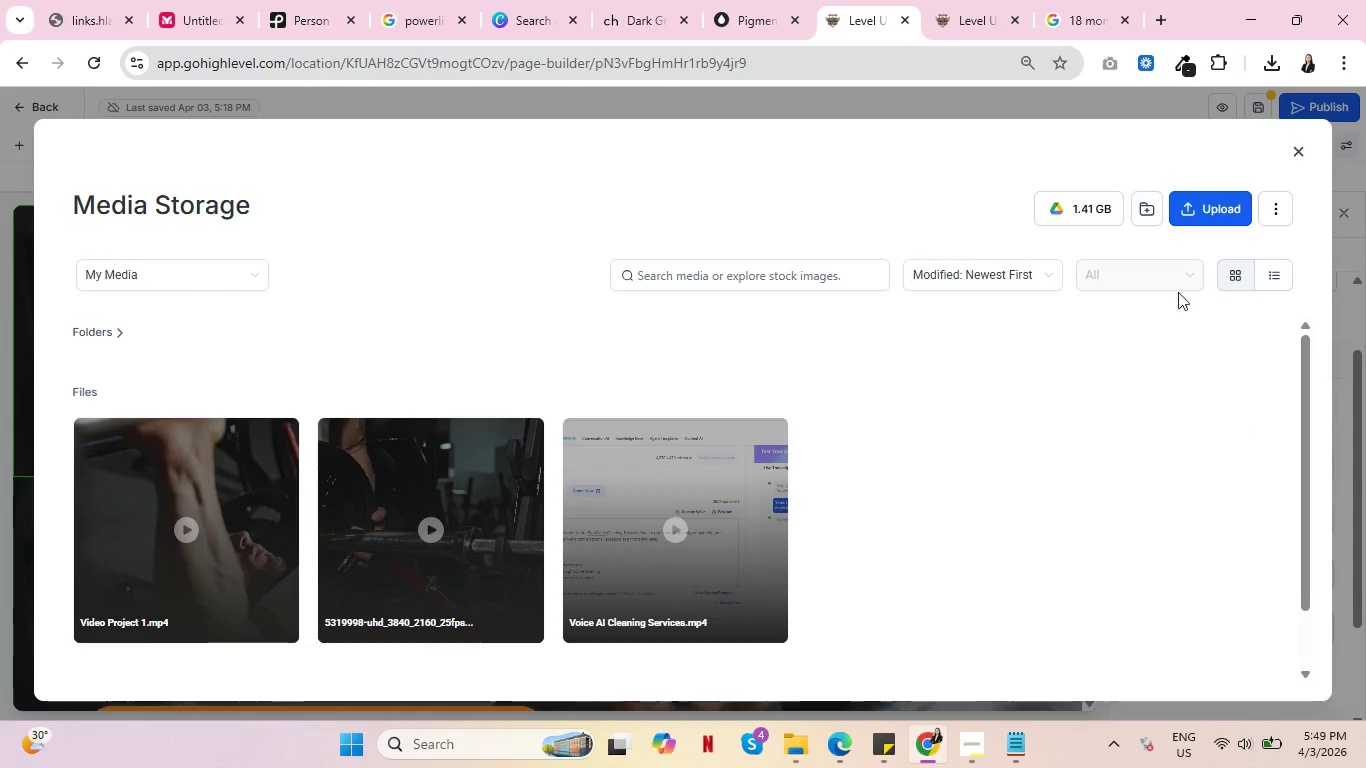 
left_click([1298, 152])
 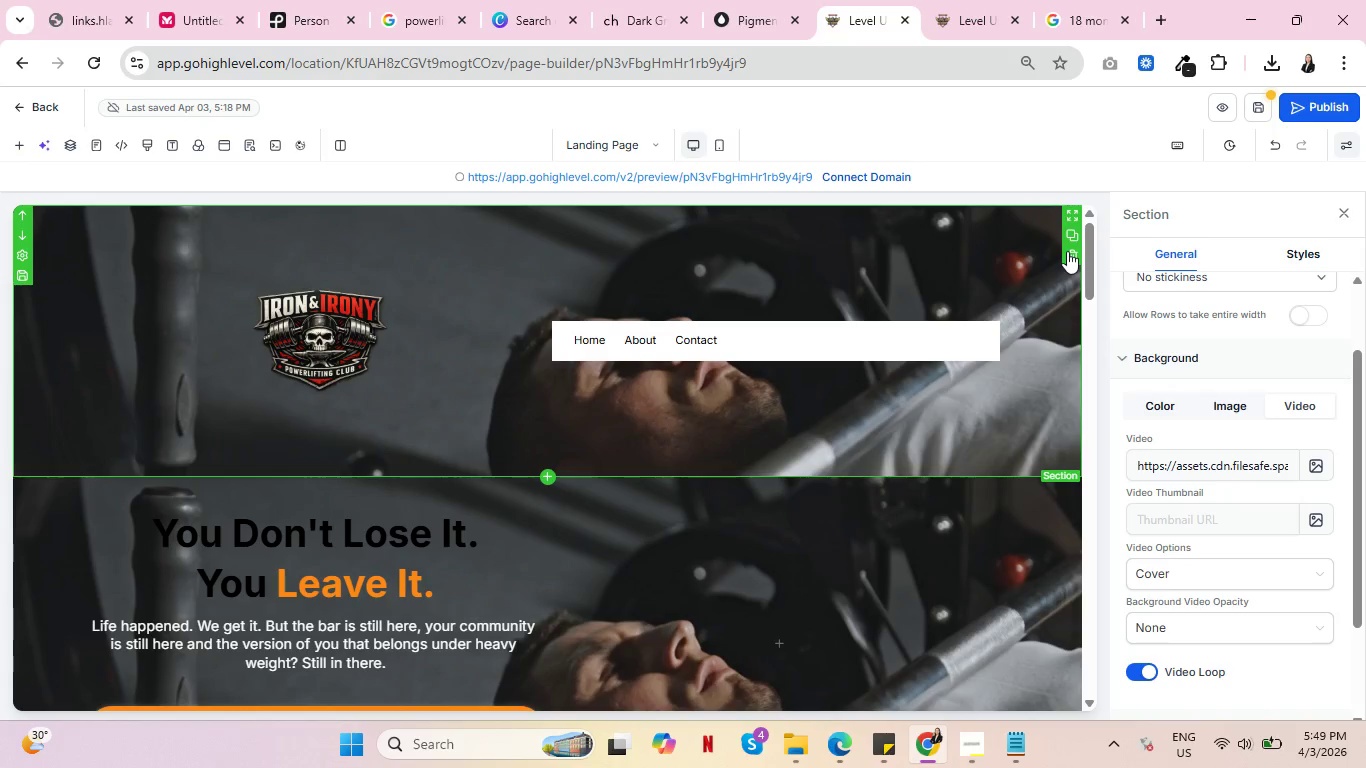 
left_click([1067, 251])
 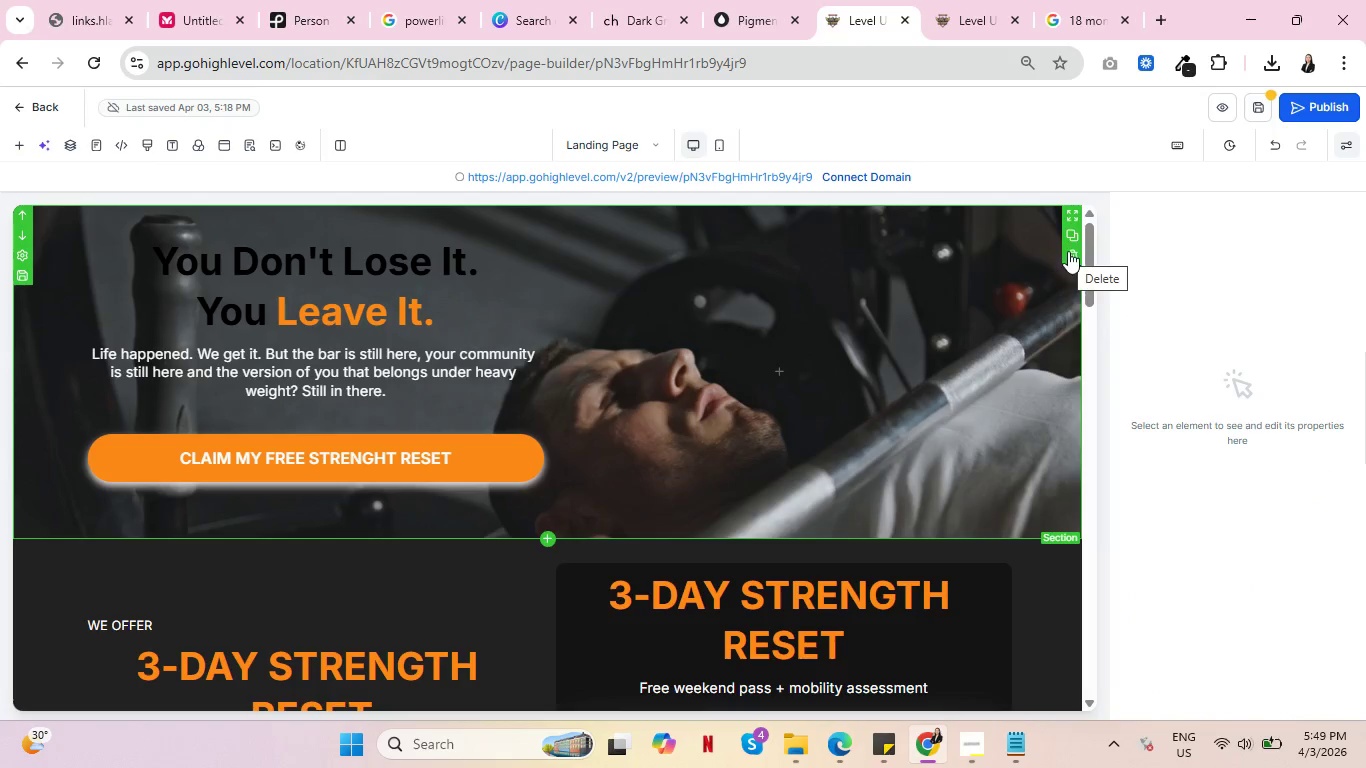 
scroll: coordinate [747, 435], scroll_direction: up, amount: 4.0
 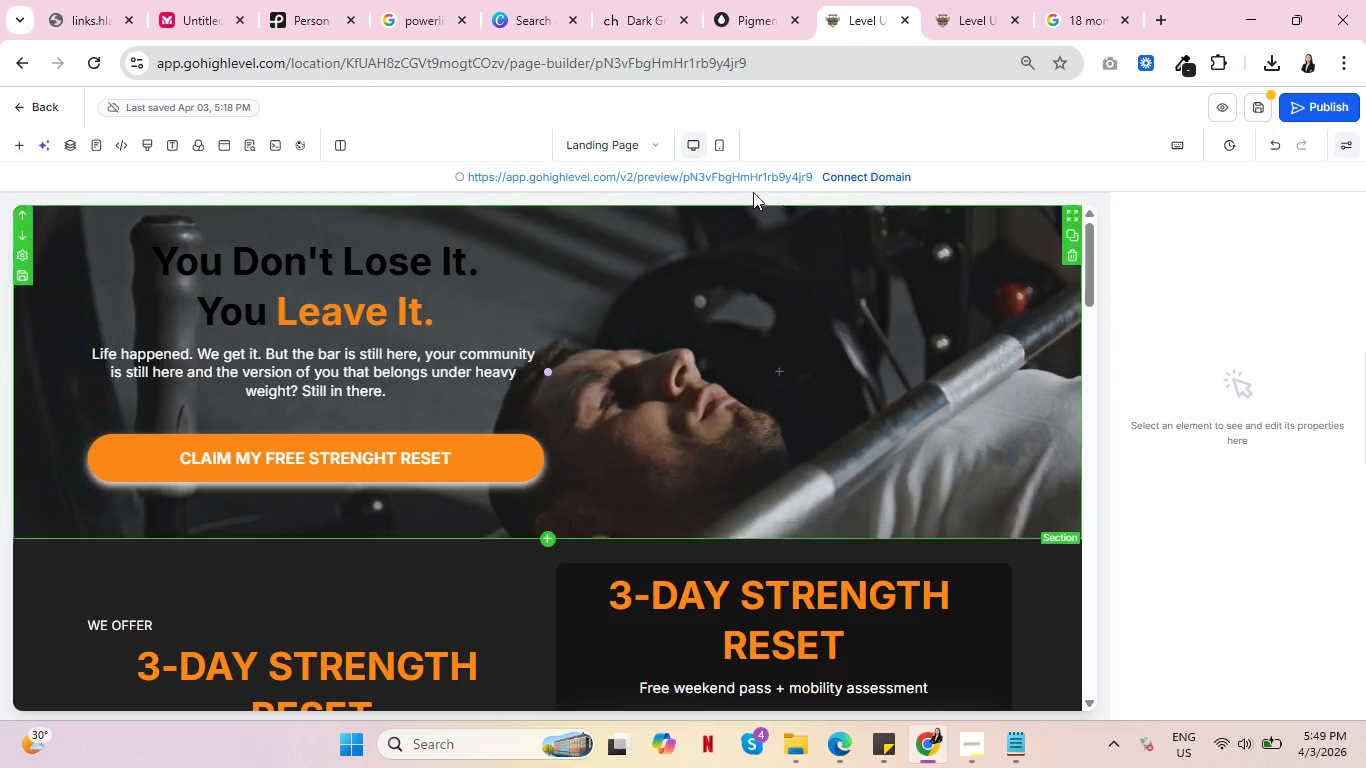 
left_click([1276, 144])
 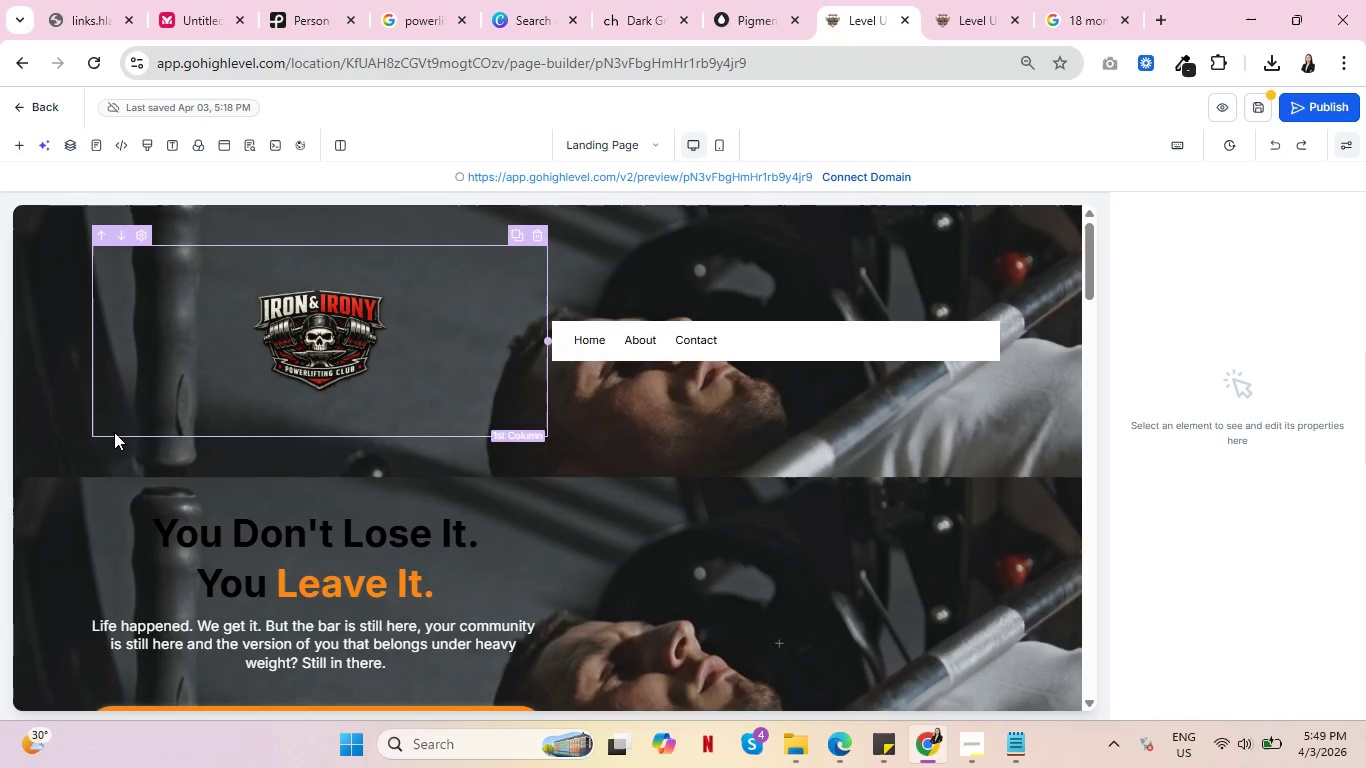 
wait(9.12)
 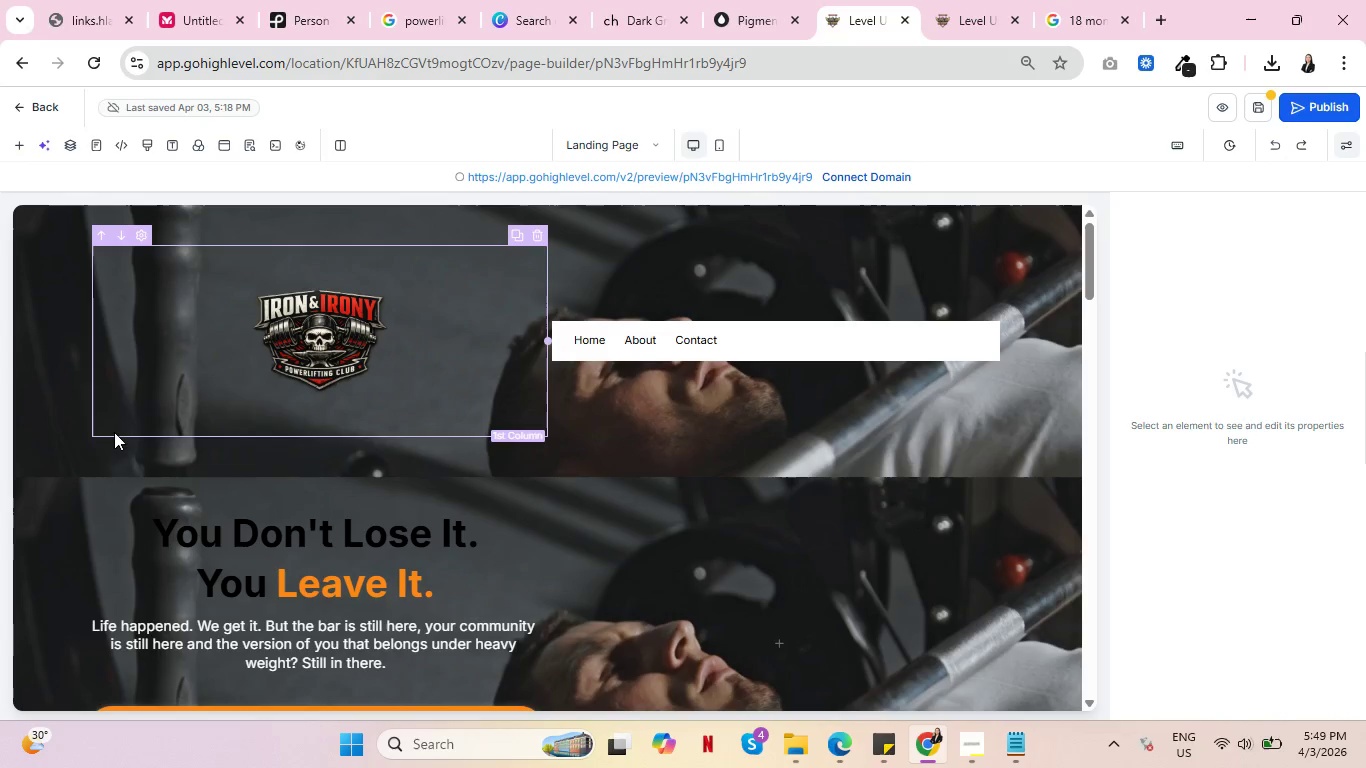 
left_click([121, 469])
 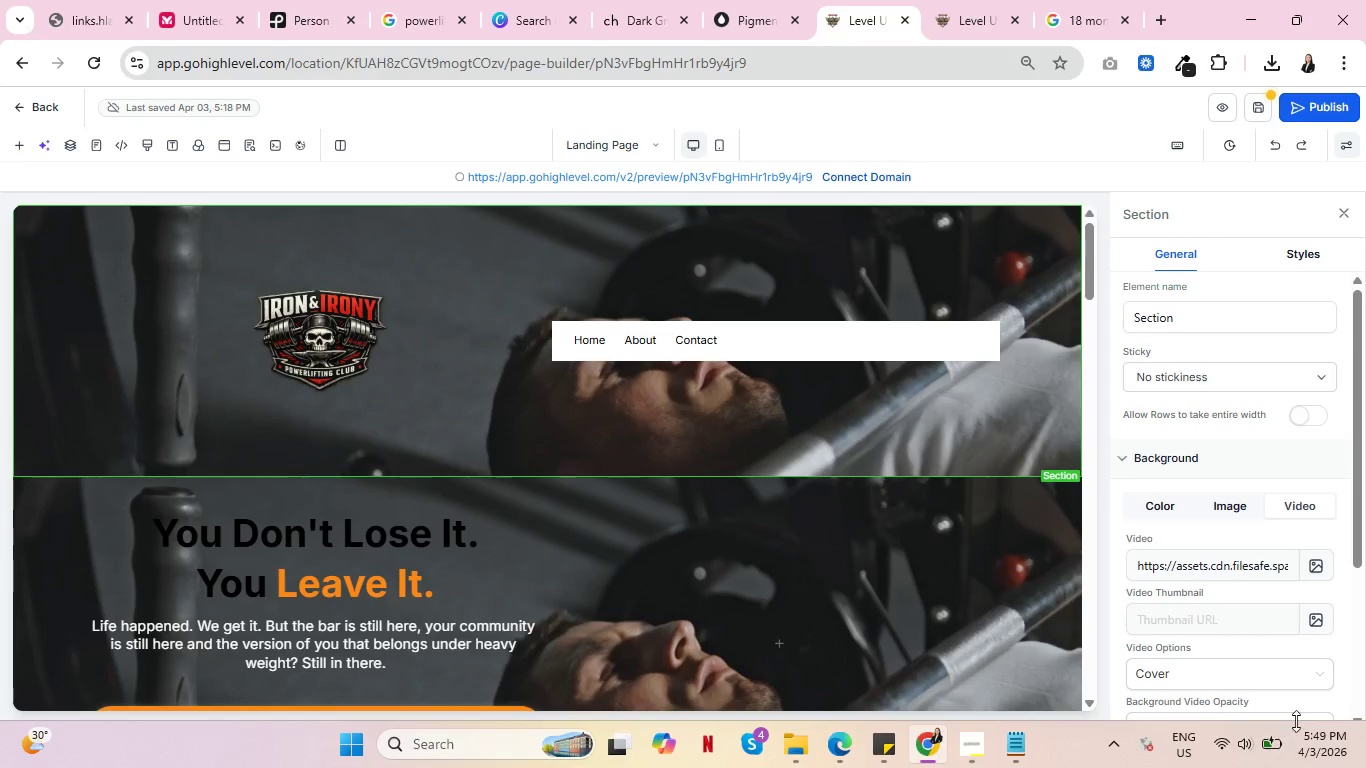 
left_click([1160, 676])
 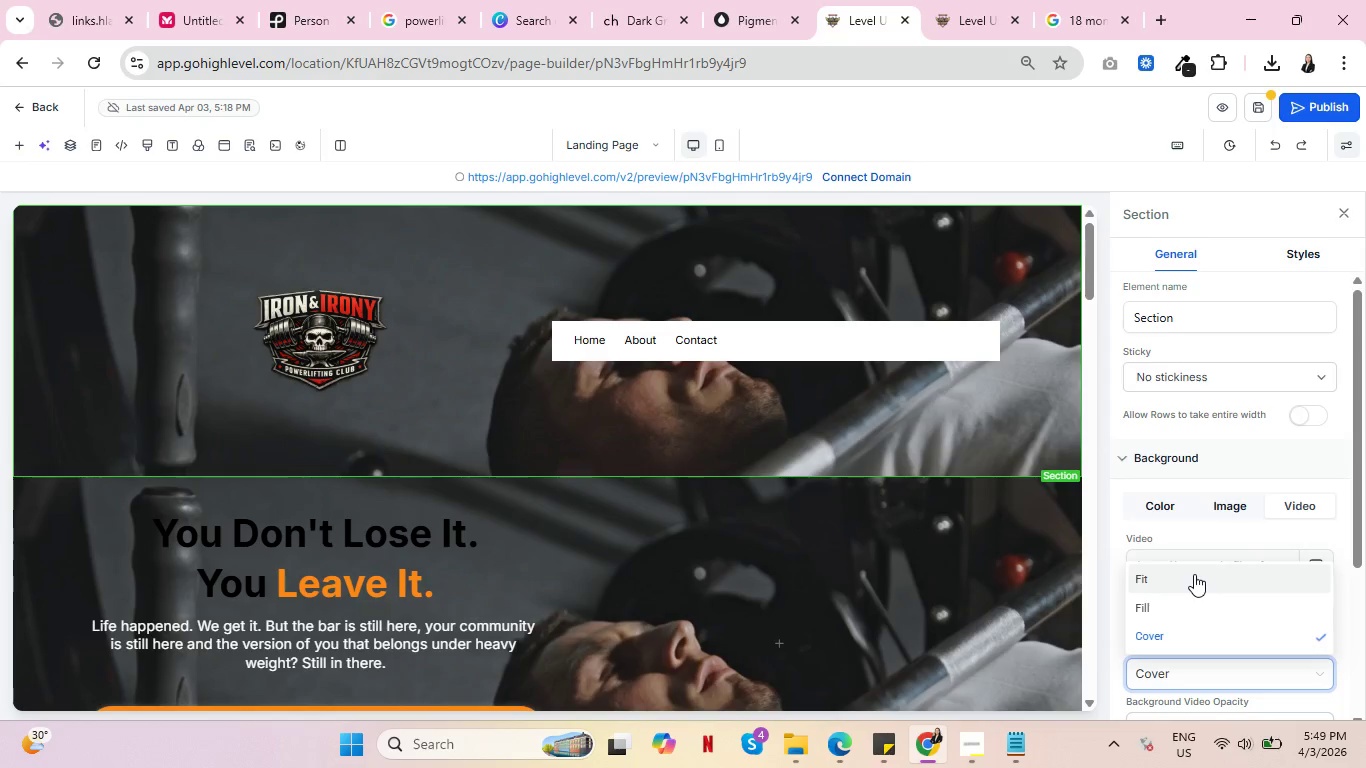 
left_click([1194, 574])
 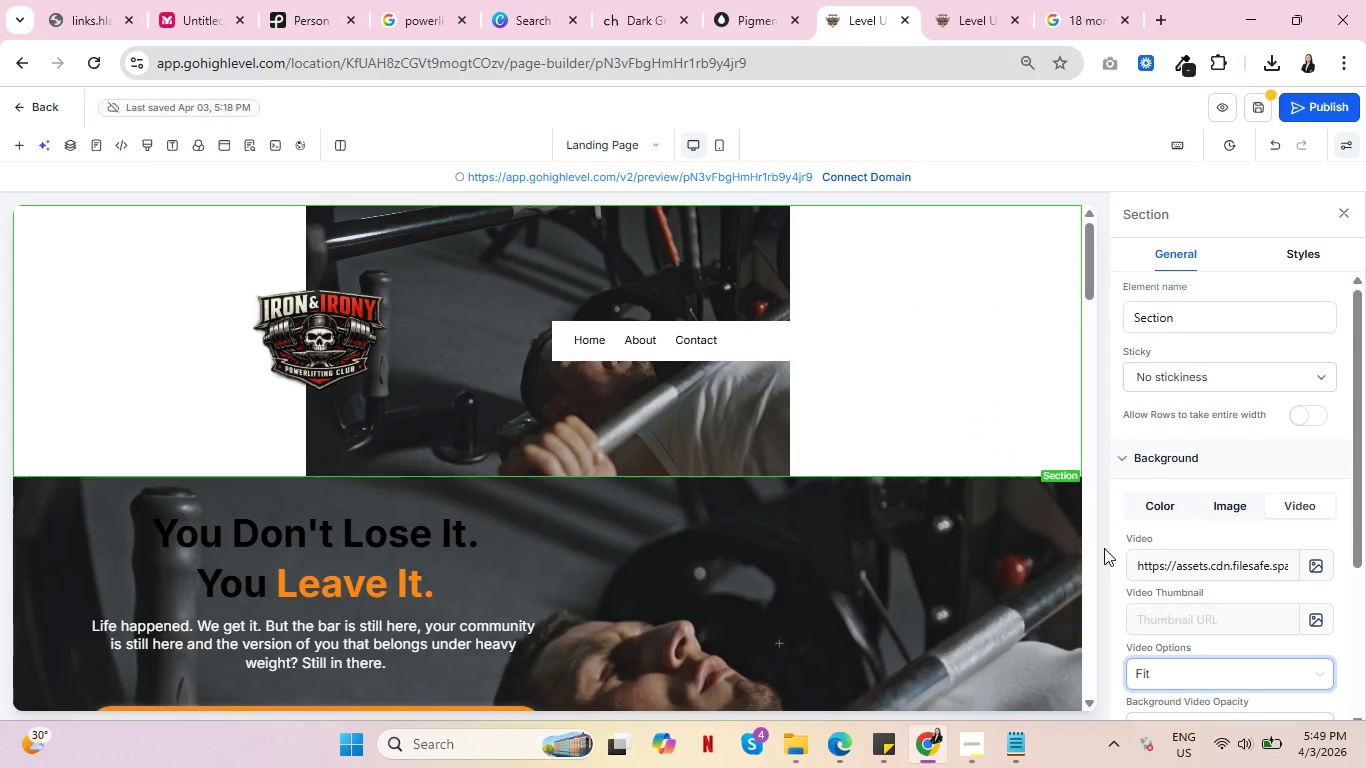 
double_click([1181, 568])
 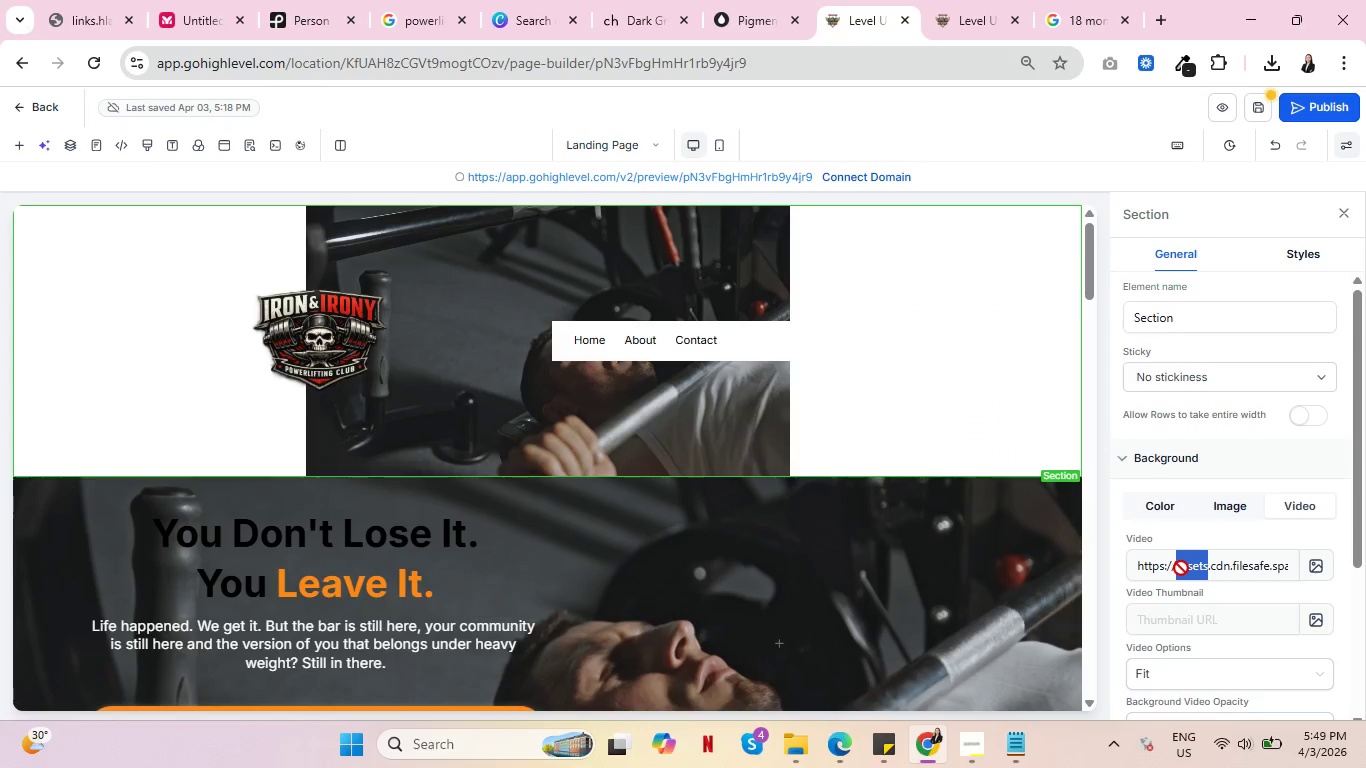 
triple_click([1181, 568])
 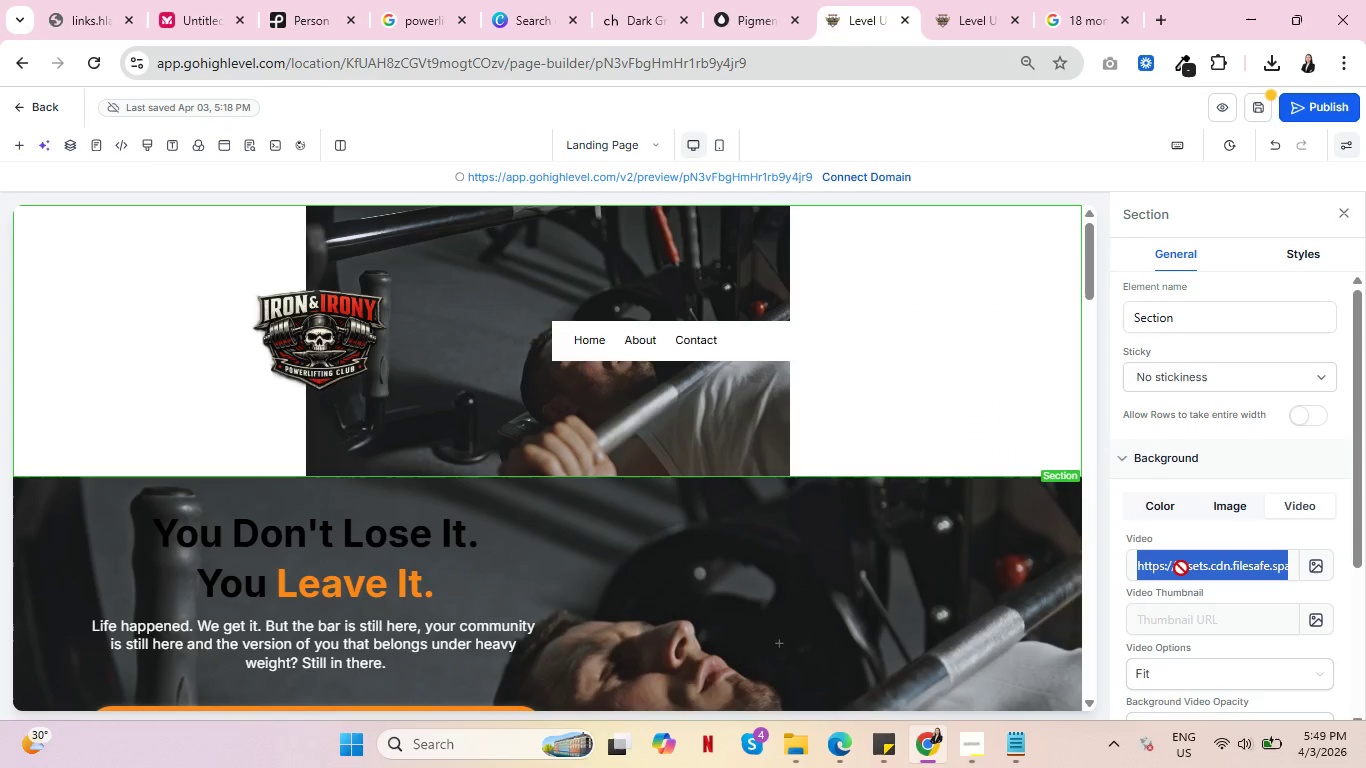 
key(Backspace)
 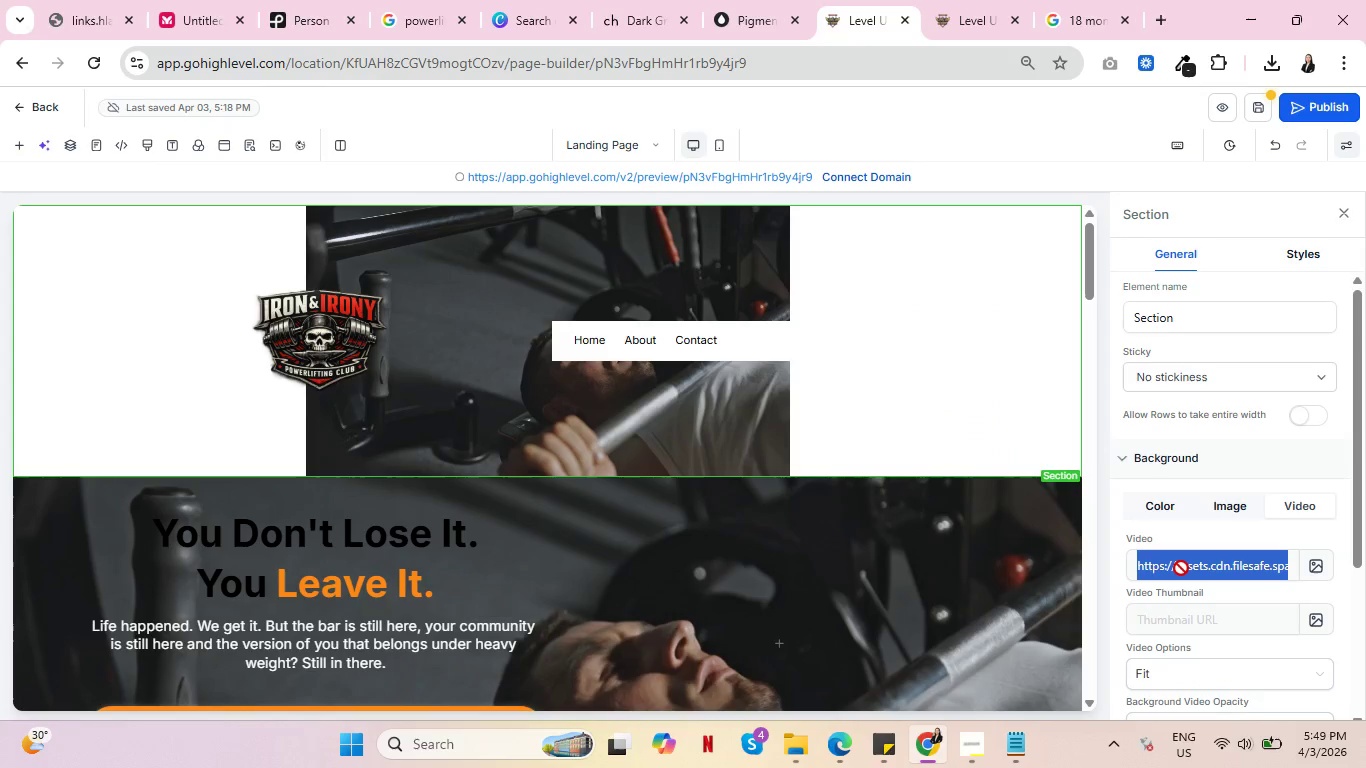 
key(Backspace)
 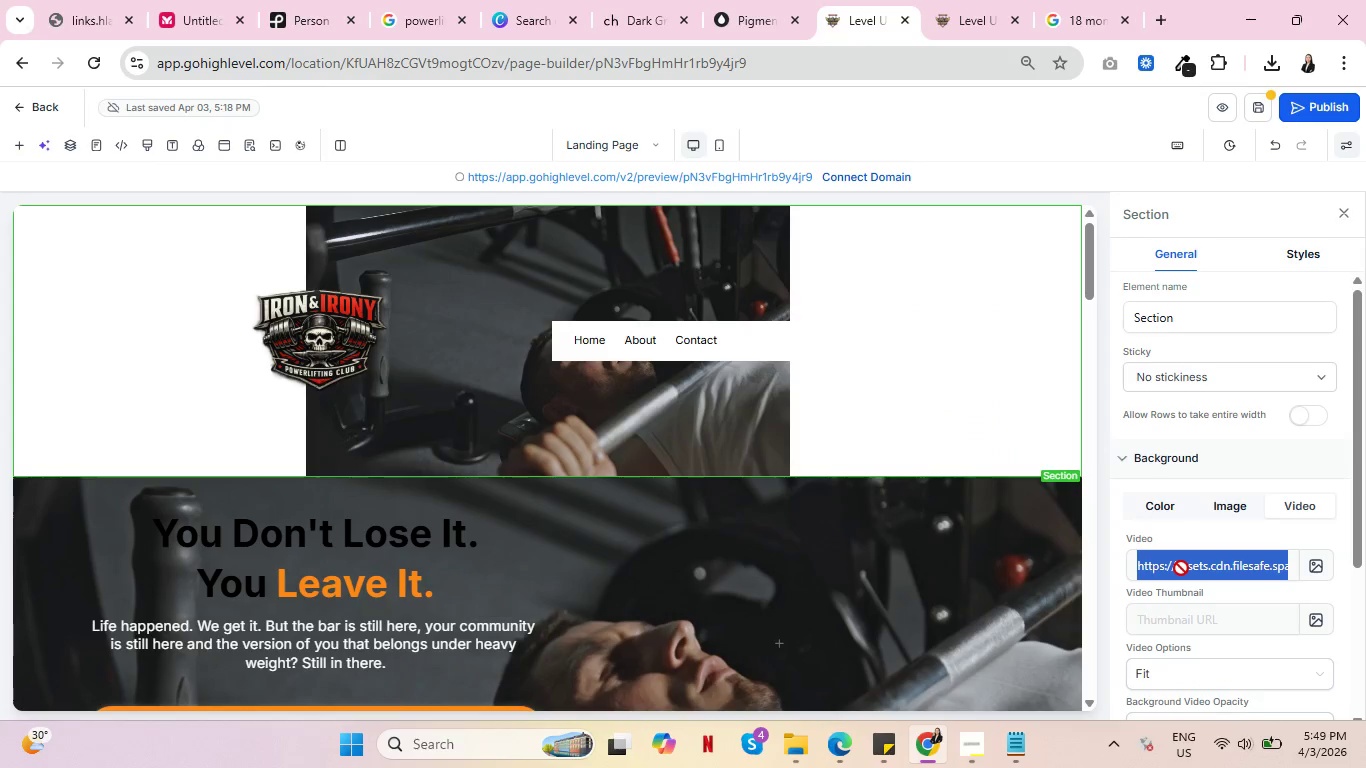 
key(Backspace)
 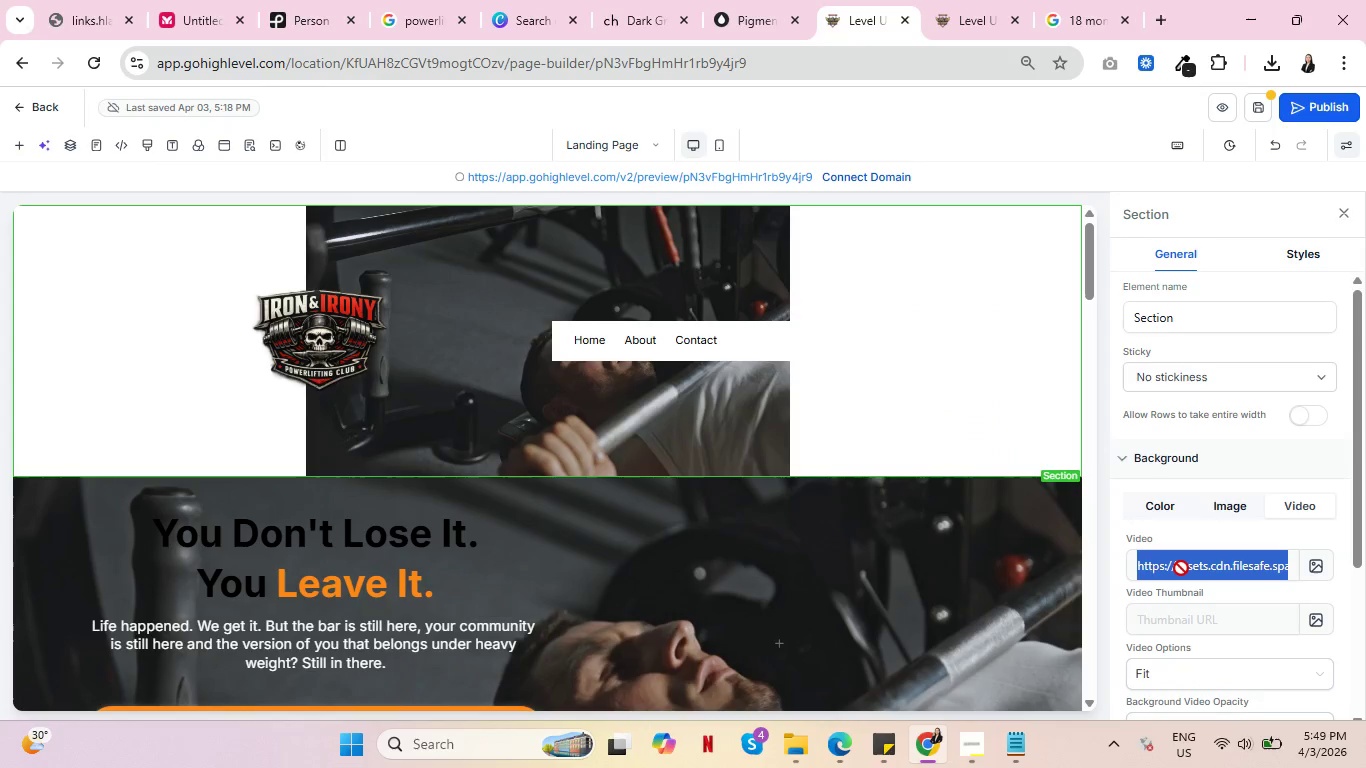 
key(Backspace)
 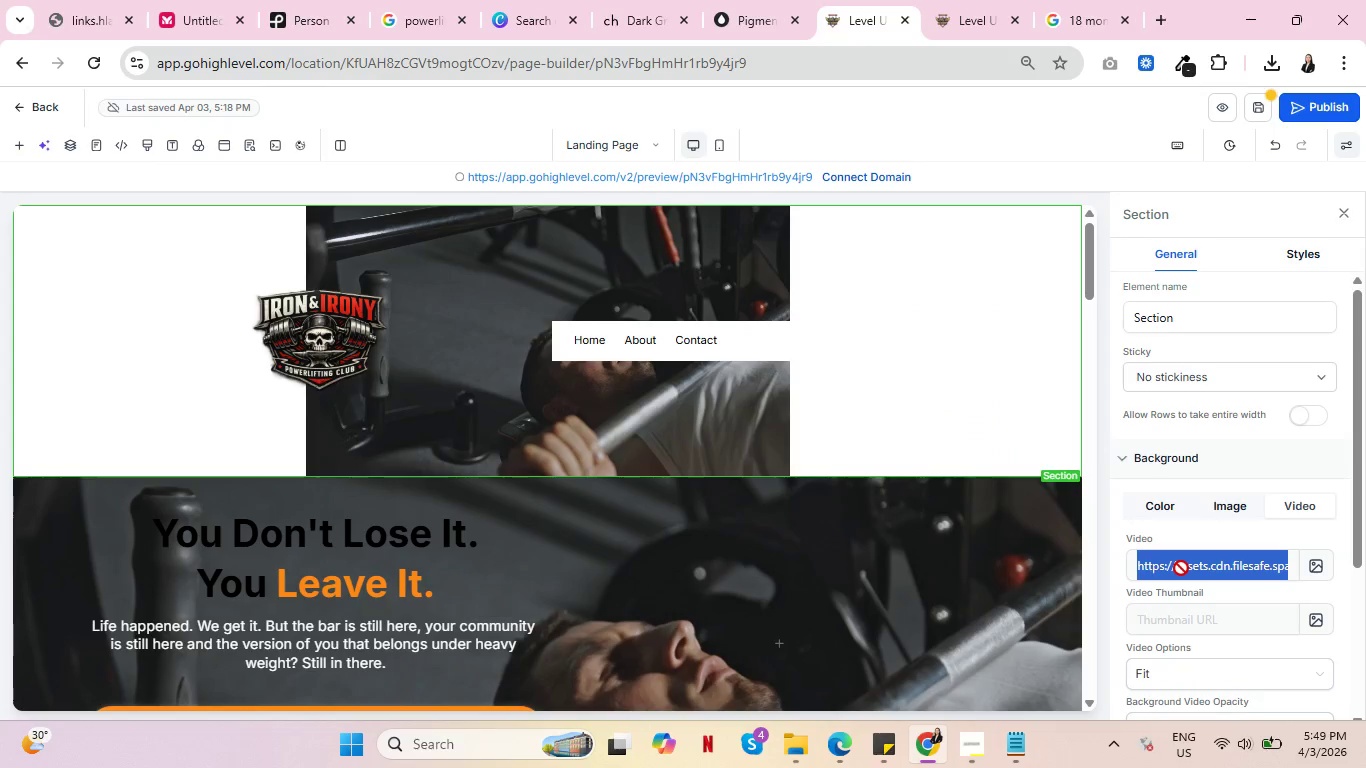 
key(Delete)
 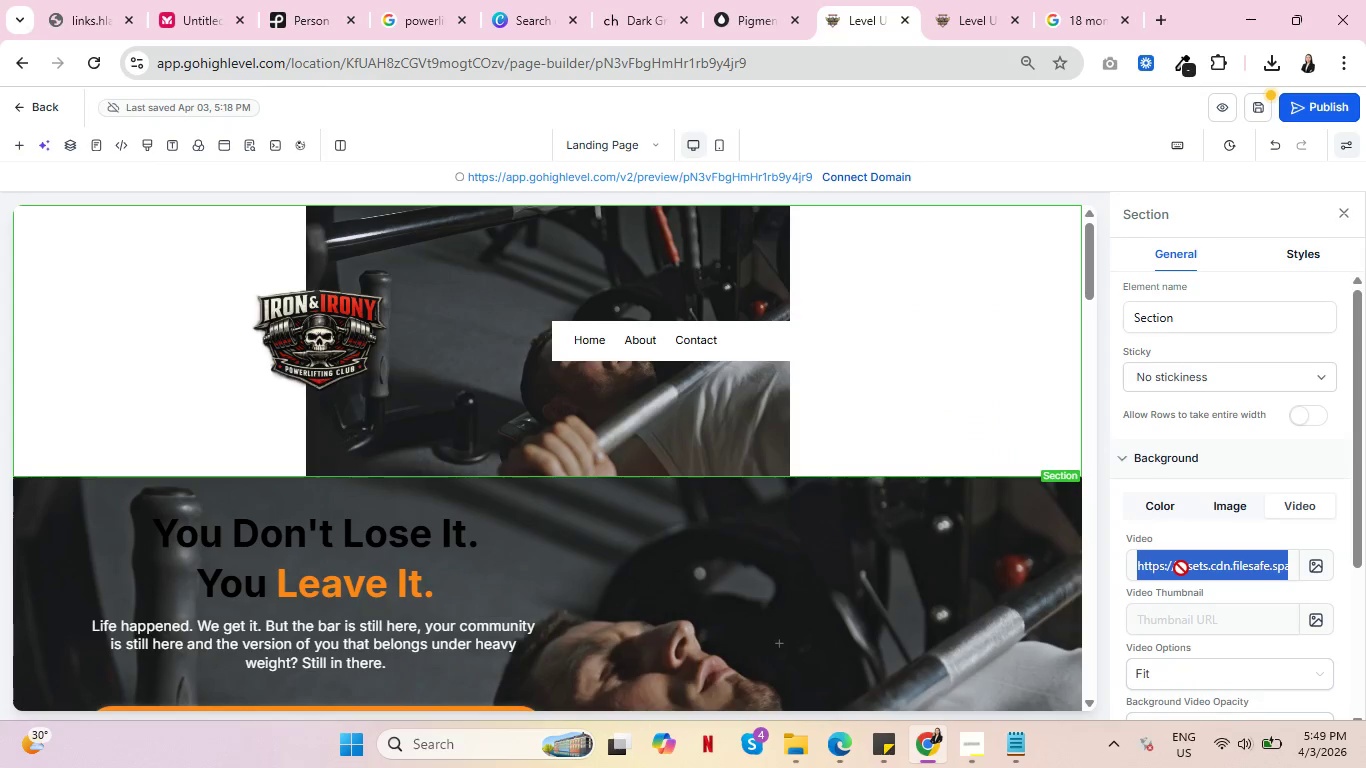 
key(Delete)
 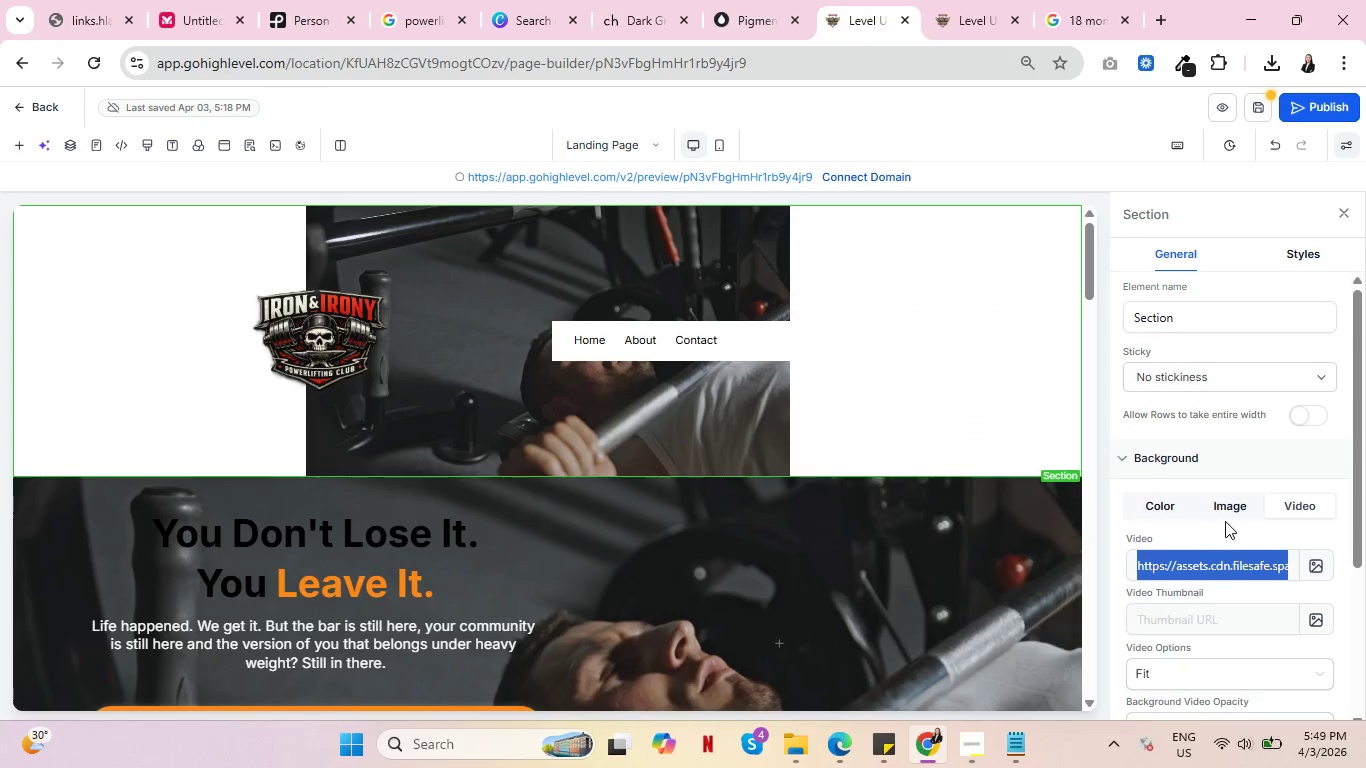 
left_click([1232, 504])
 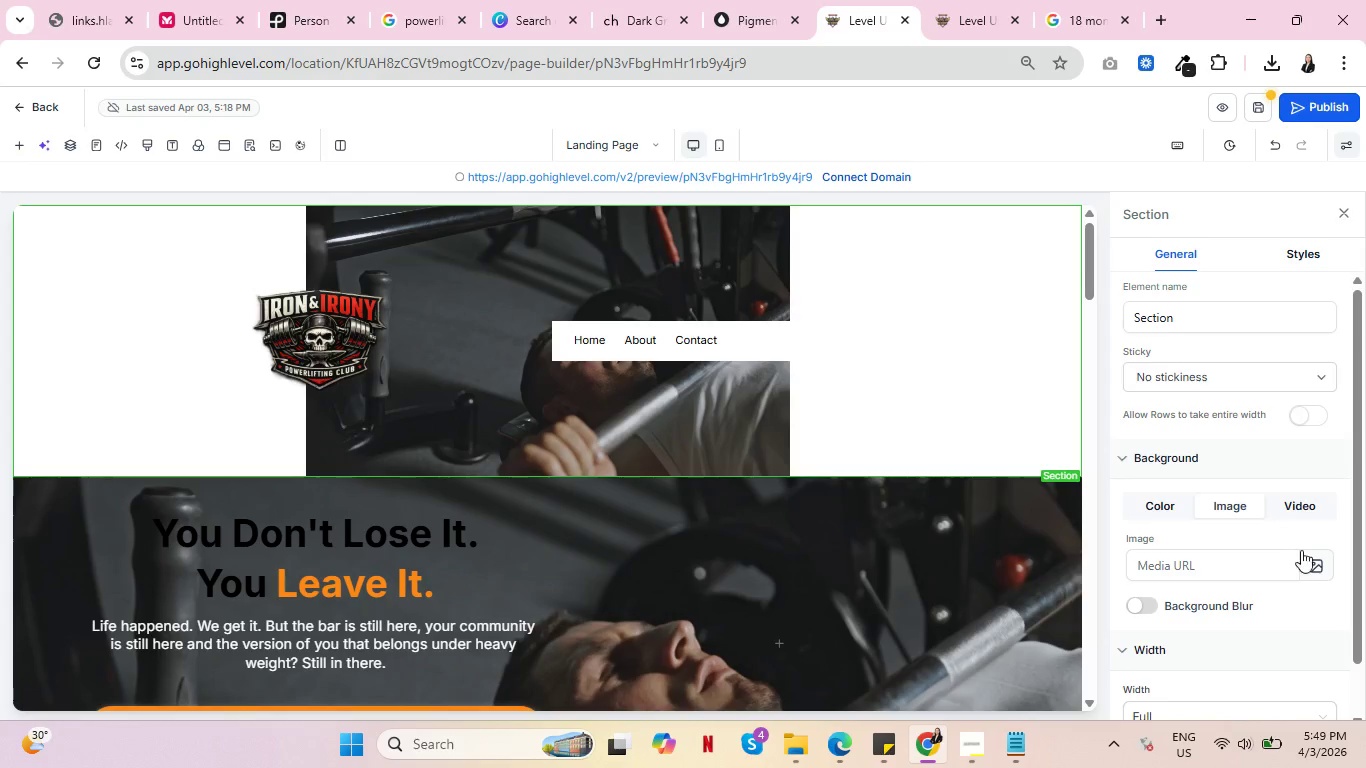 
left_click([1318, 565])
 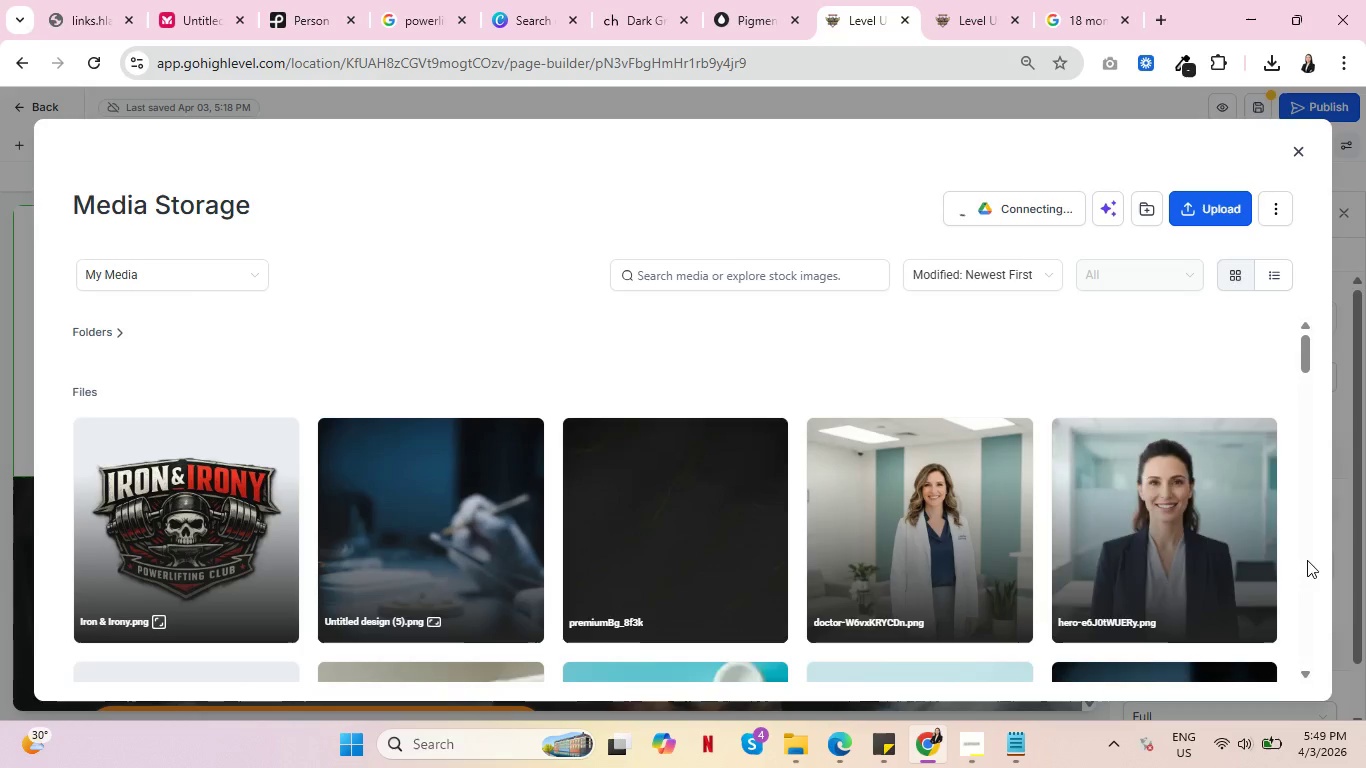 
scroll: coordinate [602, 567], scroll_direction: down, amount: 3.0
 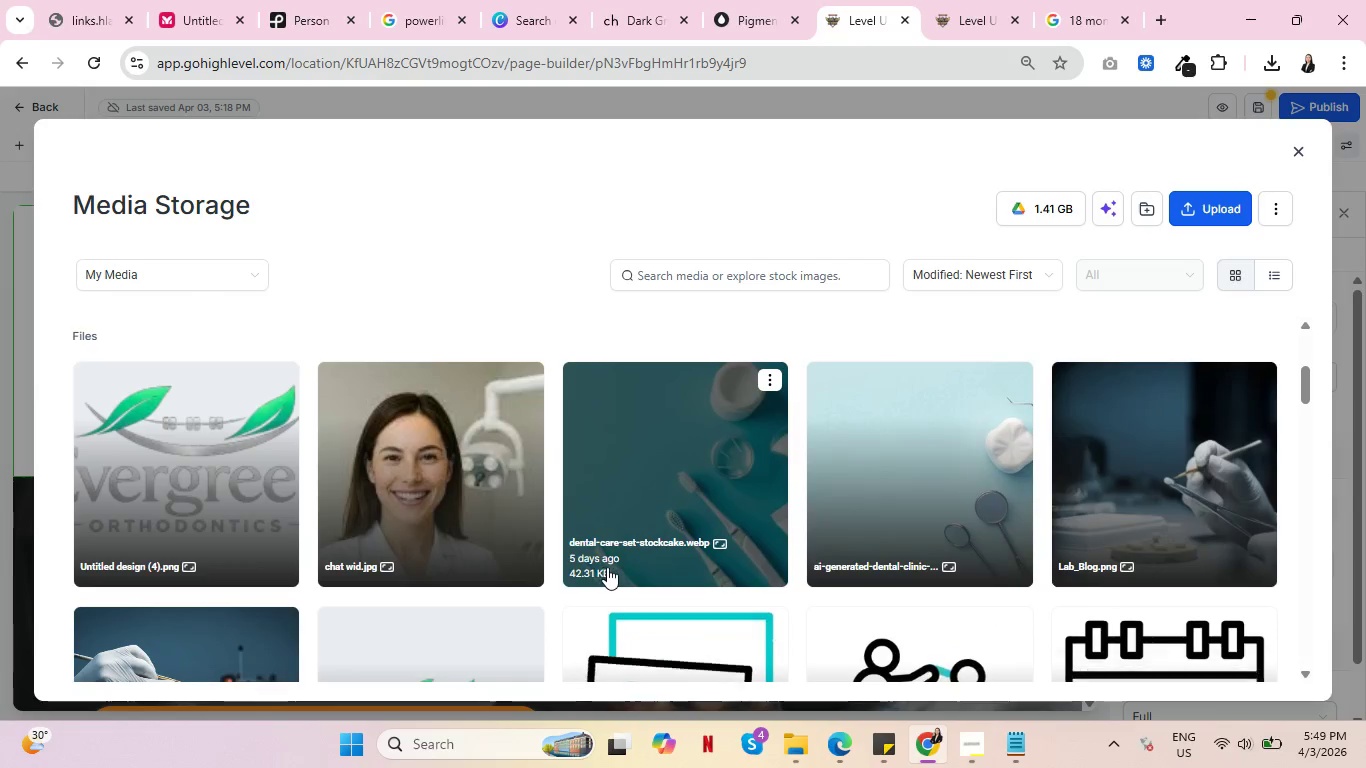 
scroll: coordinate [607, 567], scroll_direction: up, amount: 3.0
 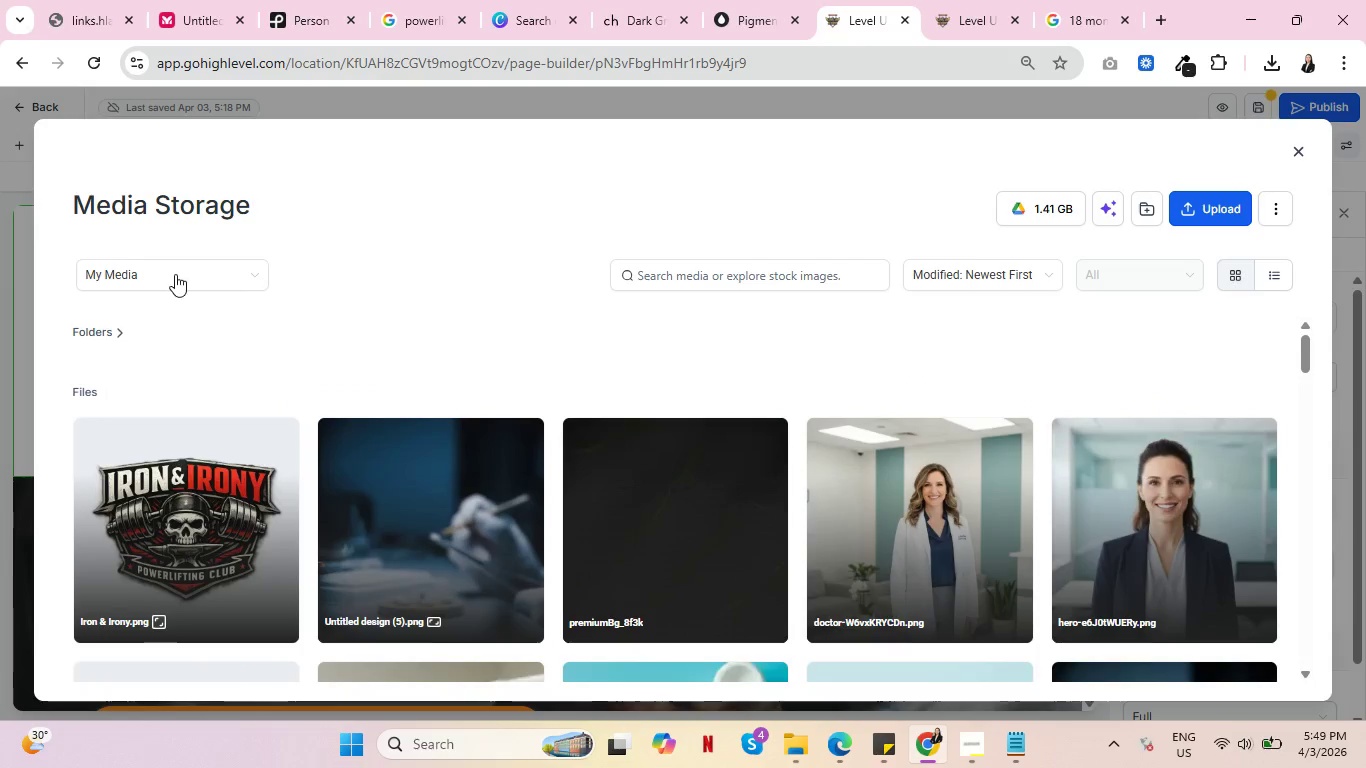 
left_click([175, 274])
 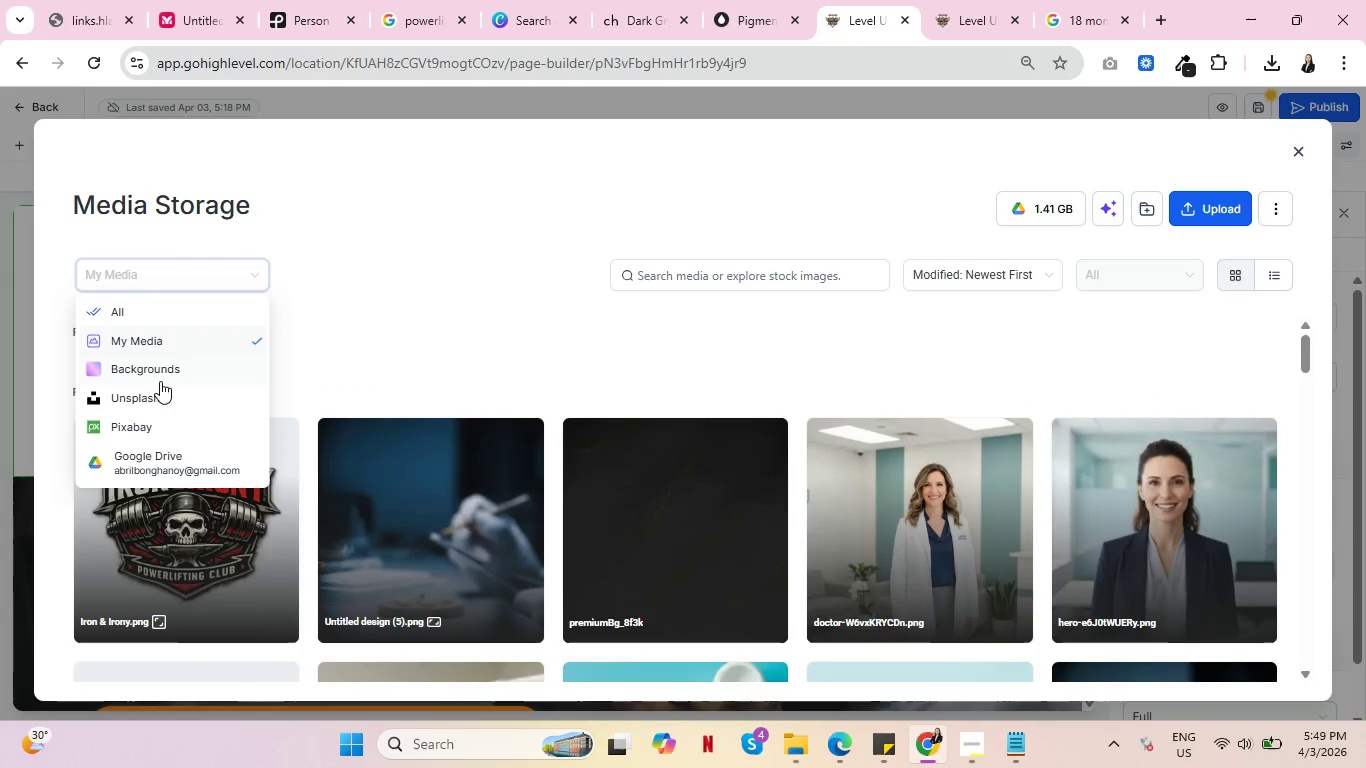 
left_click([159, 398])
 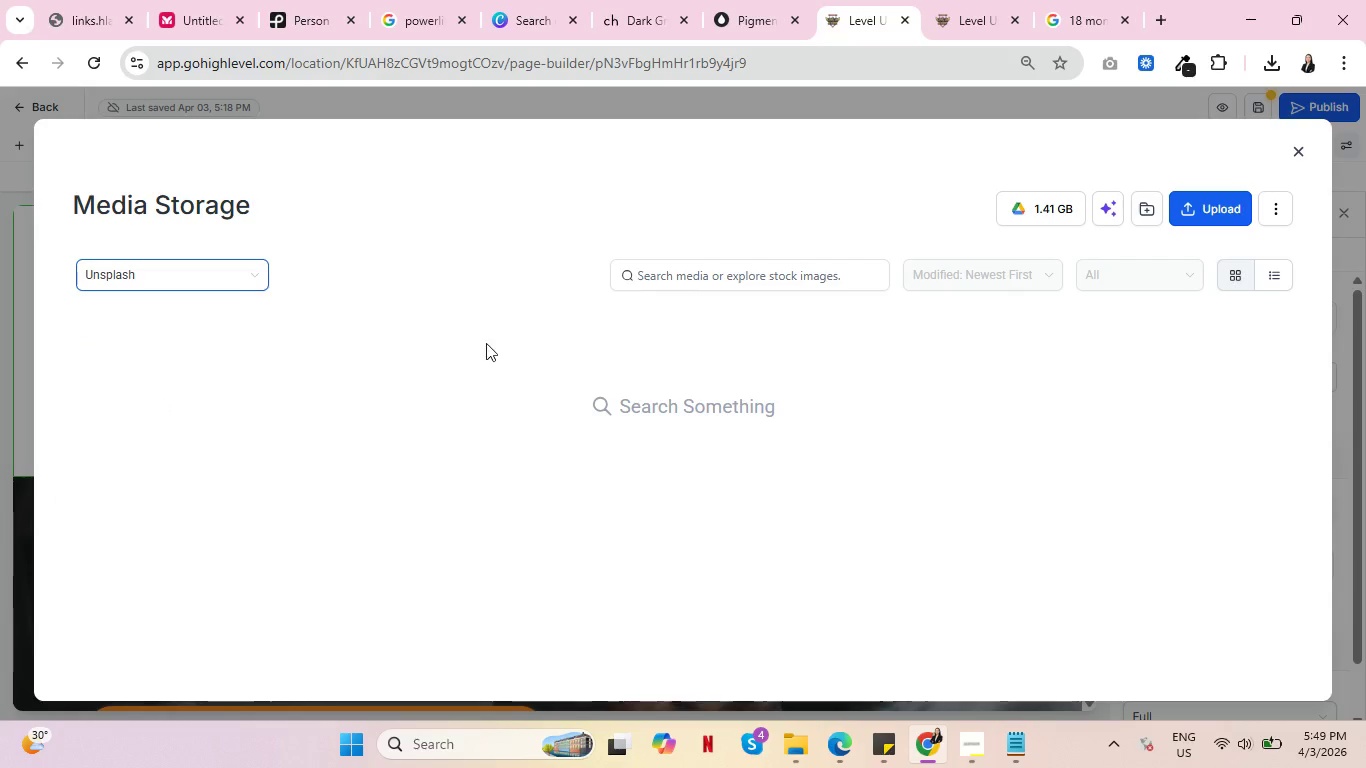 
left_click([716, 280])
 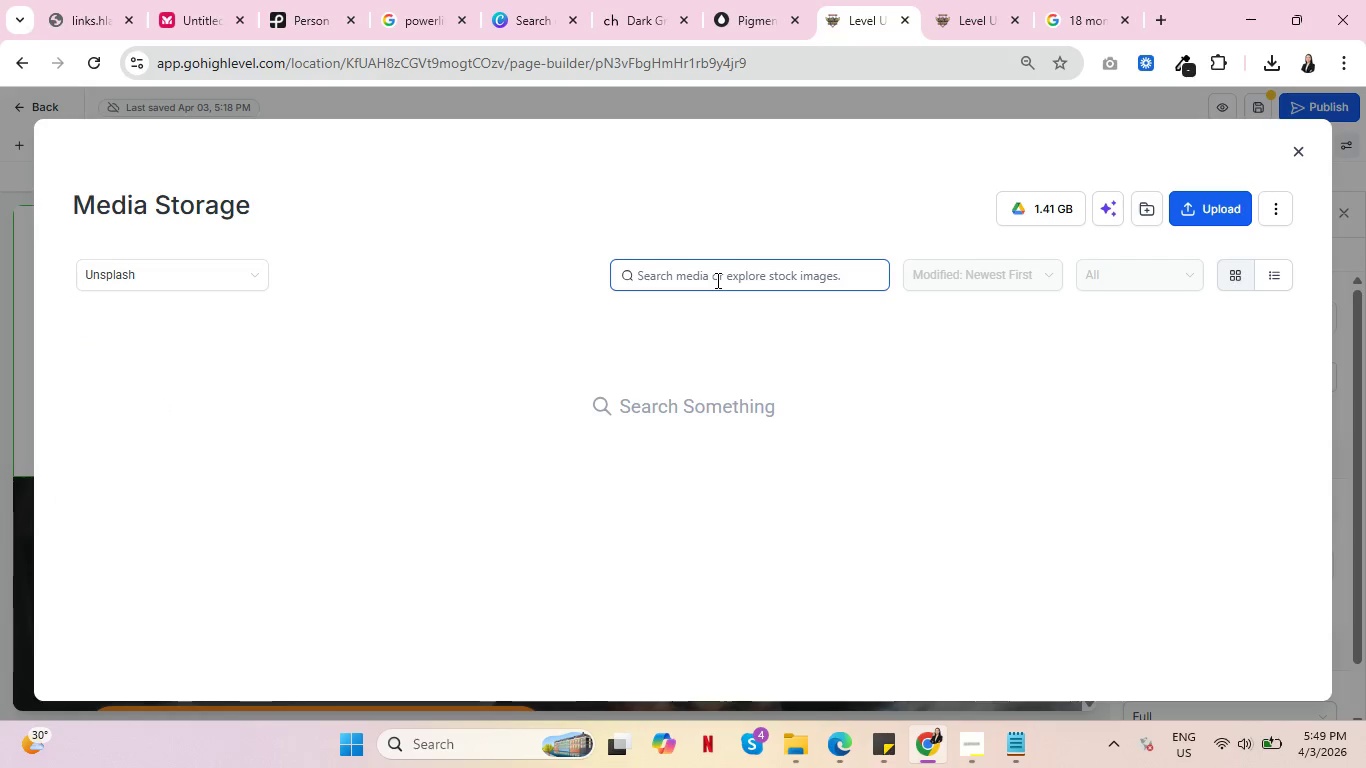 
type(gm)
key(Backspace)
type(ym)
 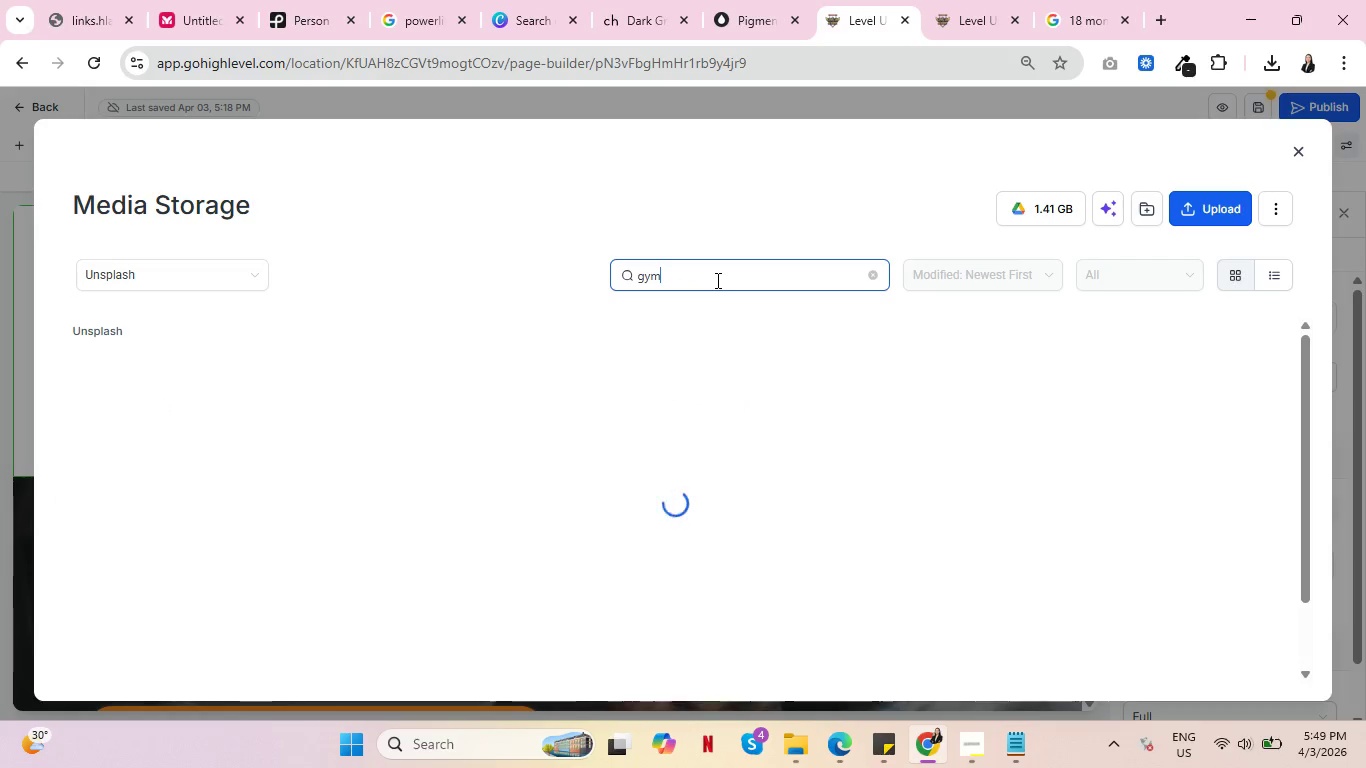 
key(Enter)
 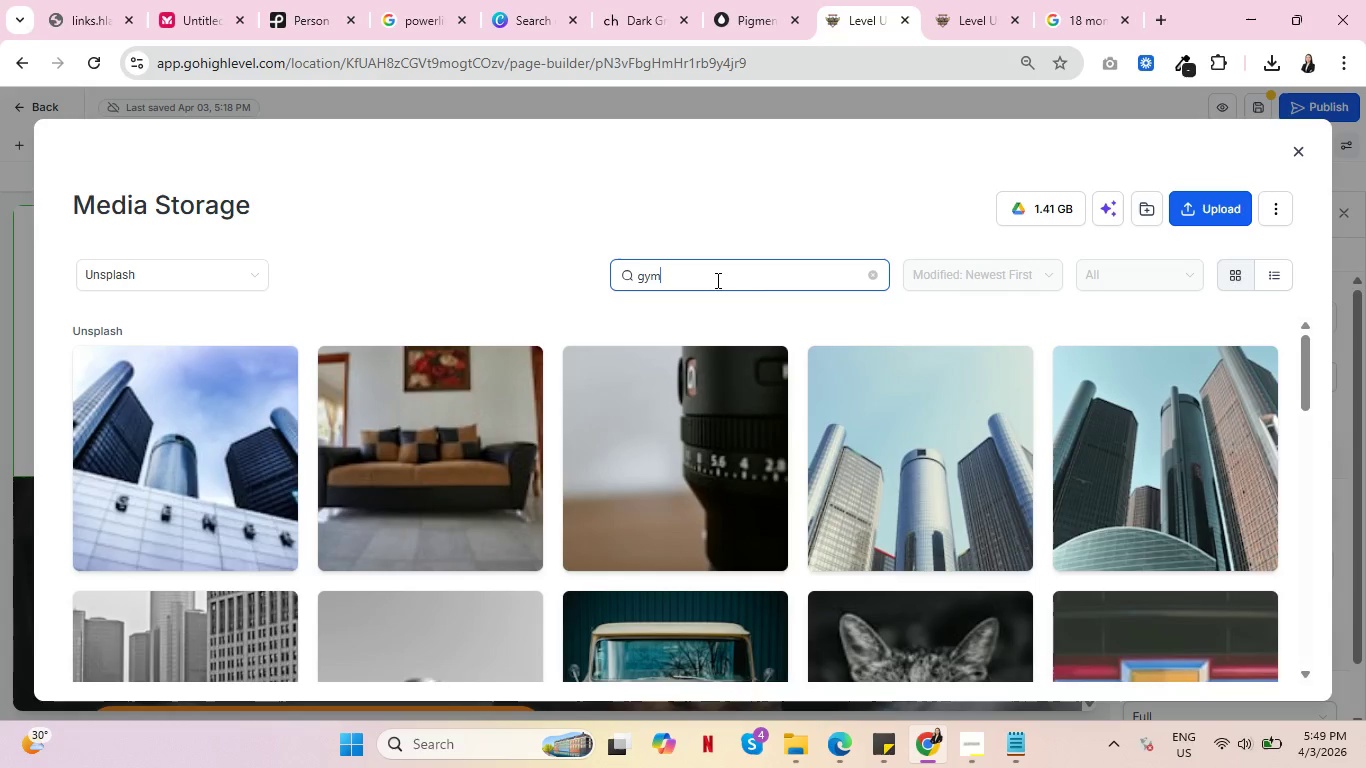 
scroll: coordinate [689, 460], scroll_direction: down, amount: 10.0
 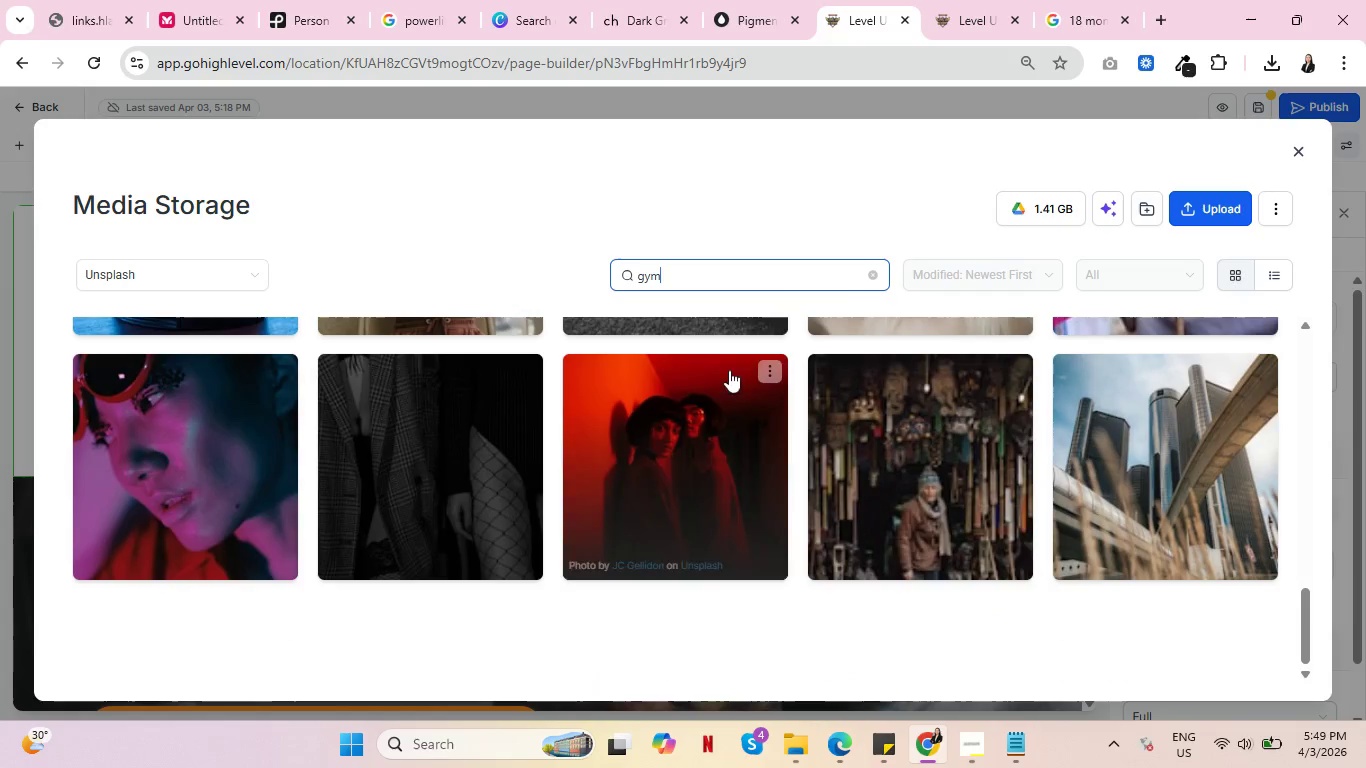 
left_click([859, 275])
 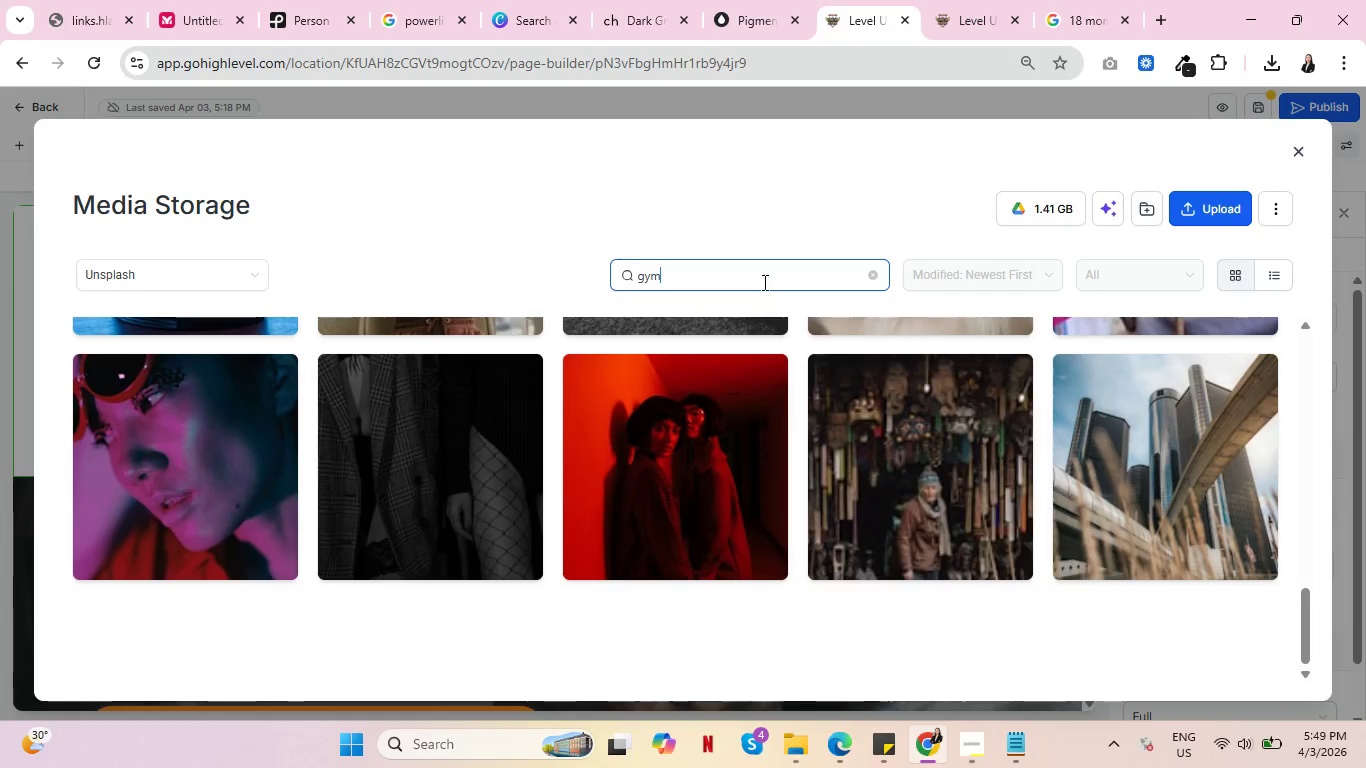 
left_click_drag(start_coordinate=[750, 280], to_coordinate=[633, 281])
 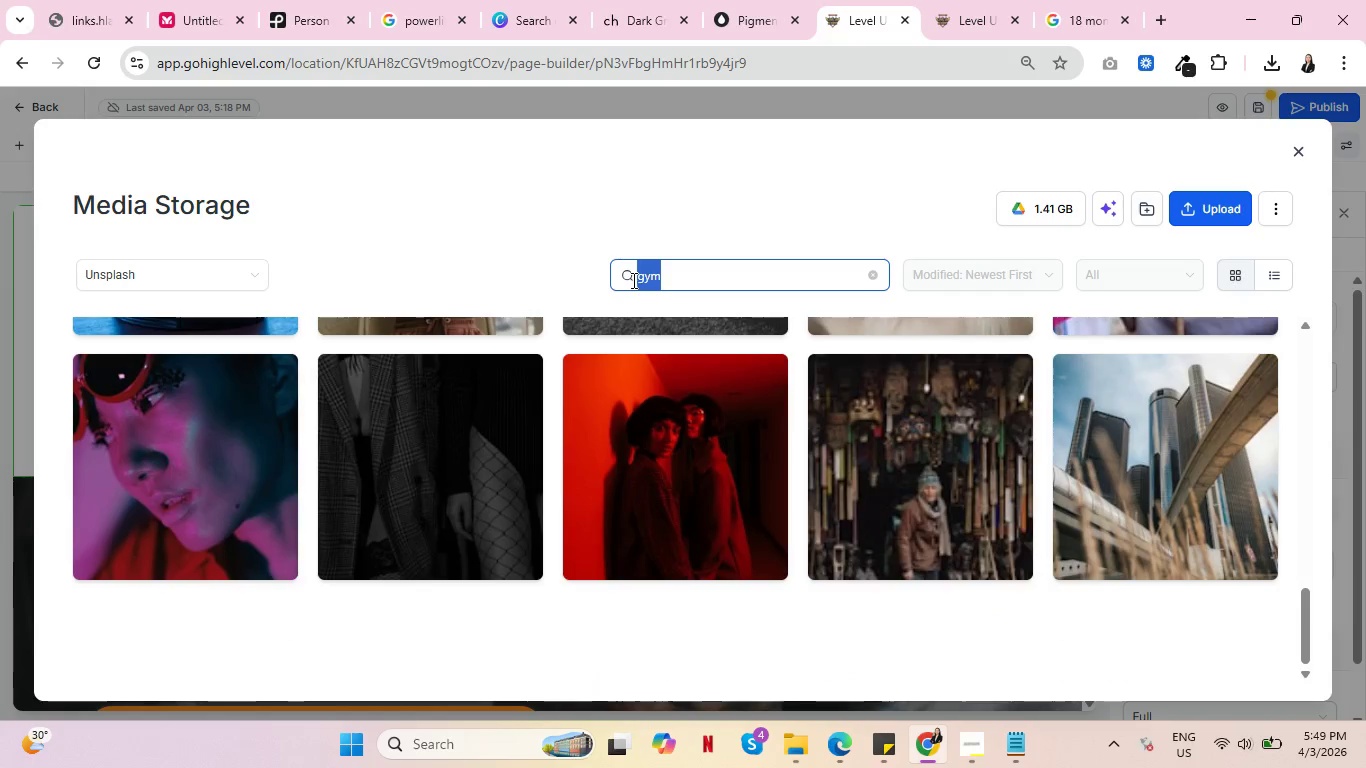 
type(powwe)
key(Backspace)
key(Backspace)
type(erlifting)
 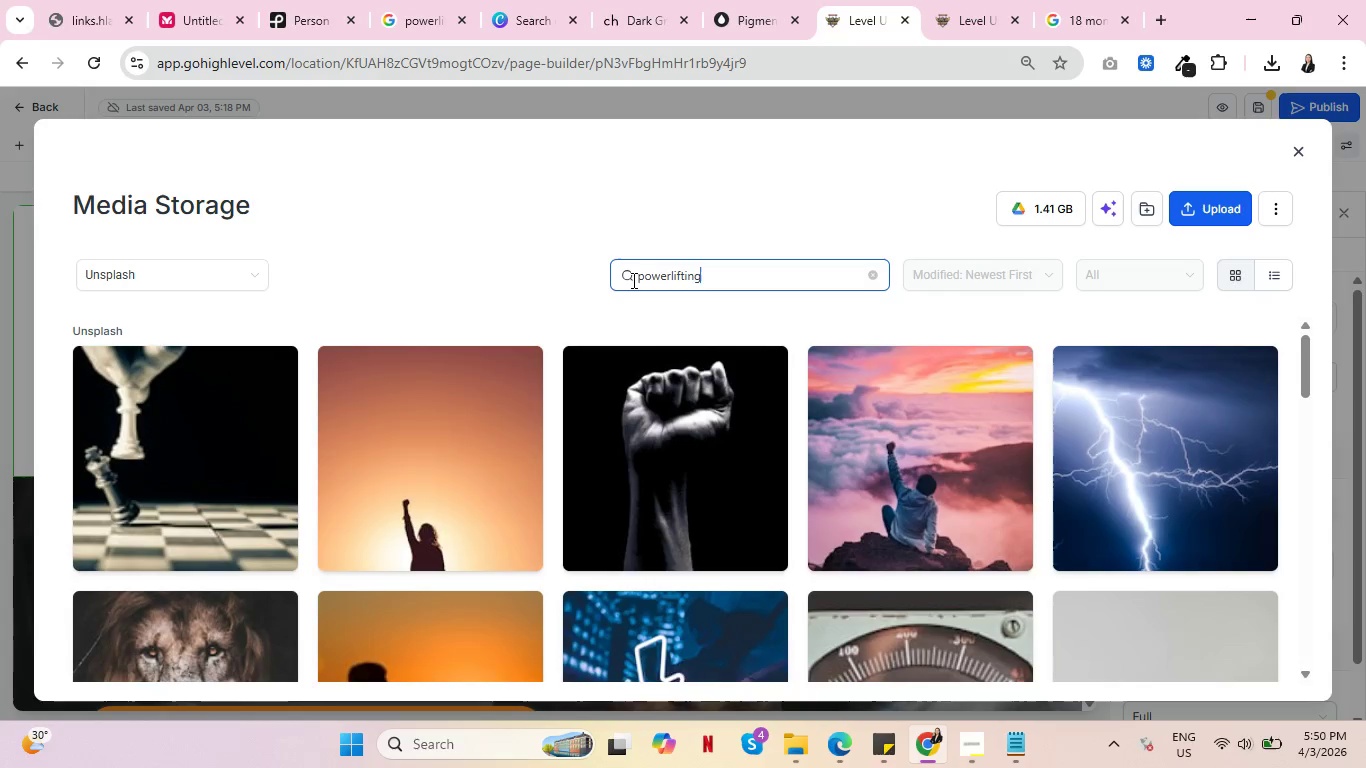 
key(Enter)
 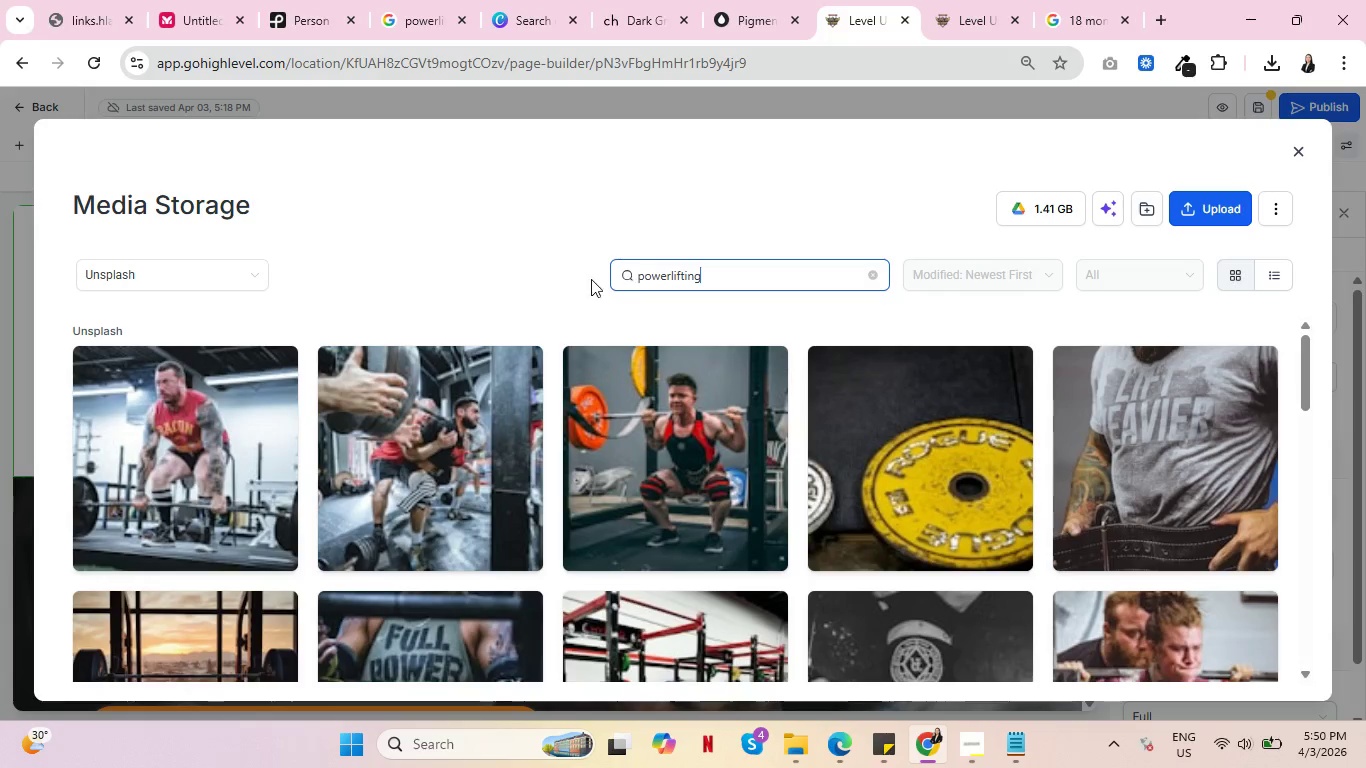 
scroll: coordinate [549, 482], scroll_direction: down, amount: 4.0
 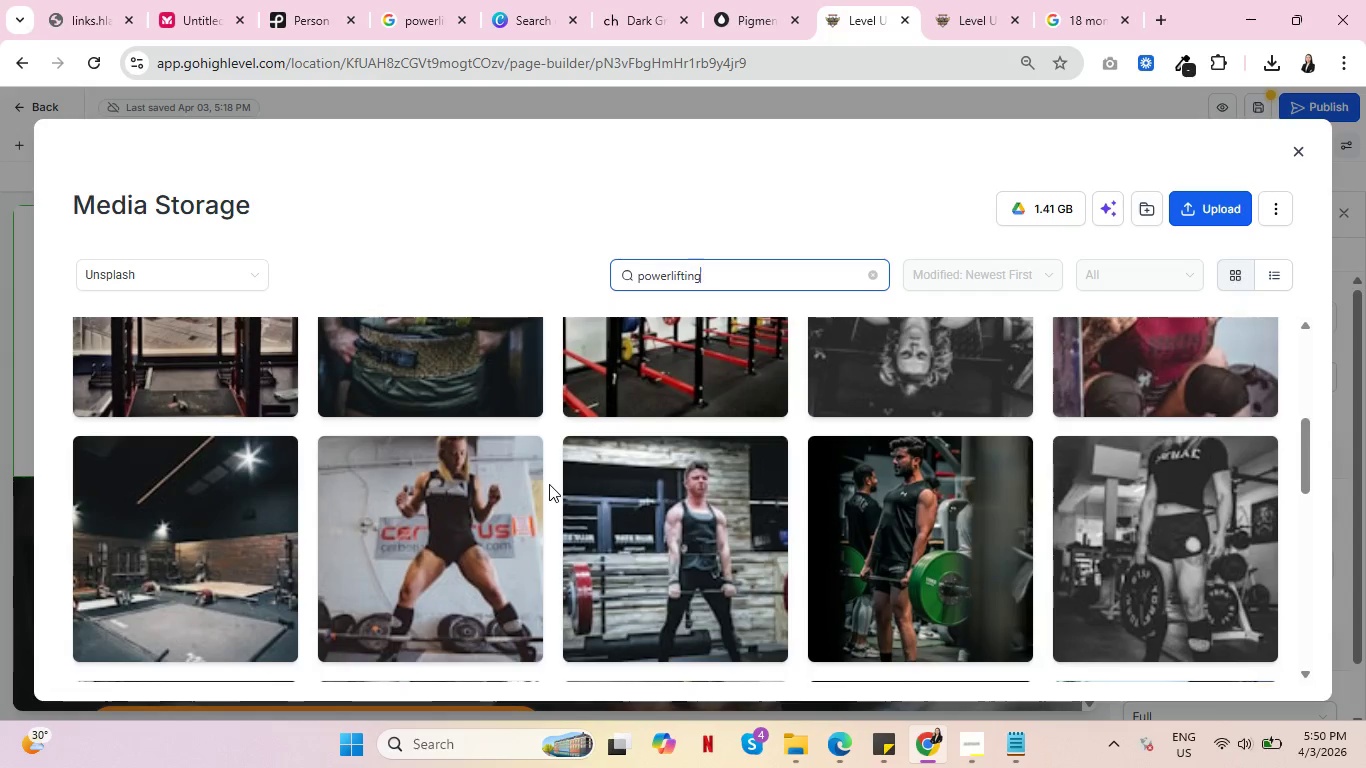 
wait(5.12)
 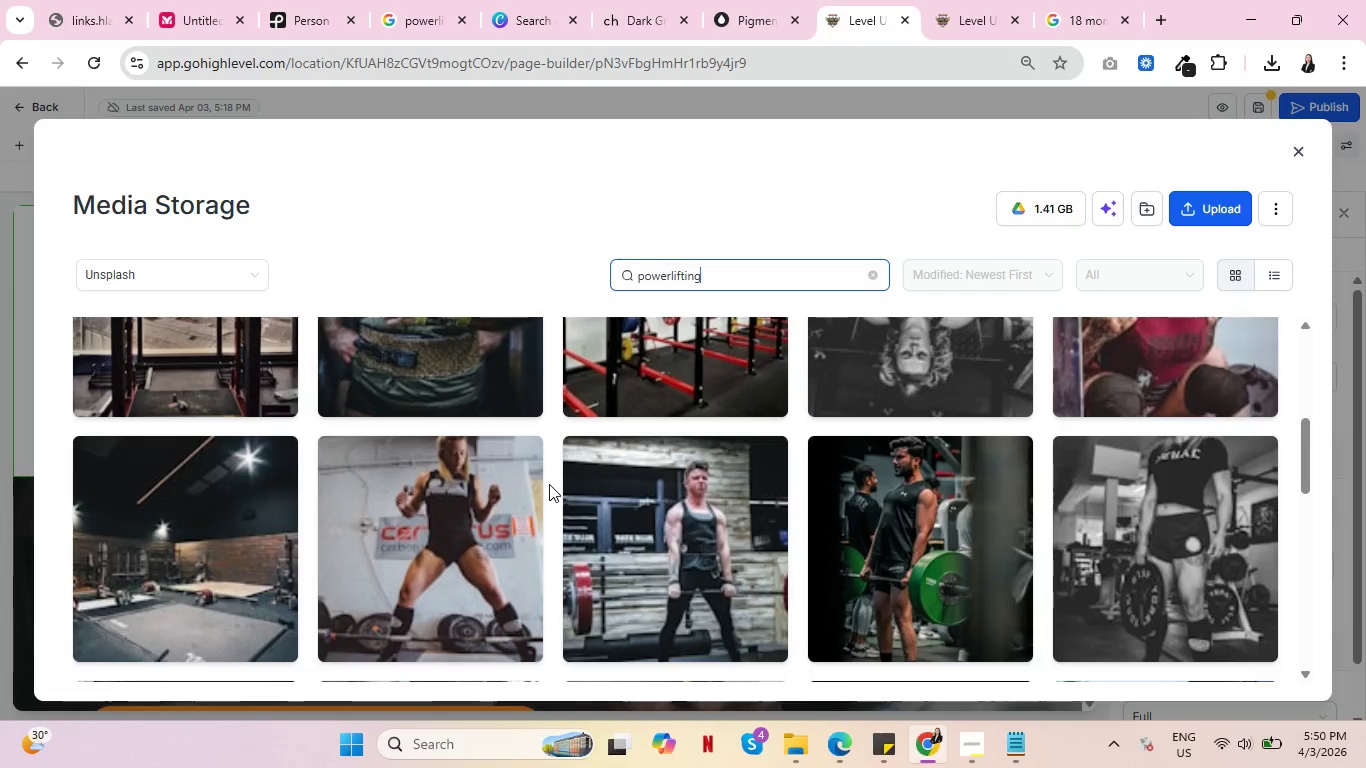 
scroll: coordinate [551, 488], scroll_direction: down, amount: 8.0
 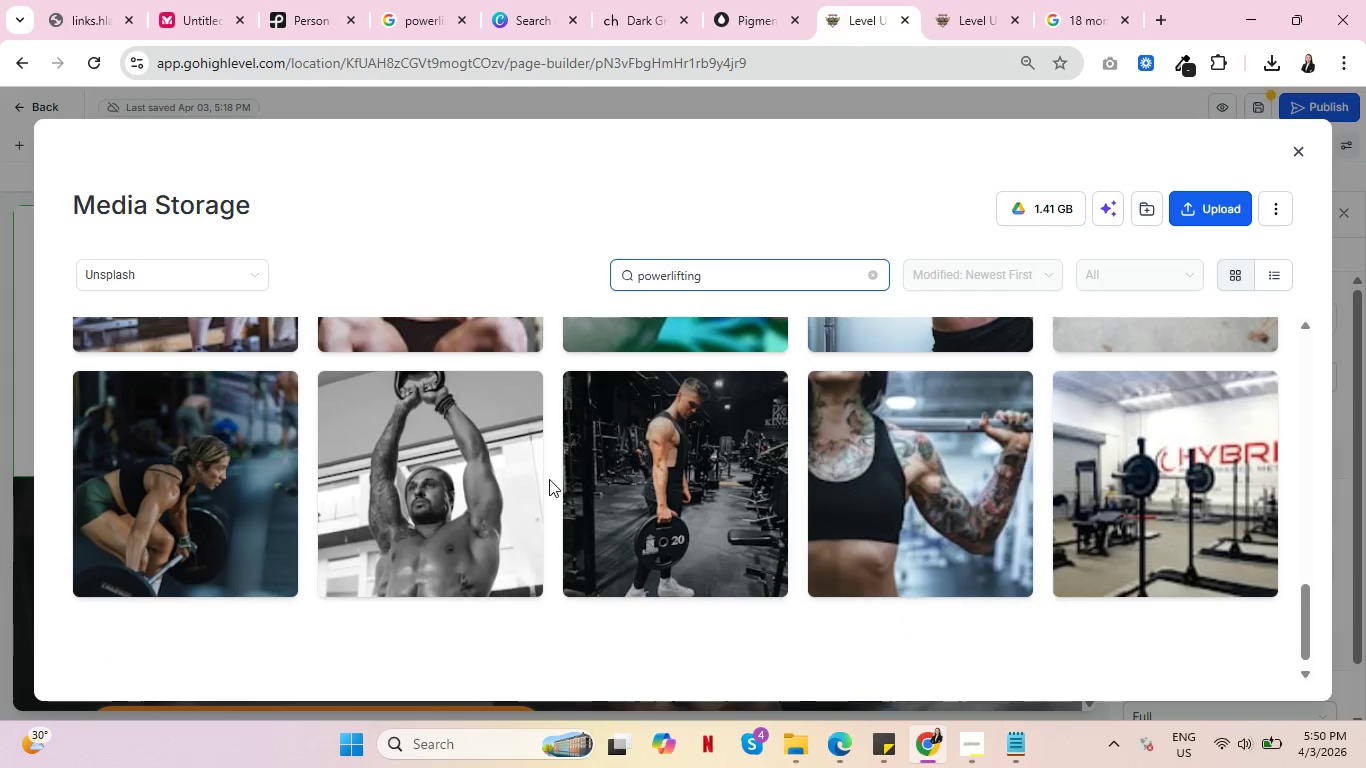 
scroll: coordinate [546, 481], scroll_direction: down, amount: 3.0
 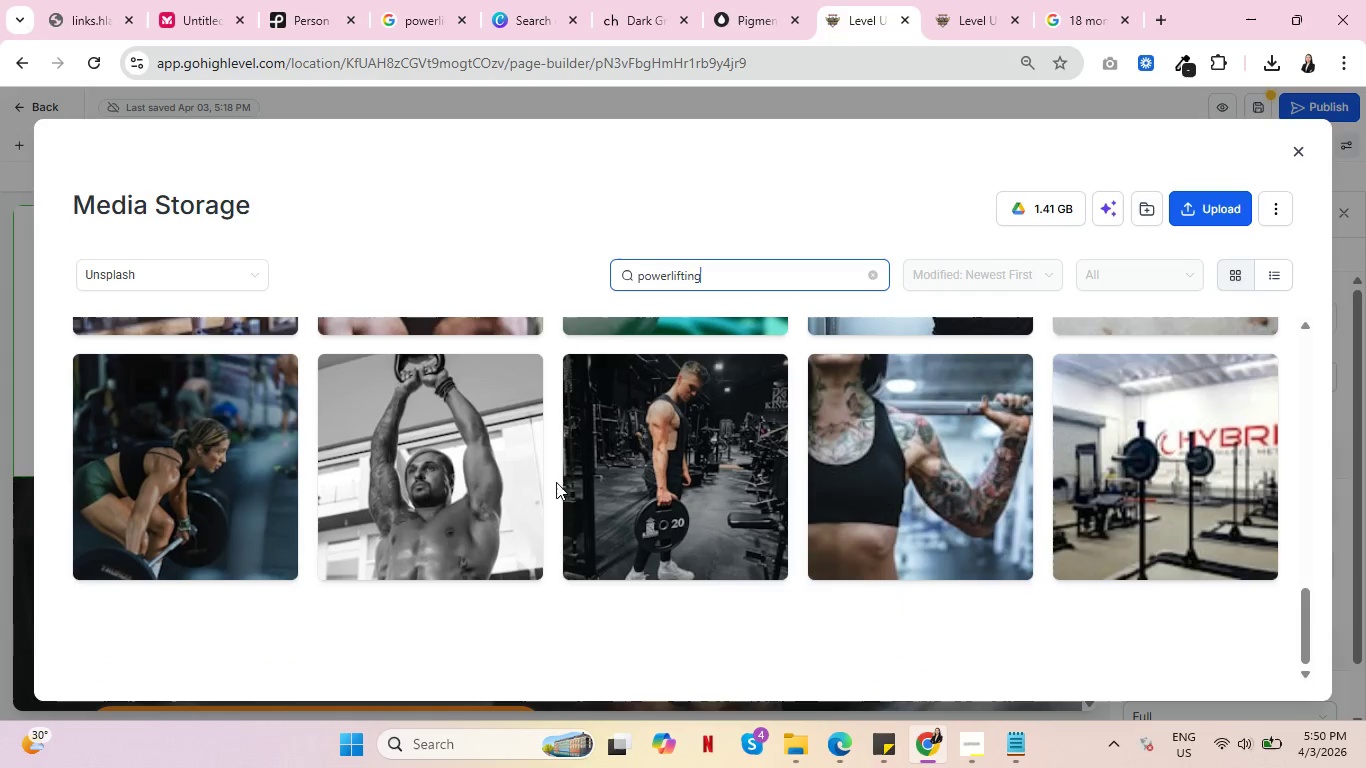 
scroll: coordinate [577, 489], scroll_direction: up, amount: 7.0
 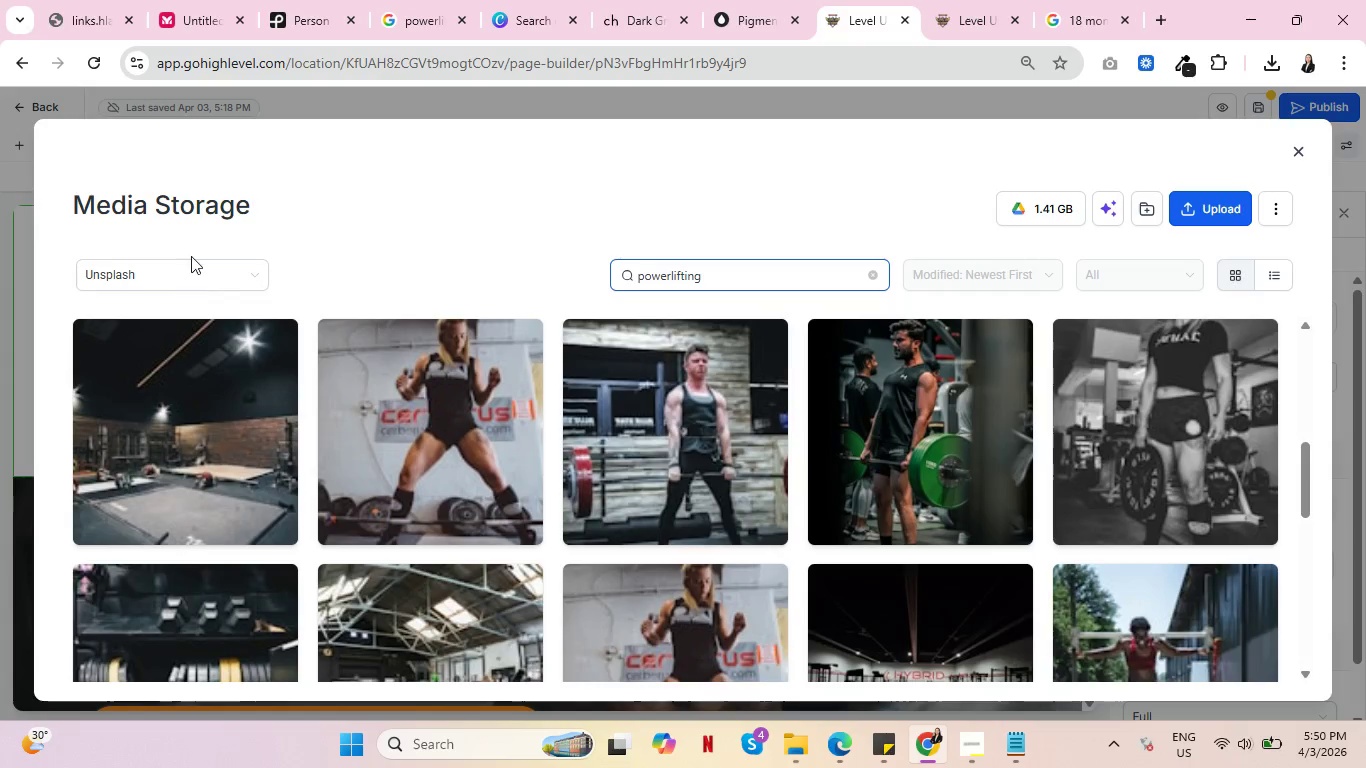 
left_click([188, 272])
 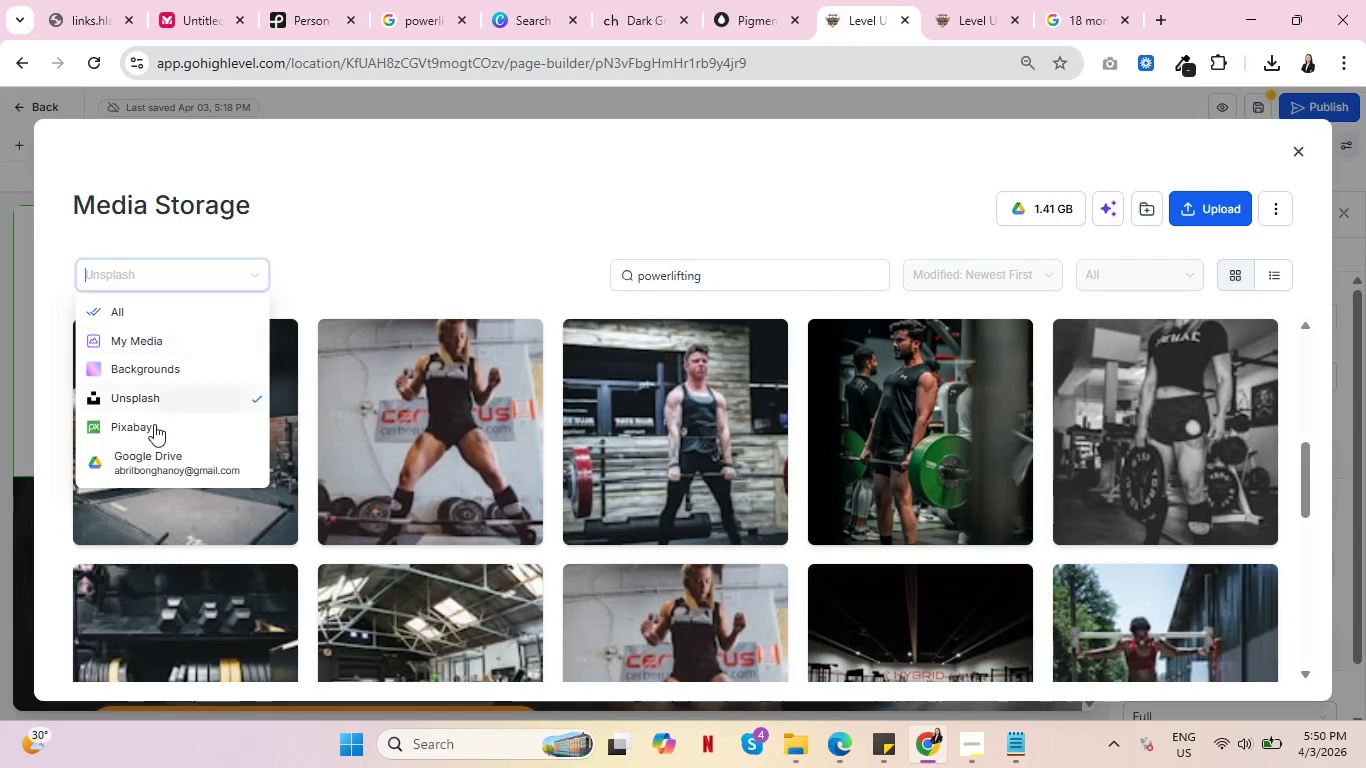 
left_click([153, 424])
 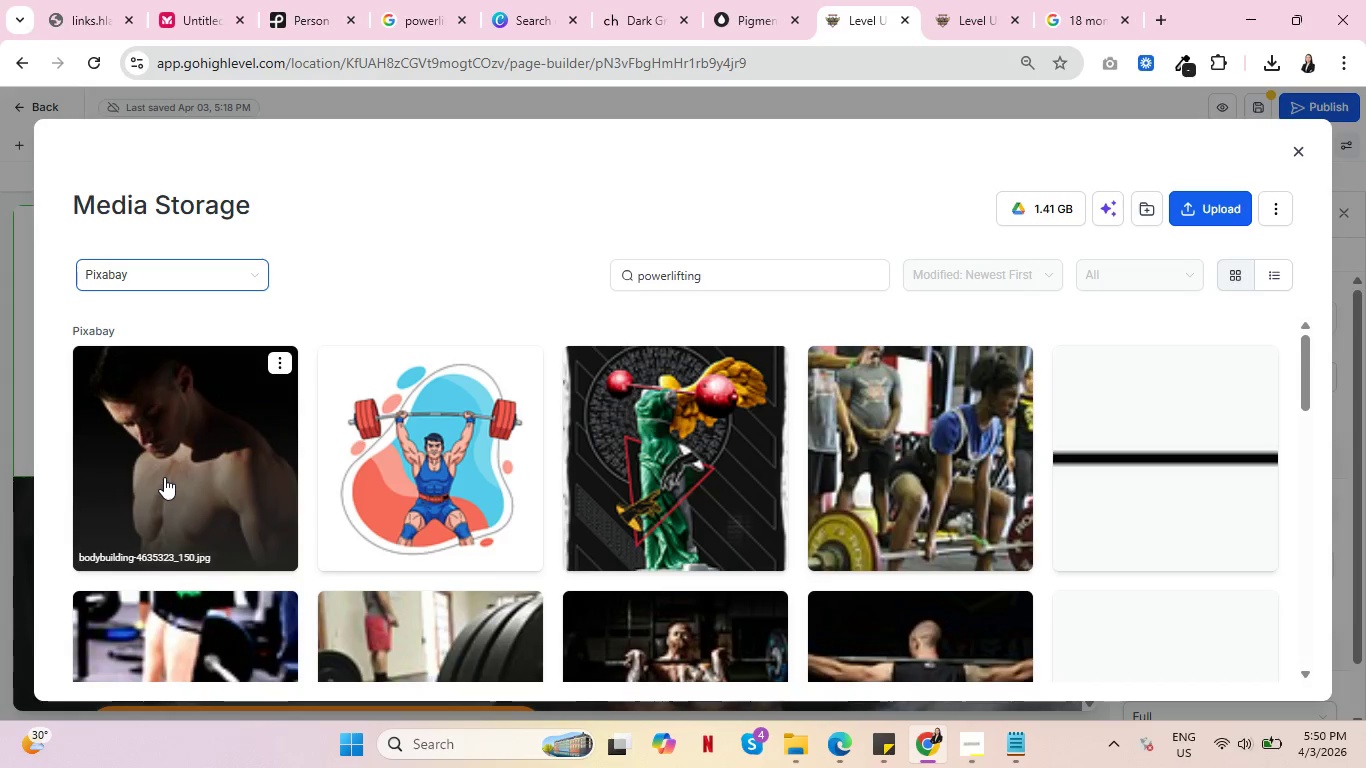 
scroll: coordinate [204, 555], scroll_direction: down, amount: 13.0
 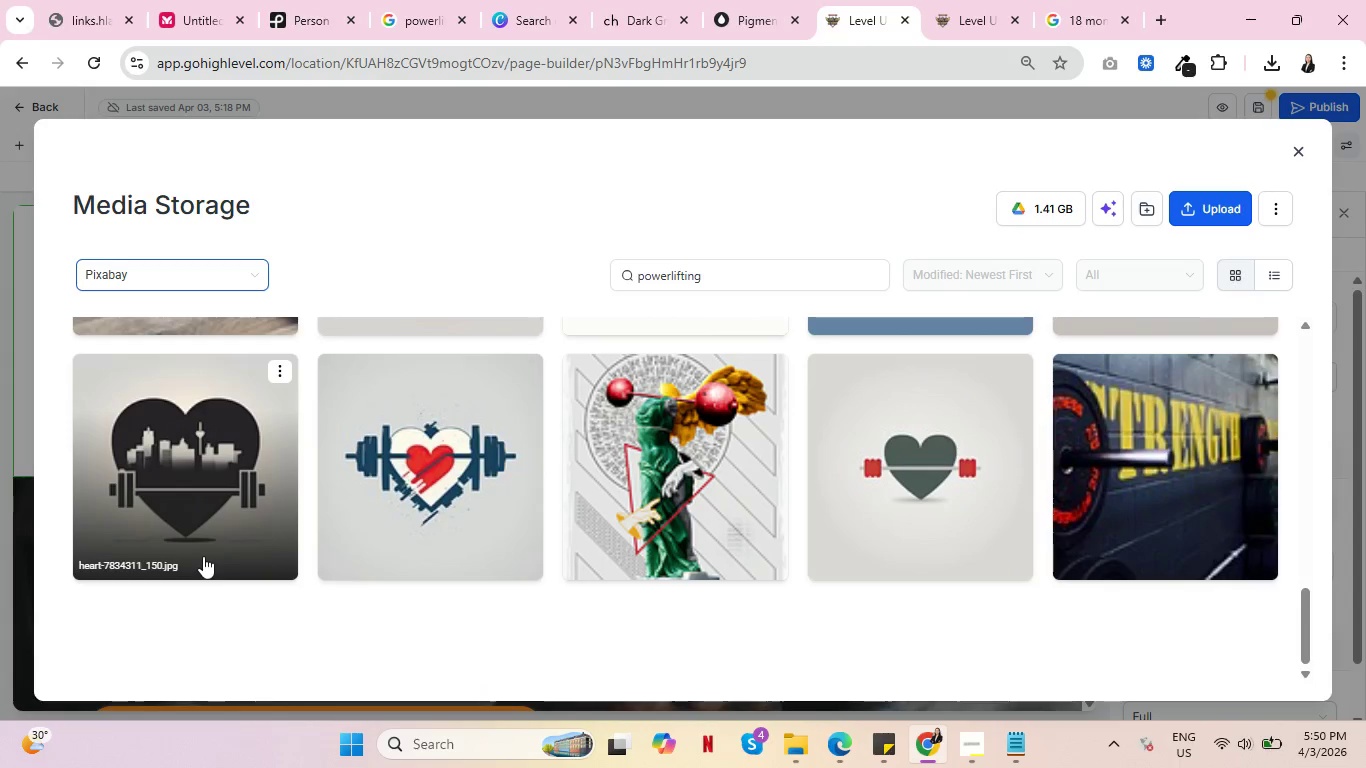 
scroll: coordinate [282, 510], scroll_direction: down, amount: 2.0
 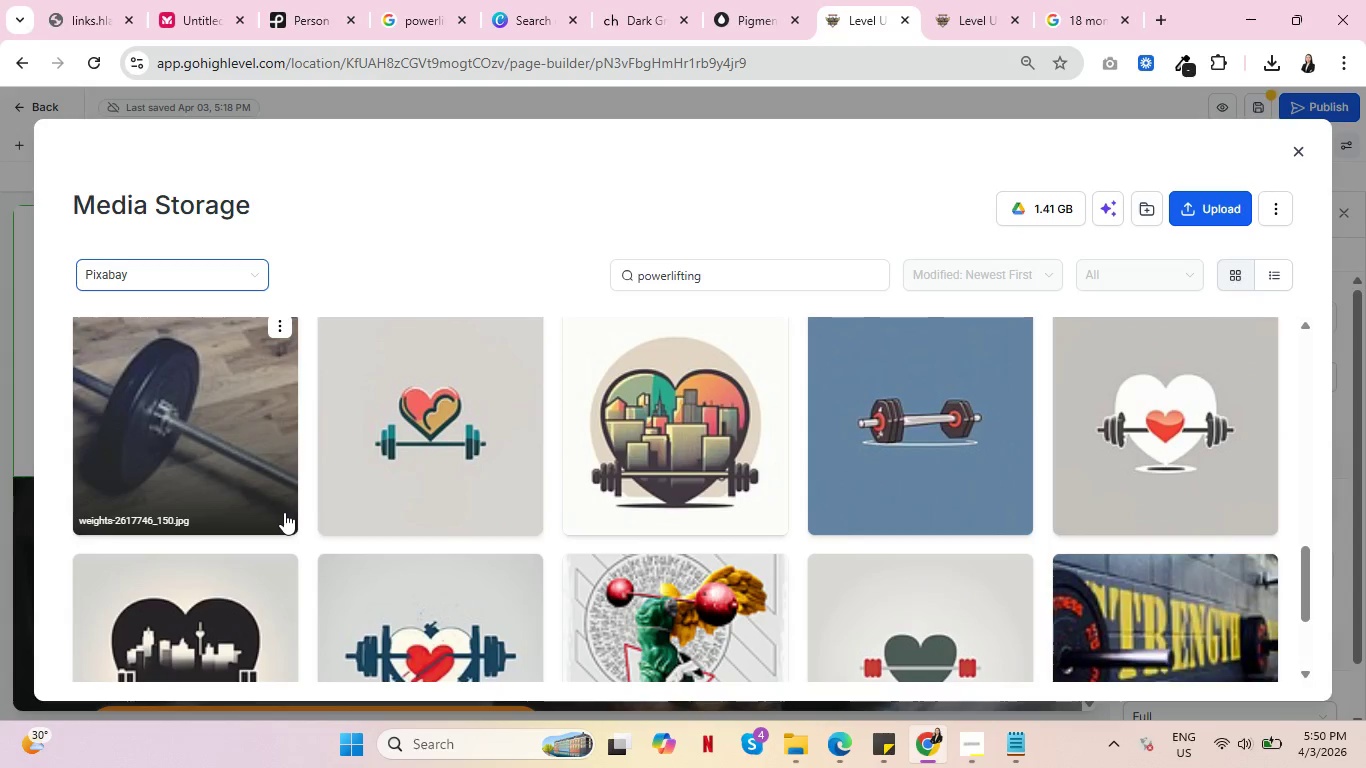 
scroll: coordinate [284, 500], scroll_direction: up, amount: 17.0
 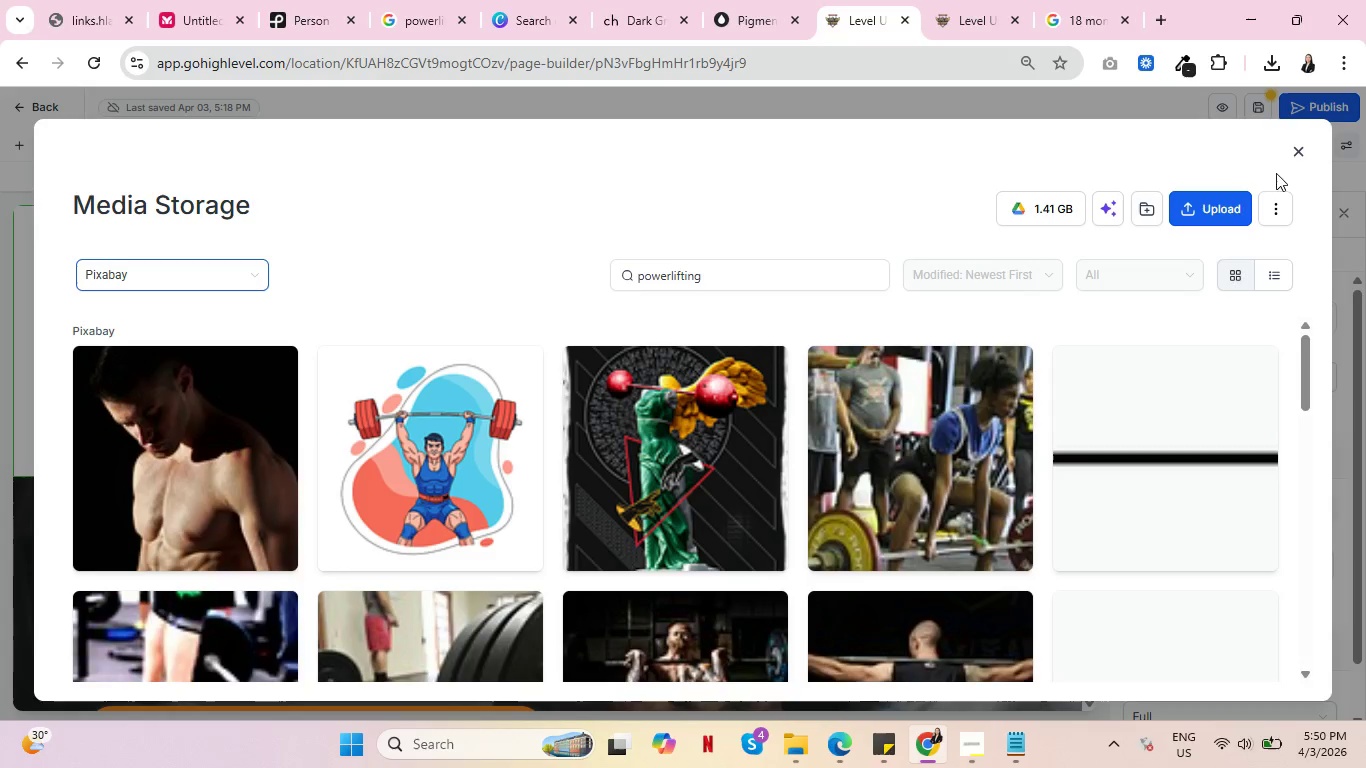 
left_click([1300, 159])
 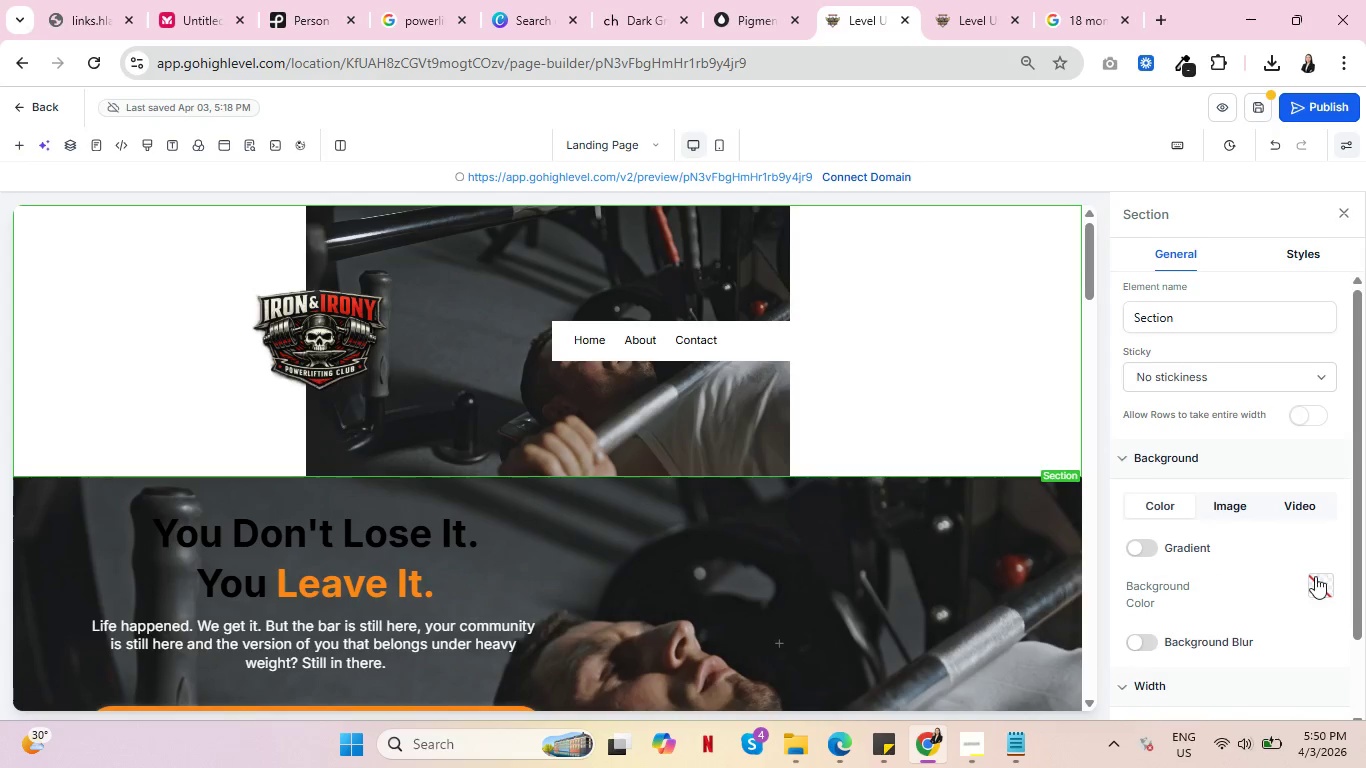 
wait(5.05)
 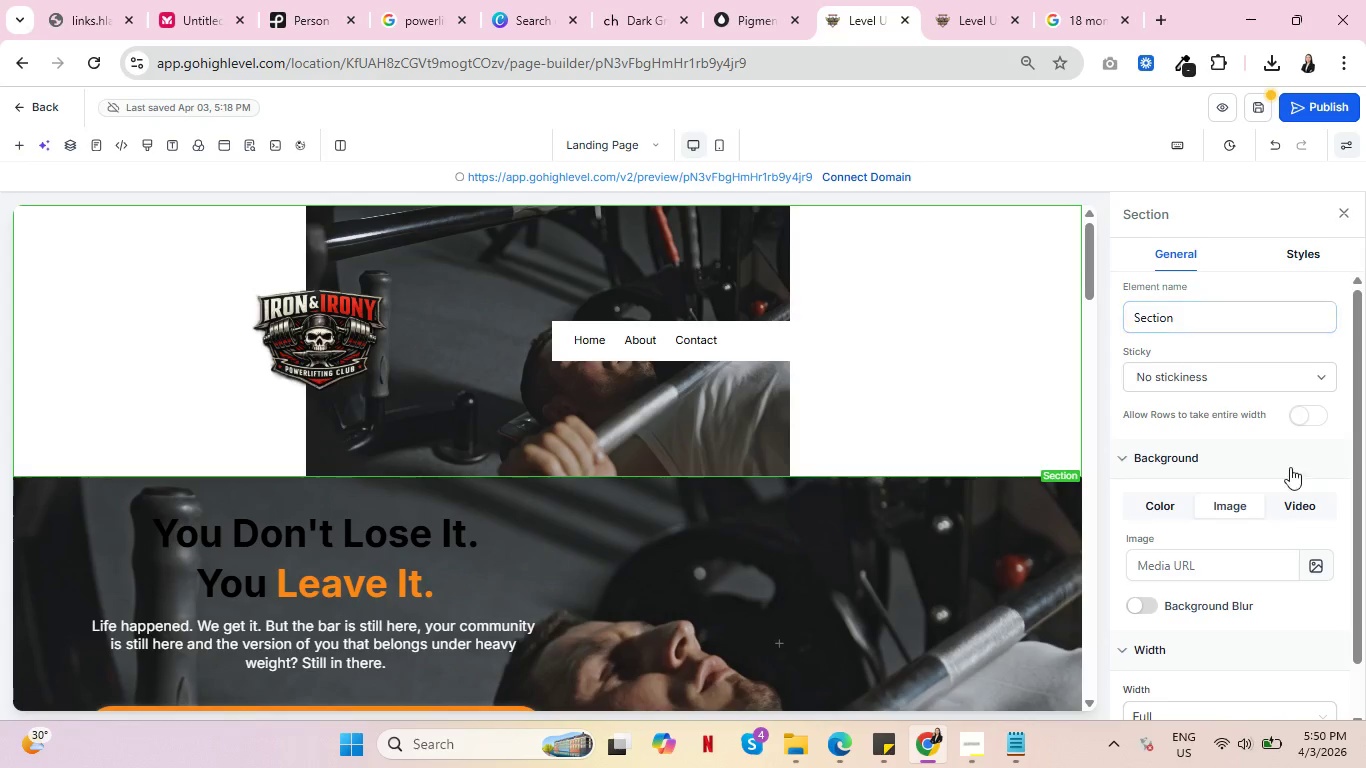 
left_click([1140, 548])
 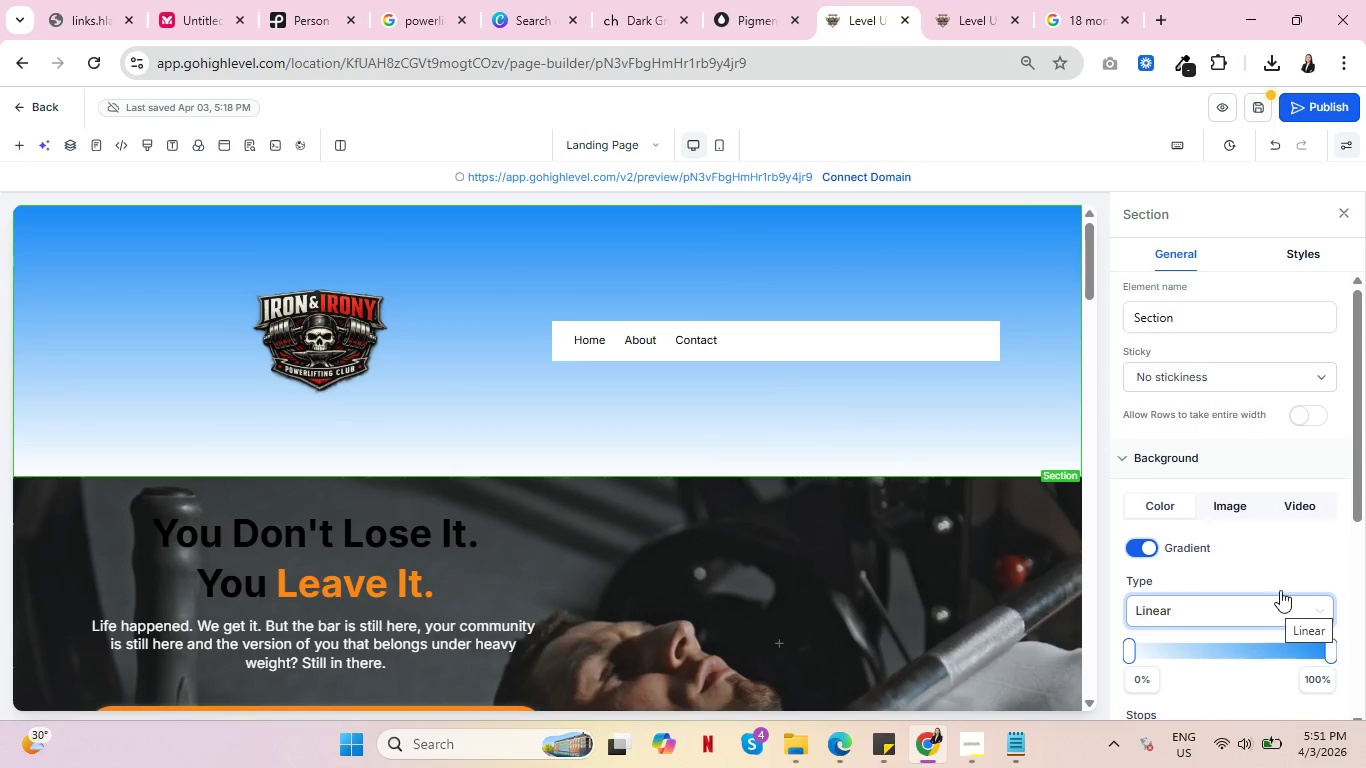 
left_click([1294, 510])
 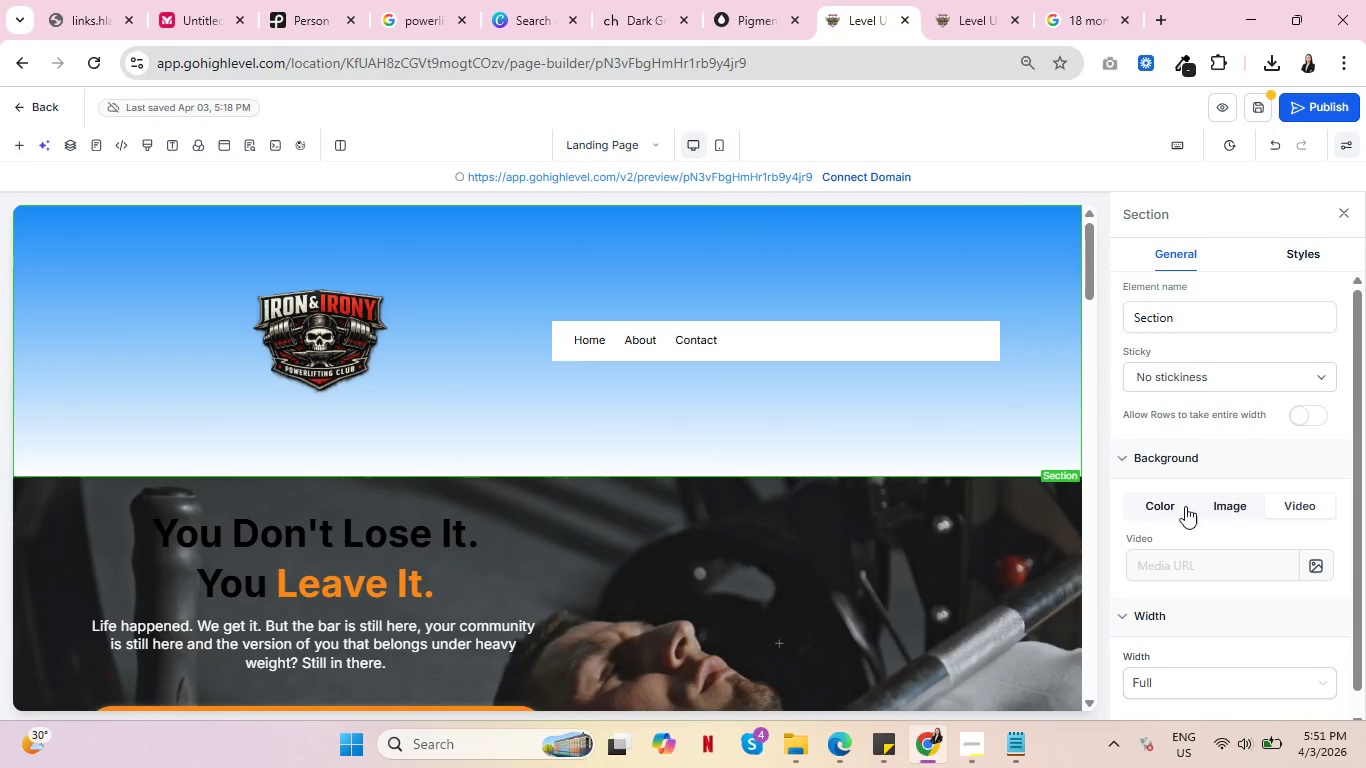 
left_click([1164, 501])
 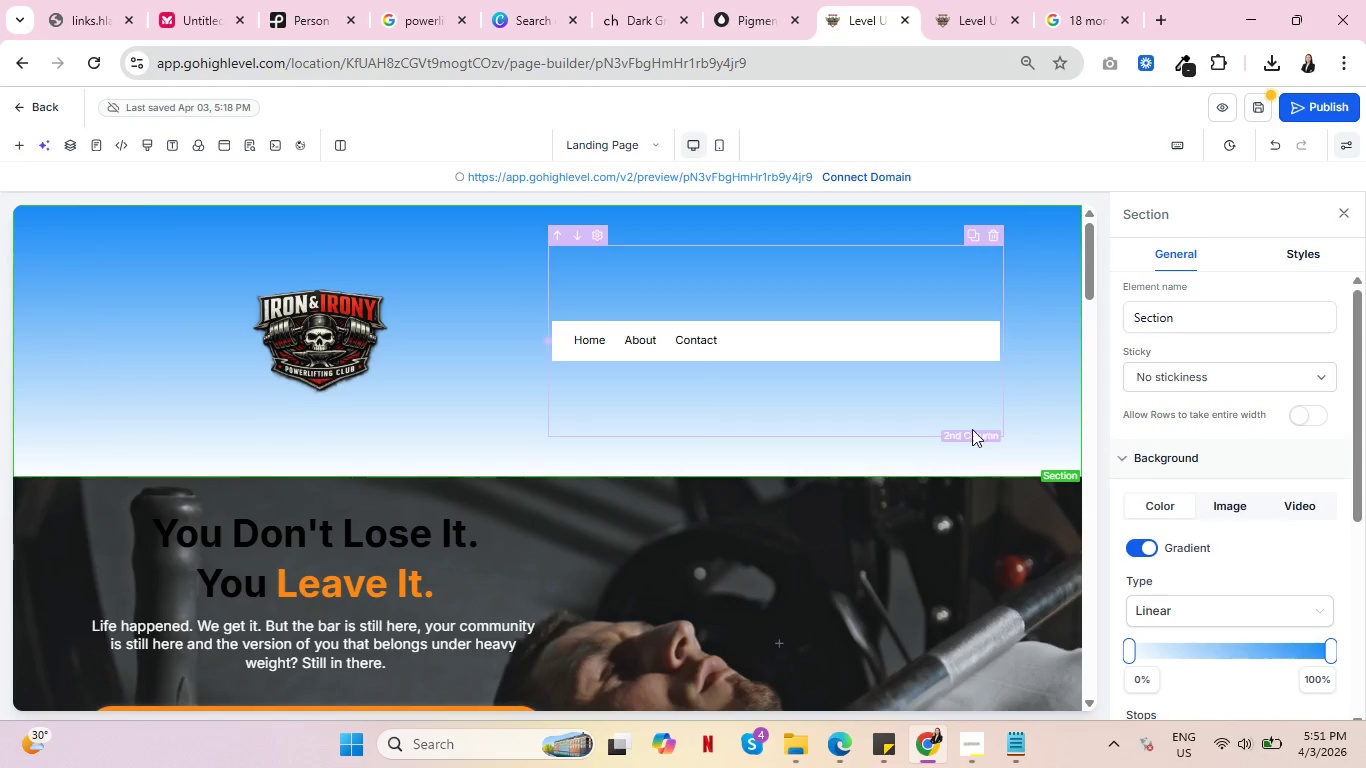 
left_click([1053, 465])
 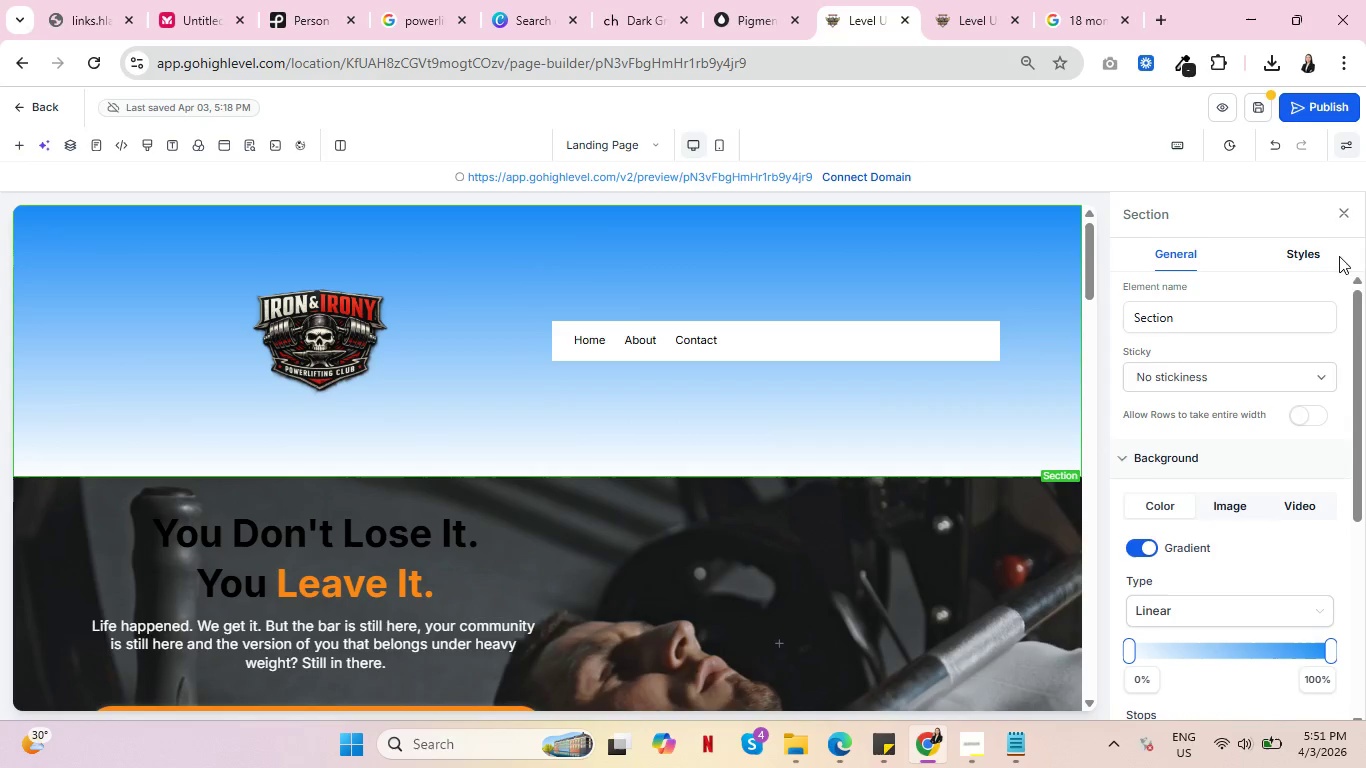 
left_click([1318, 251])
 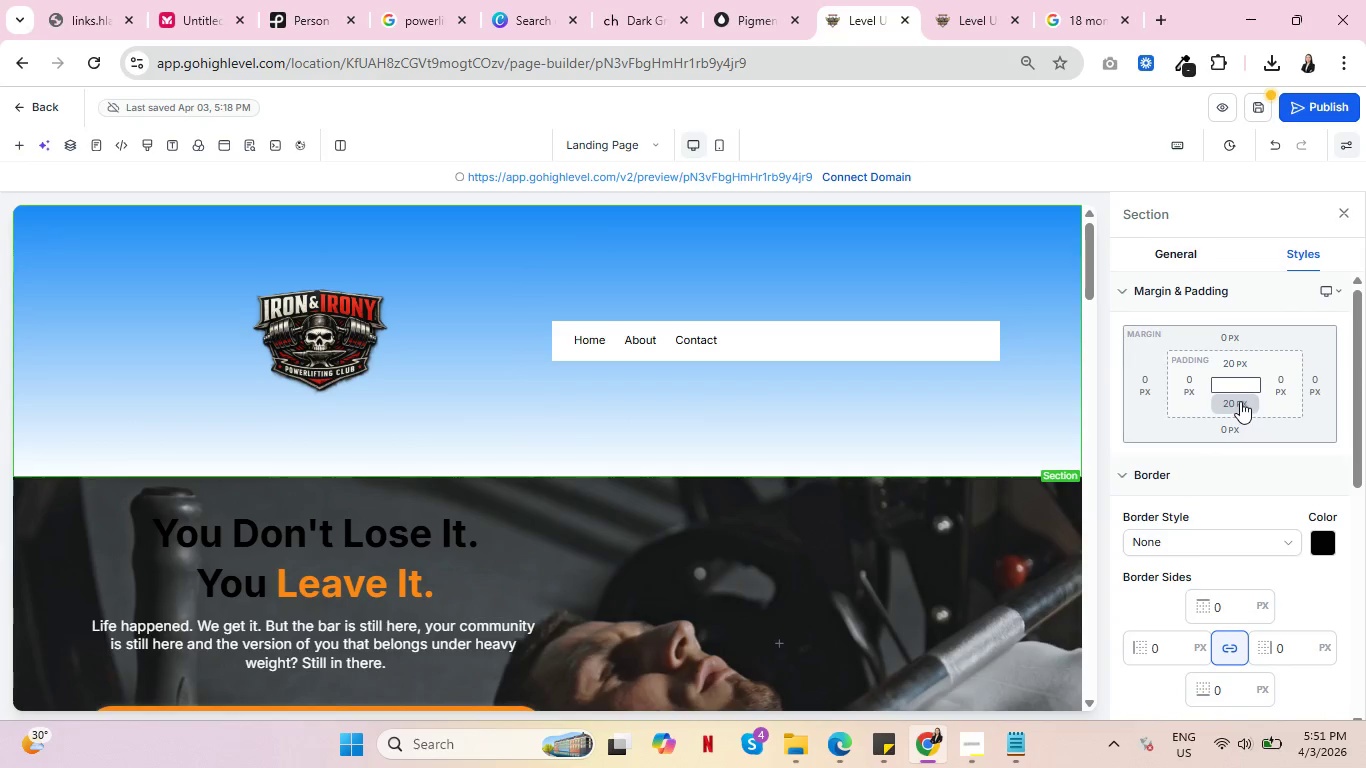 
left_click([1240, 401])
 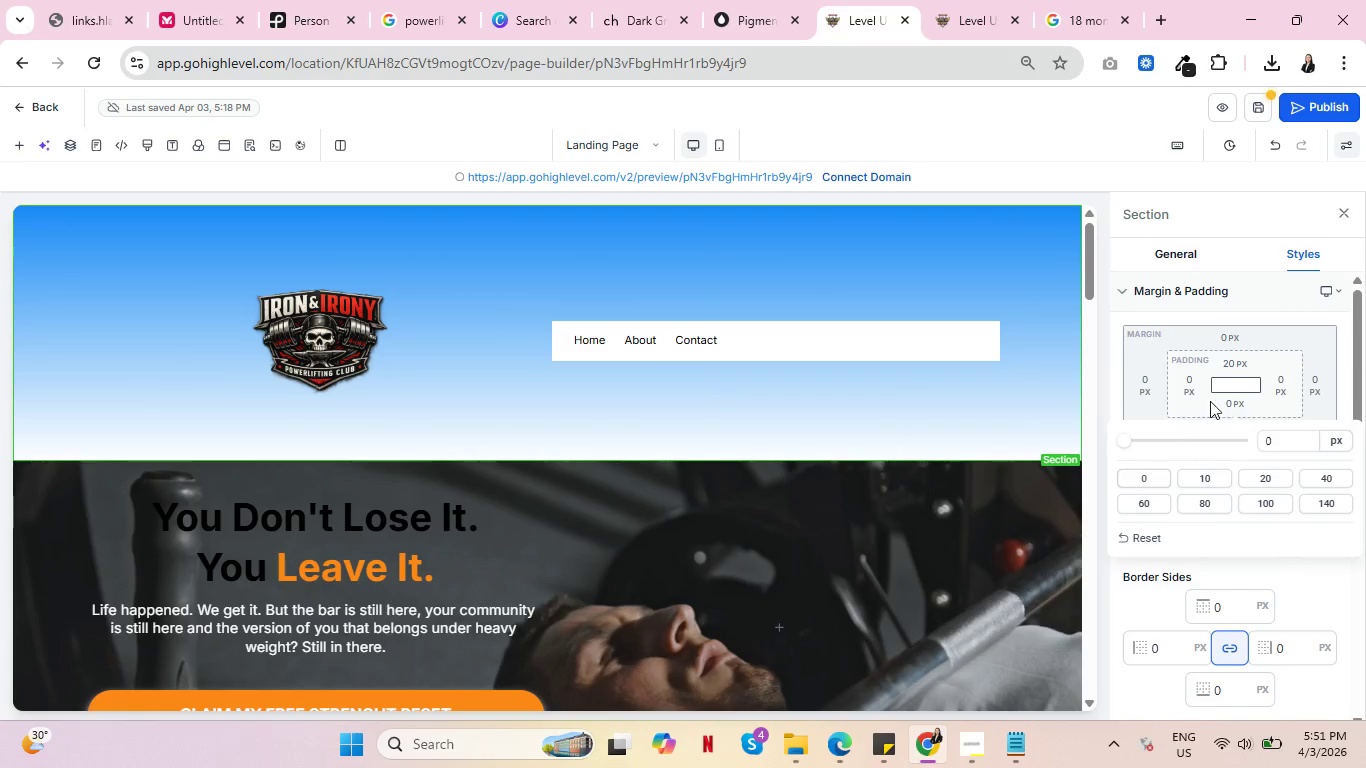 
left_click([1225, 368])
 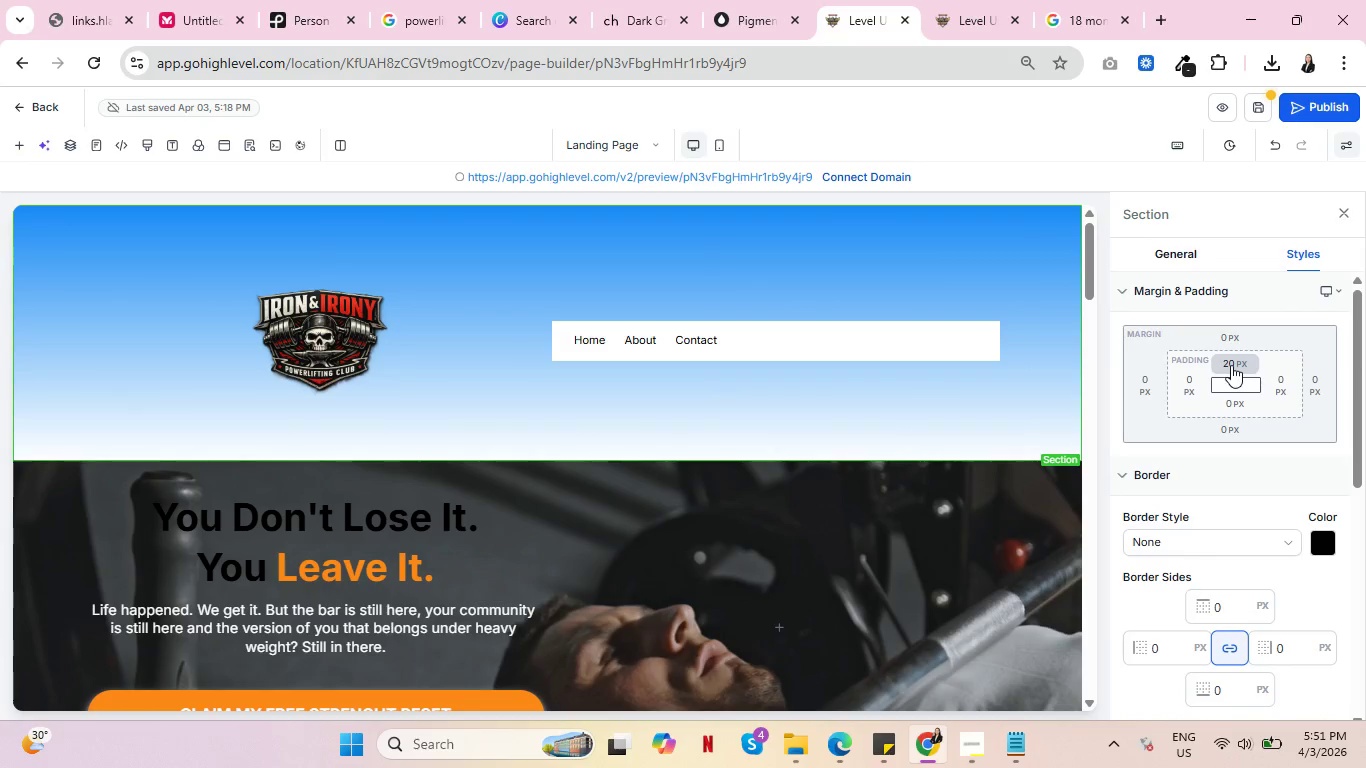 
left_click([1231, 365])
 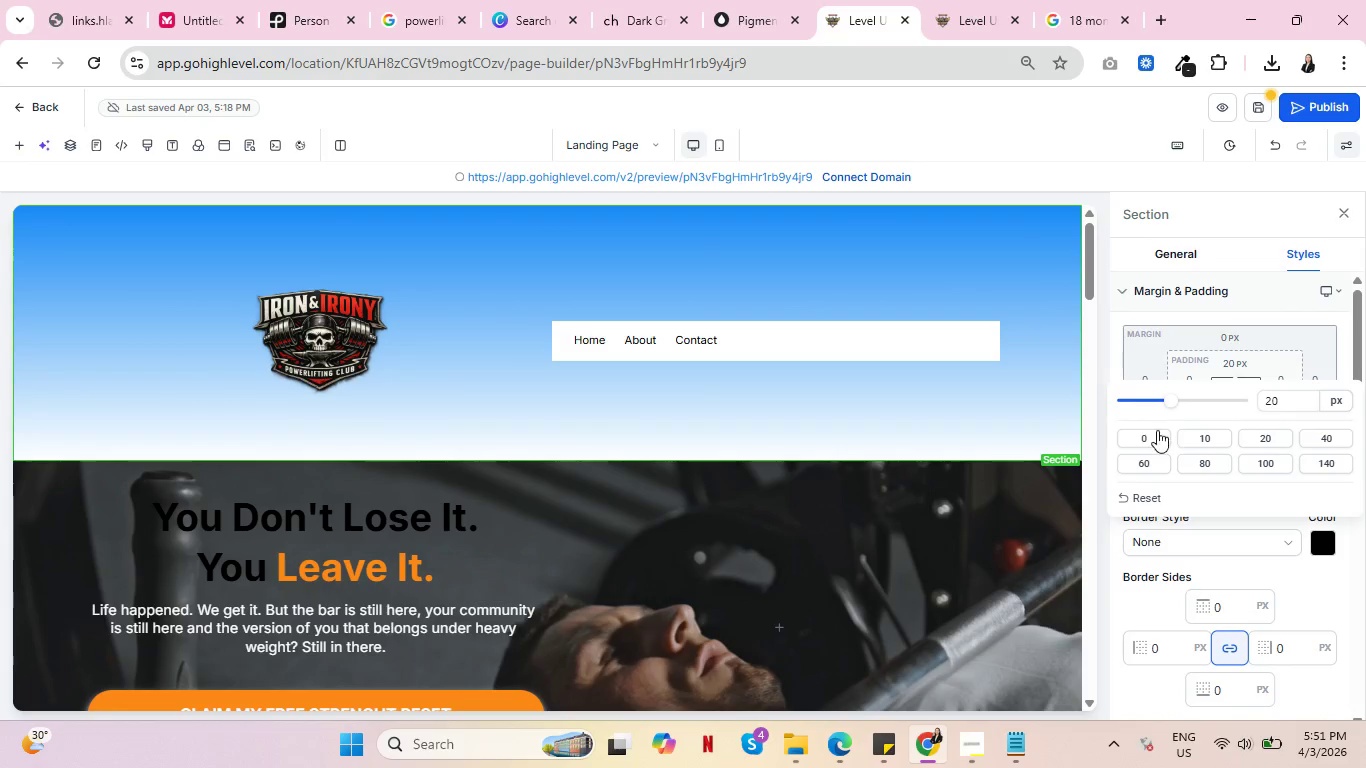 
left_click([1144, 436])
 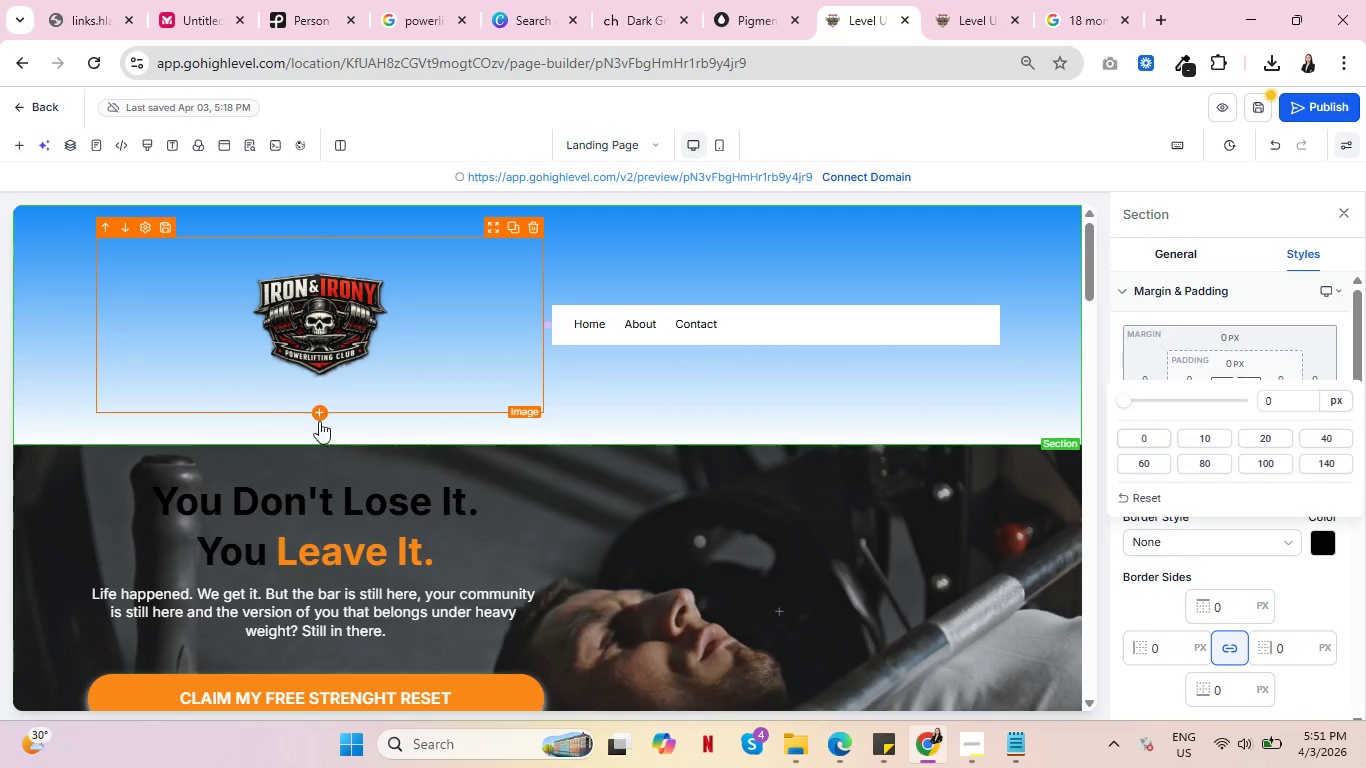 
wait(11.81)
 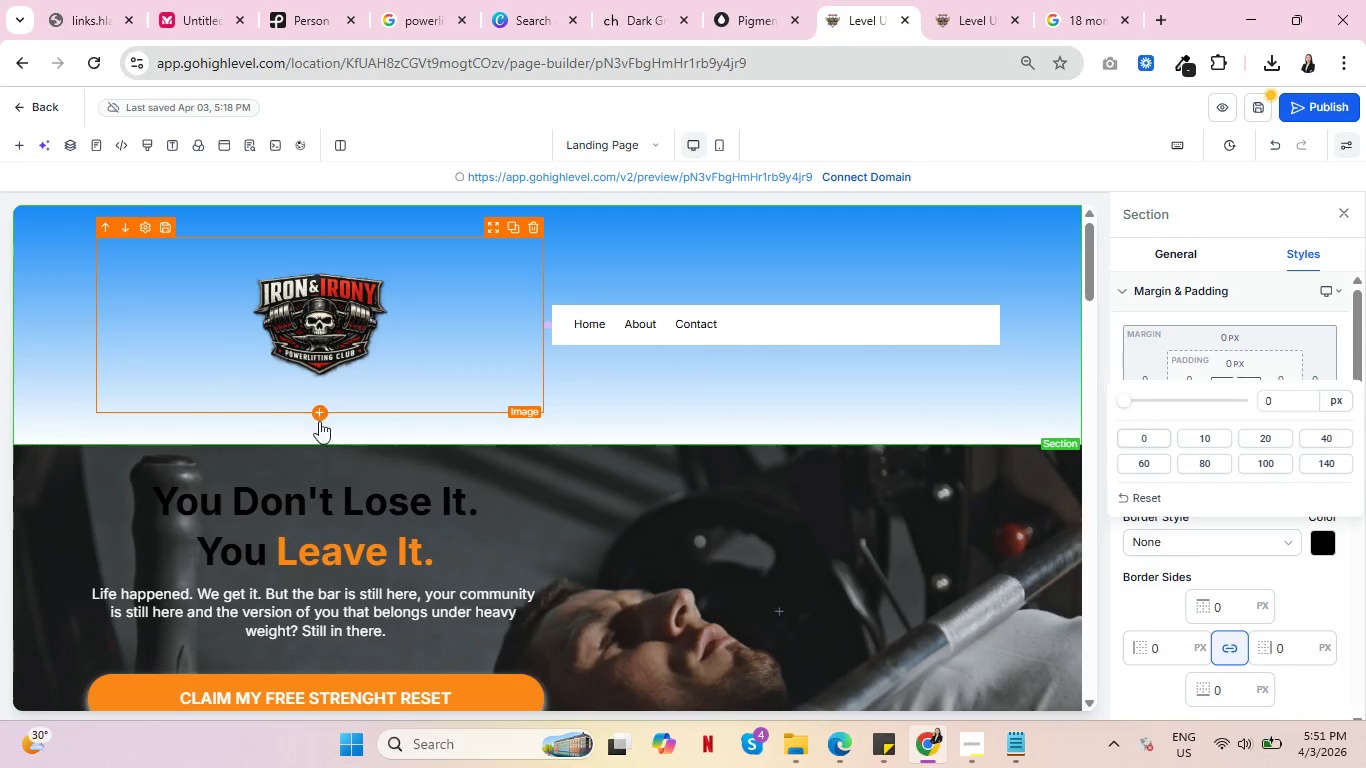 
scroll: coordinate [756, 432], scroll_direction: down, amount: 5.0
 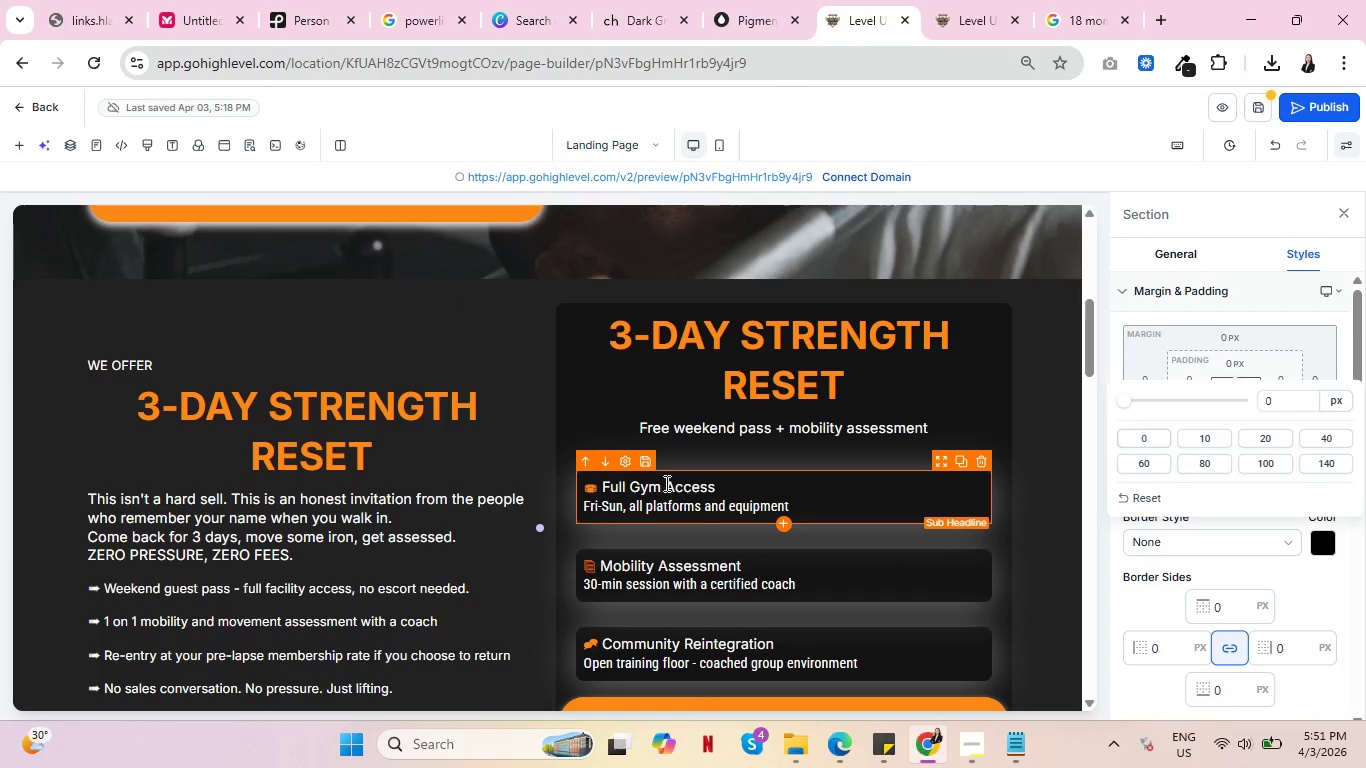 
wait(5.89)
 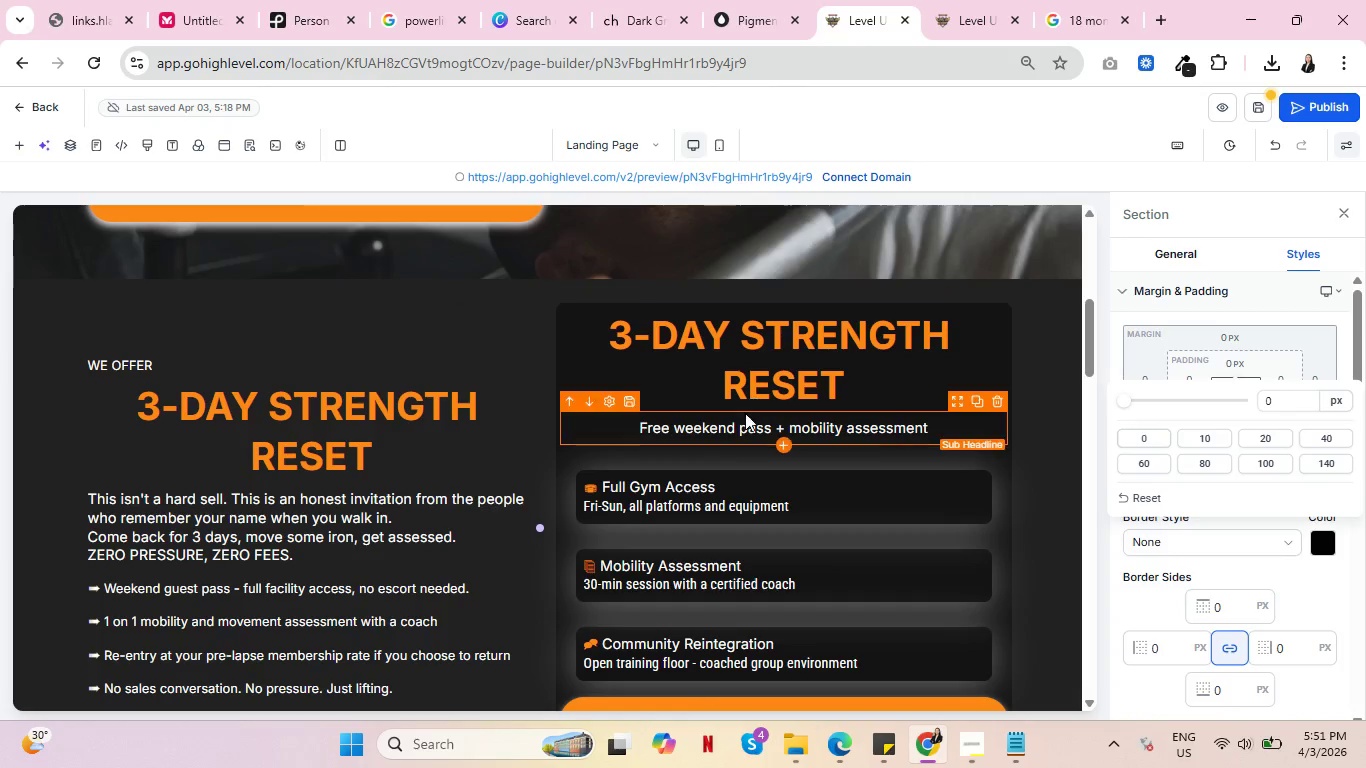 
scroll: coordinate [640, 504], scroll_direction: down, amount: 9.0
 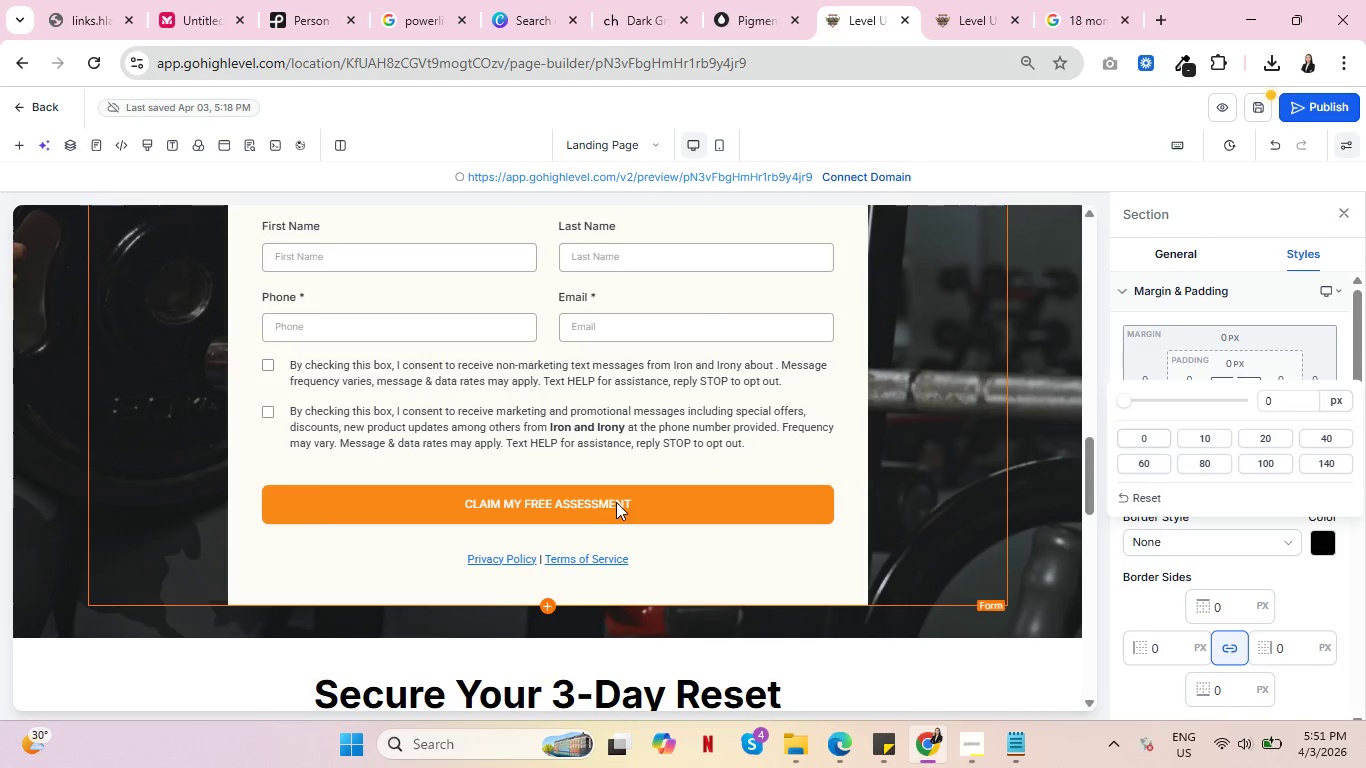 
scroll: coordinate [606, 503], scroll_direction: up, amount: 4.0
 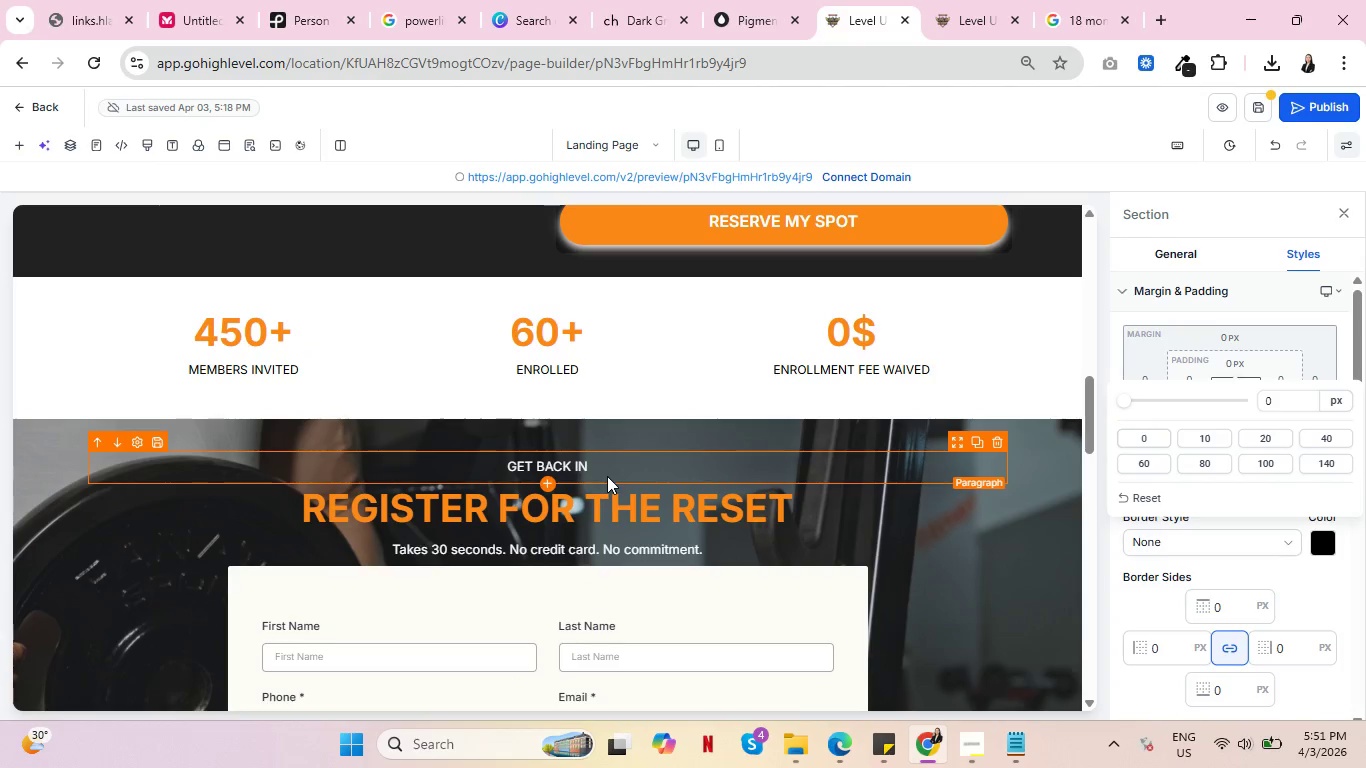 
scroll: coordinate [608, 479], scroll_direction: down, amount: 8.0
 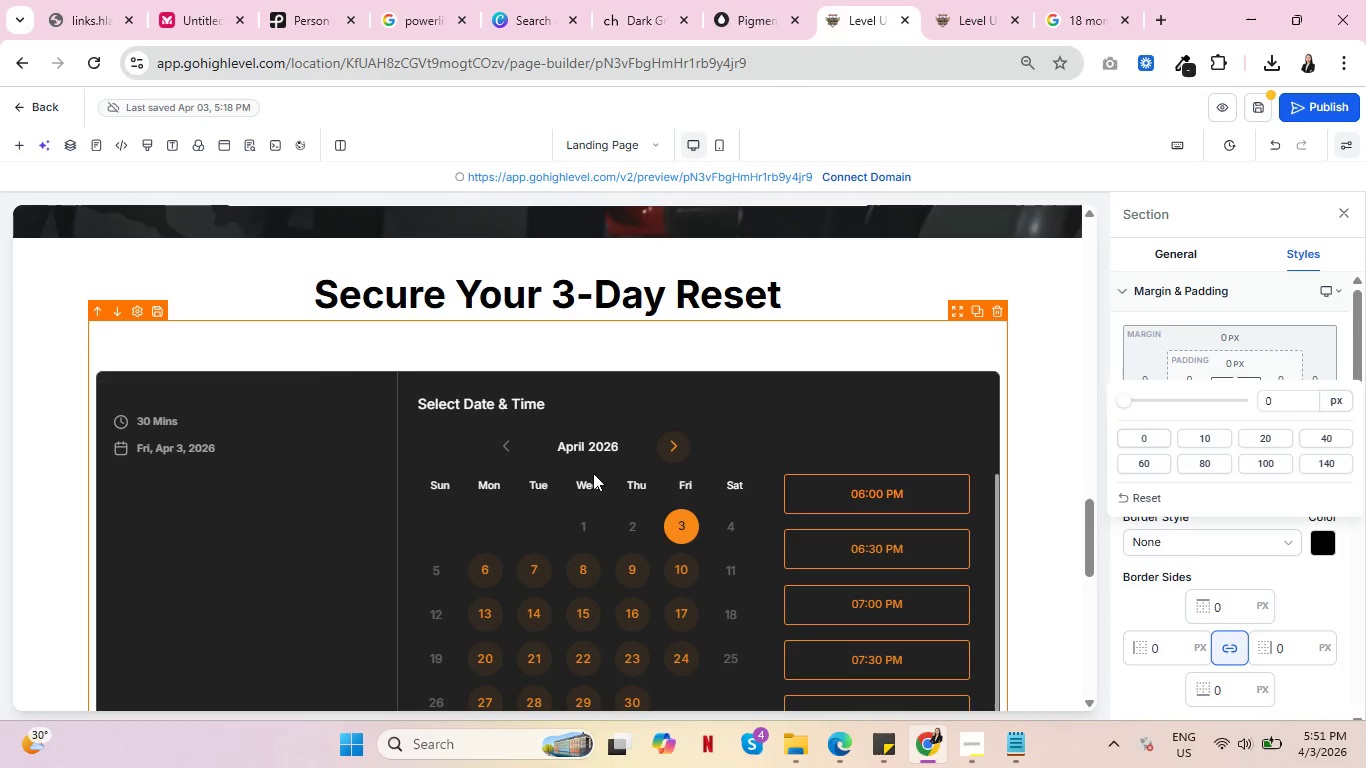 
scroll: coordinate [571, 474], scroll_direction: up, amount: 7.0
 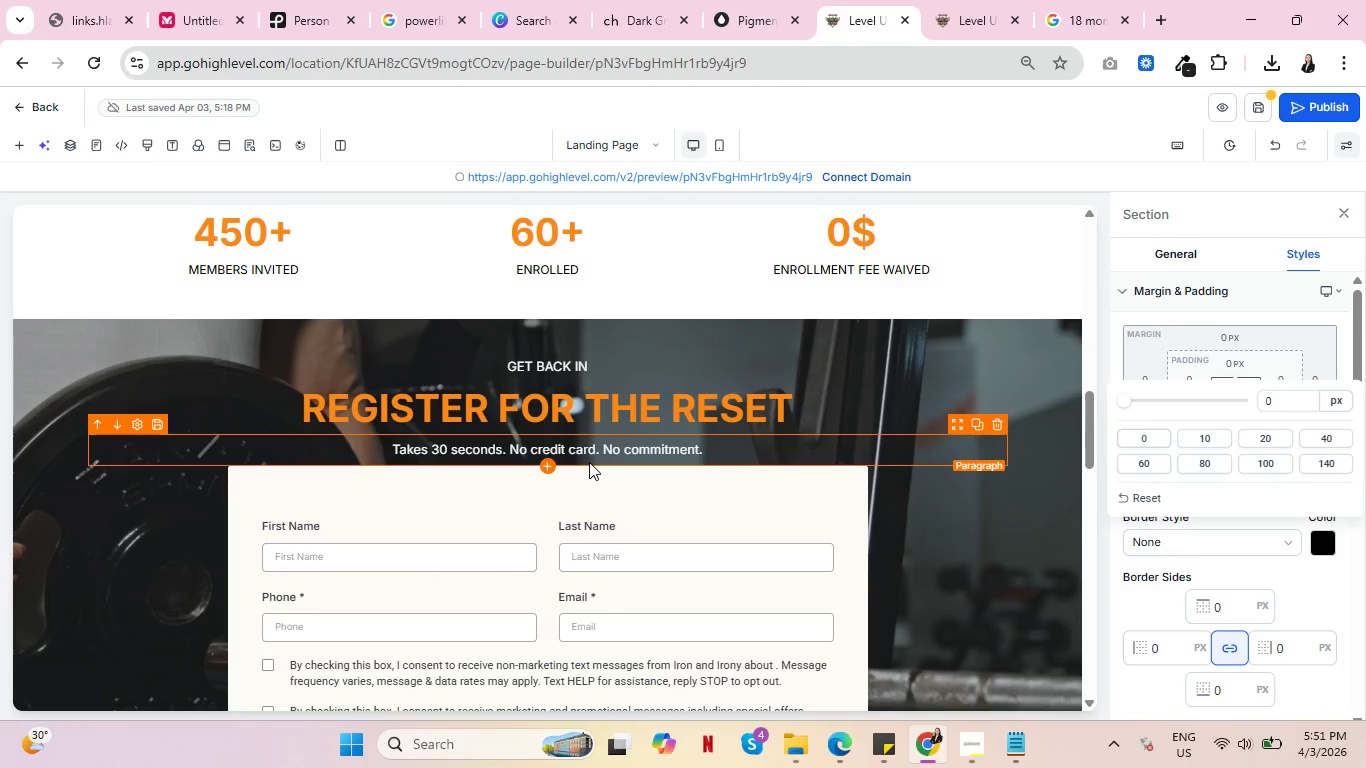 
scroll: coordinate [608, 454], scroll_direction: down, amount: 19.0
 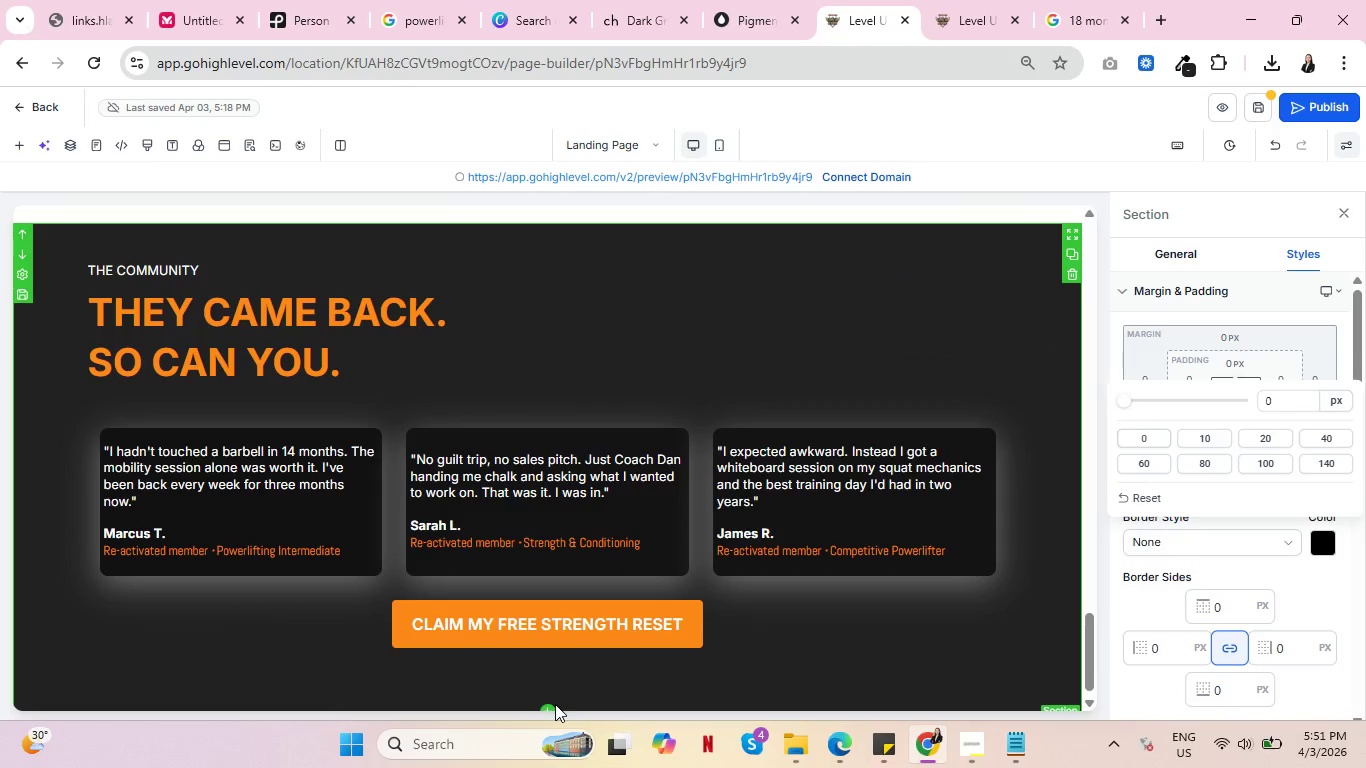 
left_click([548, 707])
 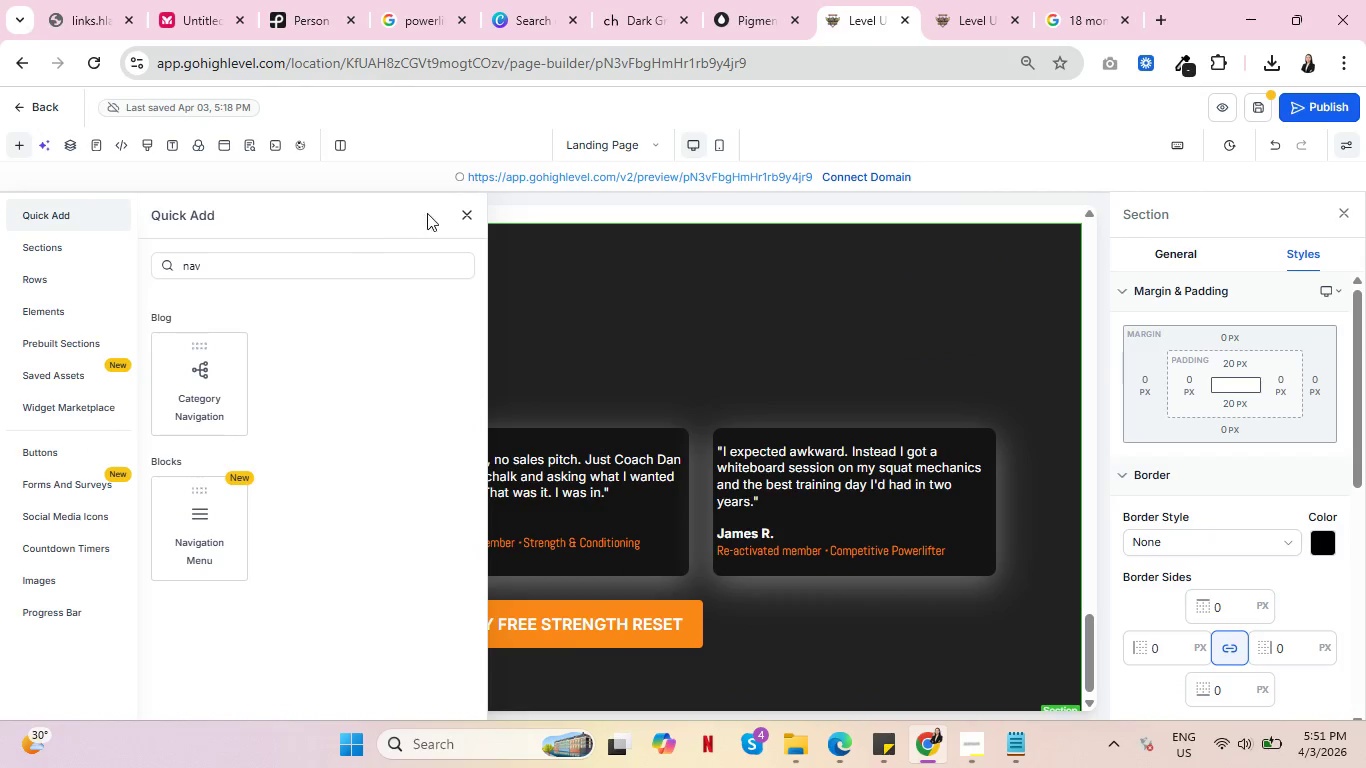 
left_click([55, 304])
 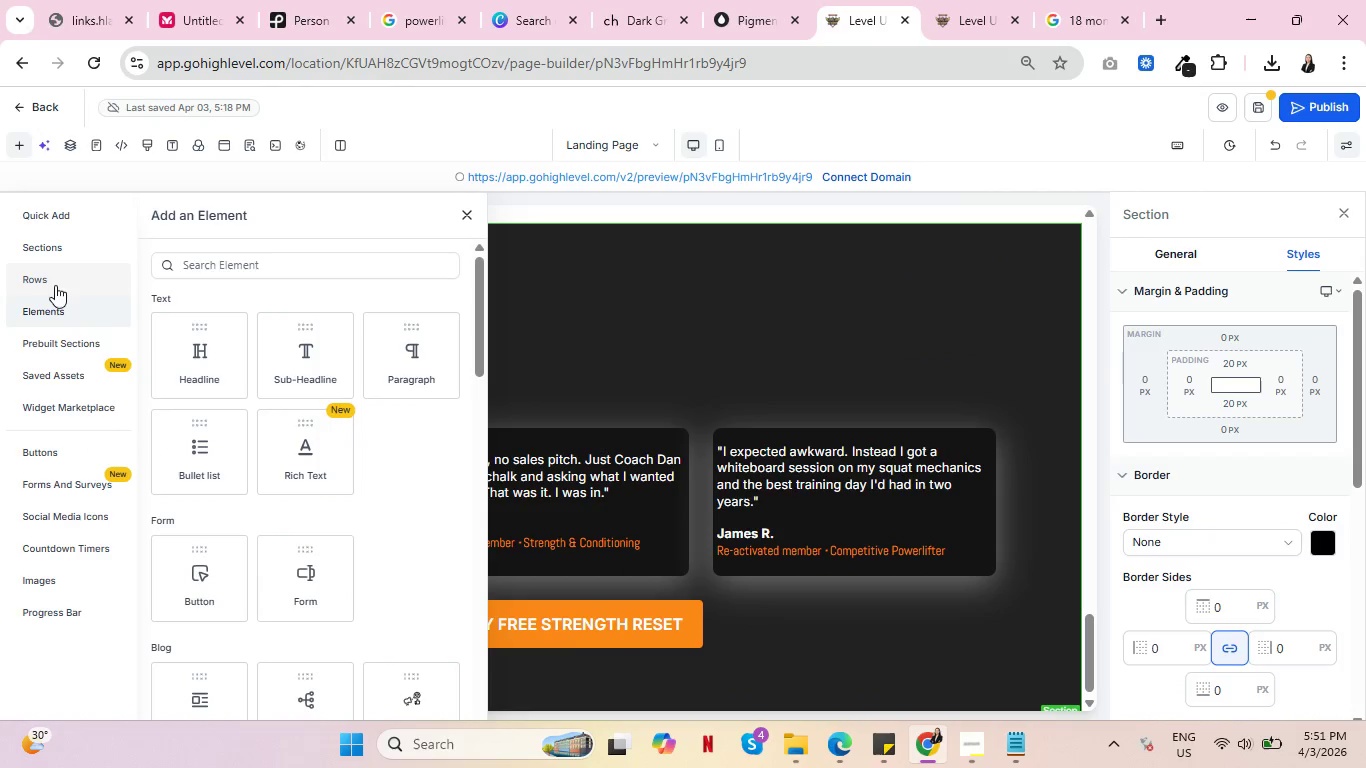 
left_click([62, 334])
 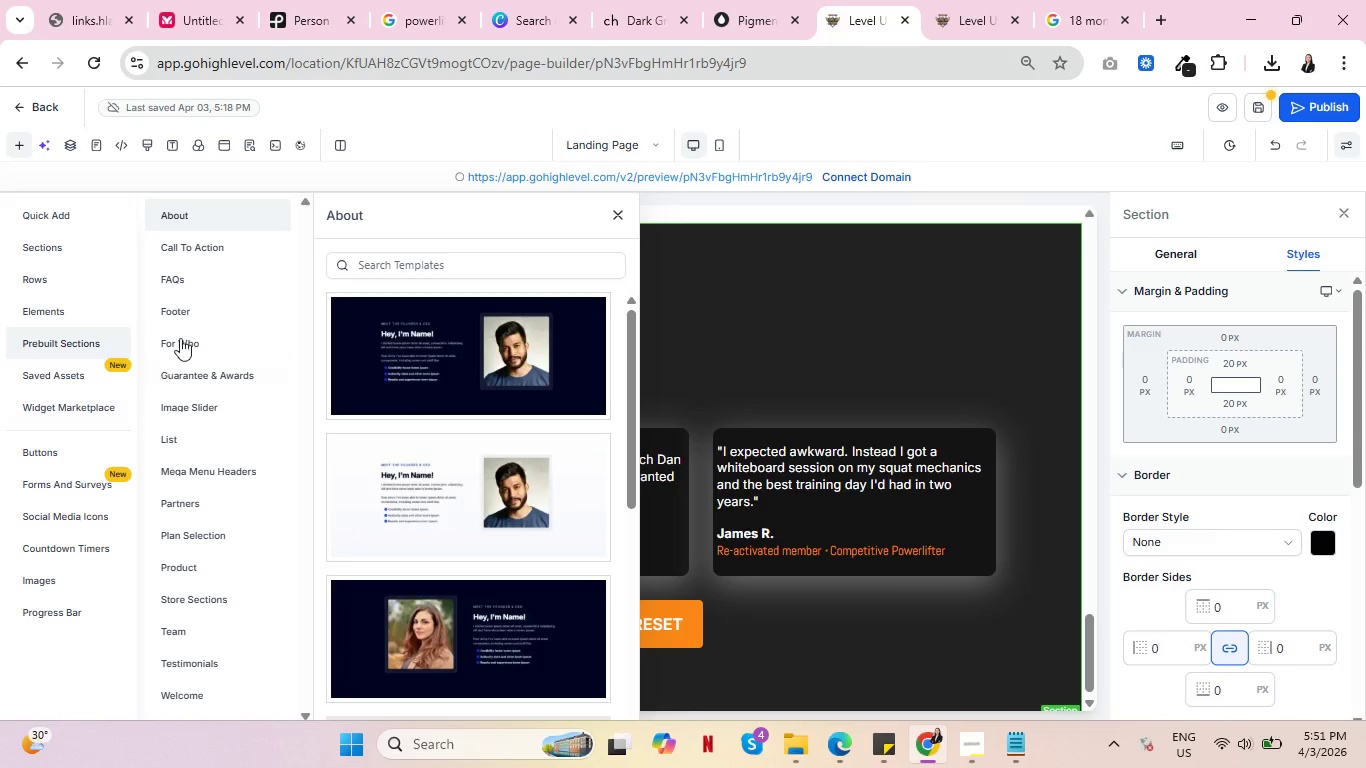 
left_click([192, 312])
 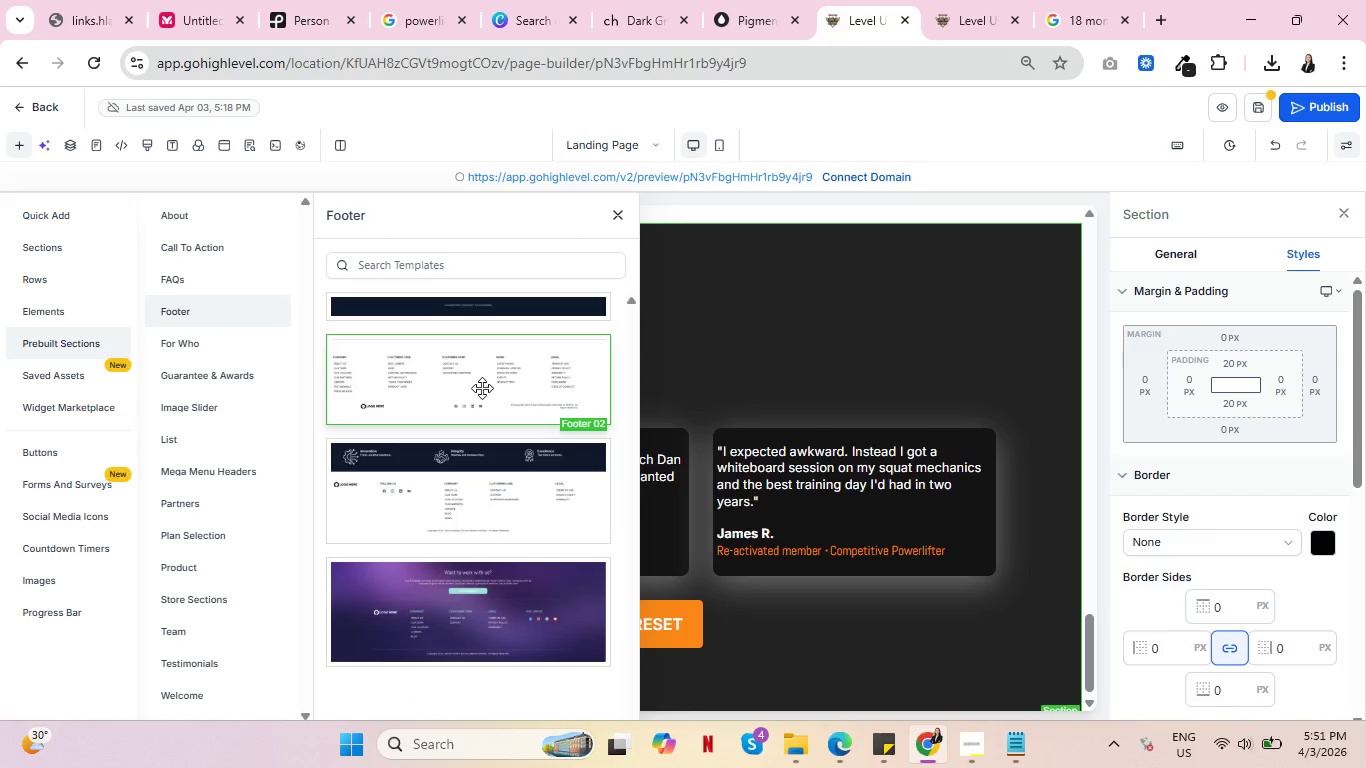 
wait(5.25)
 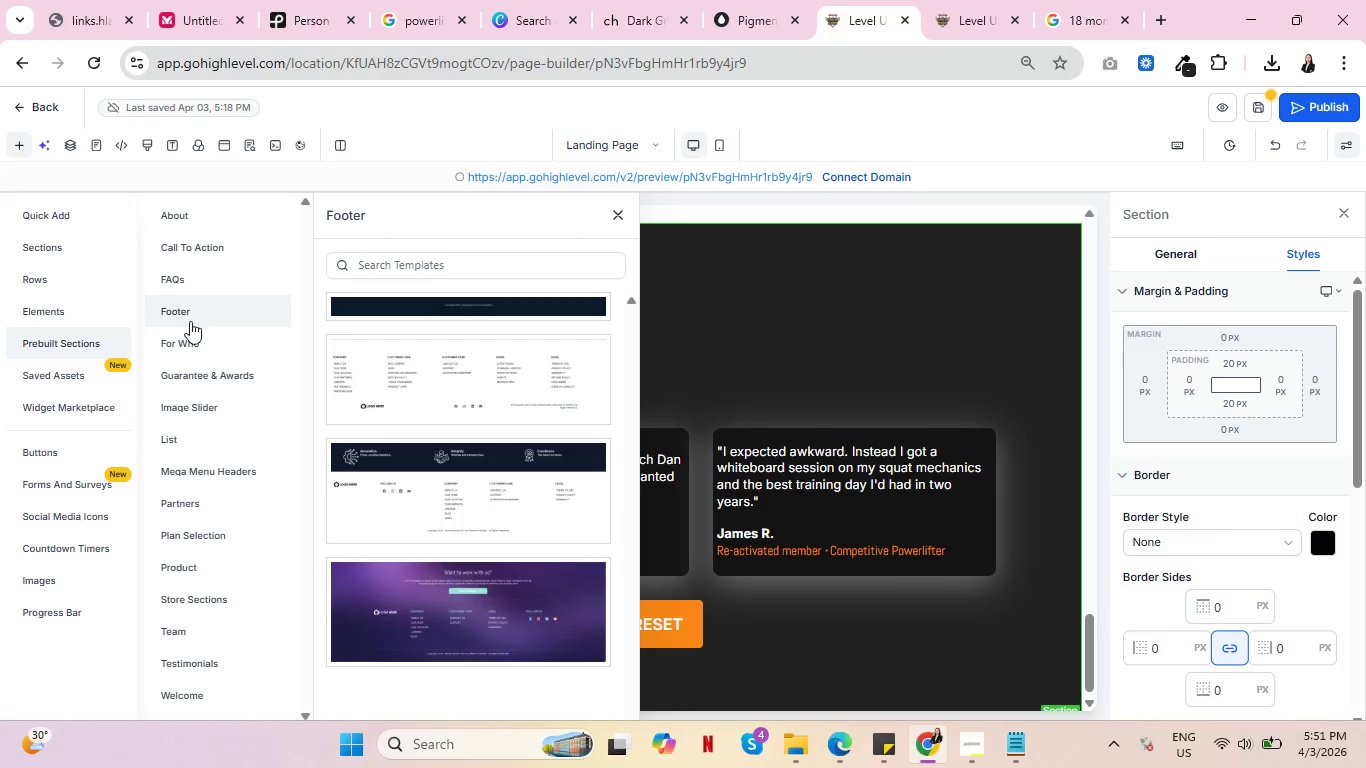 
scroll: coordinate [441, 552], scroll_direction: down, amount: 6.0
 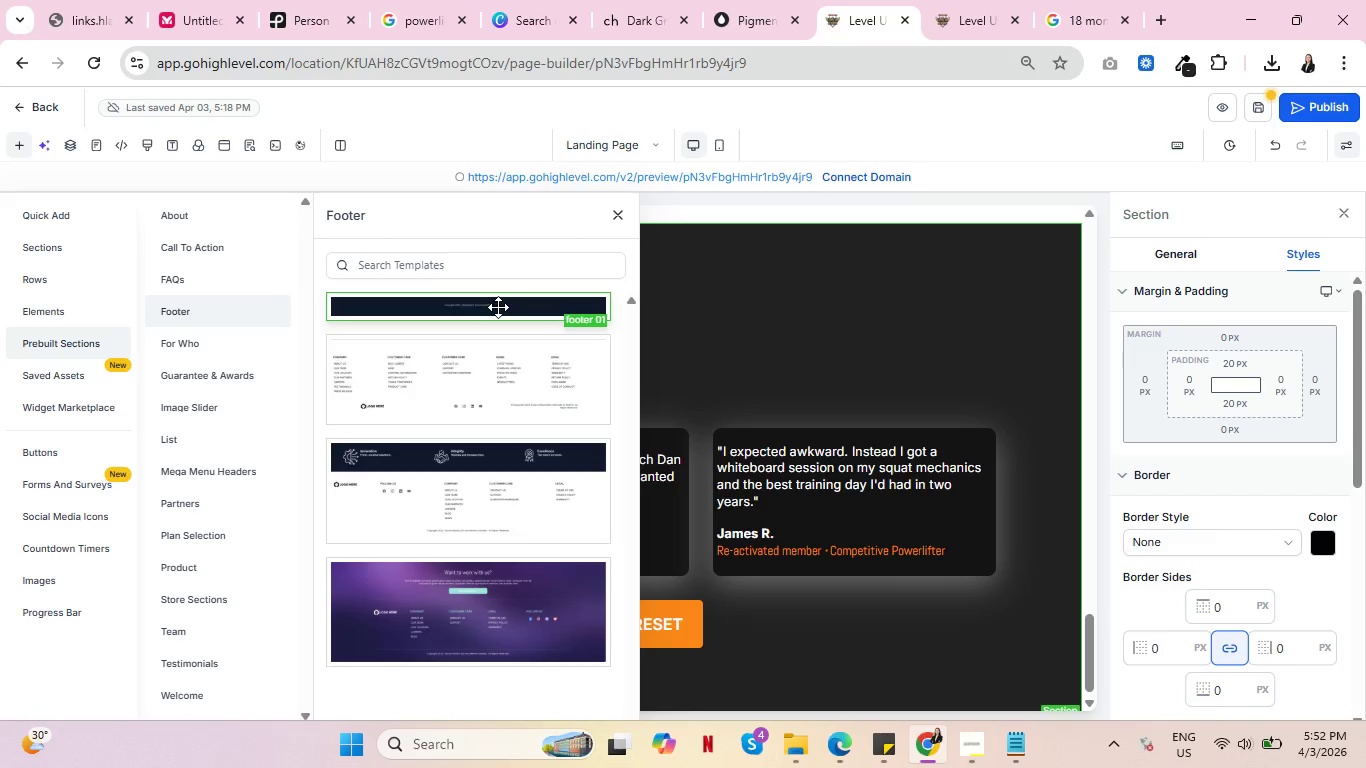 
left_click([498, 307])
 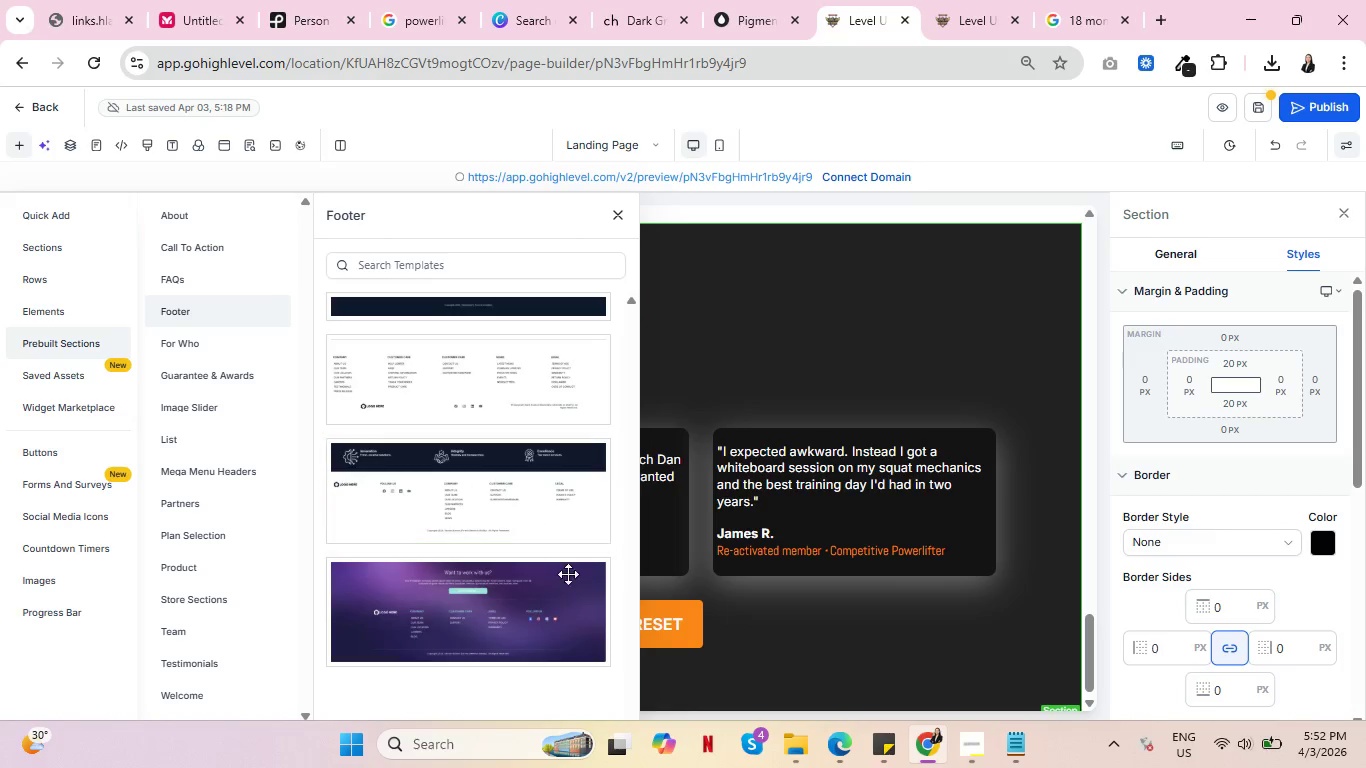 
scroll: coordinate [674, 559], scroll_direction: down, amount: 9.0
 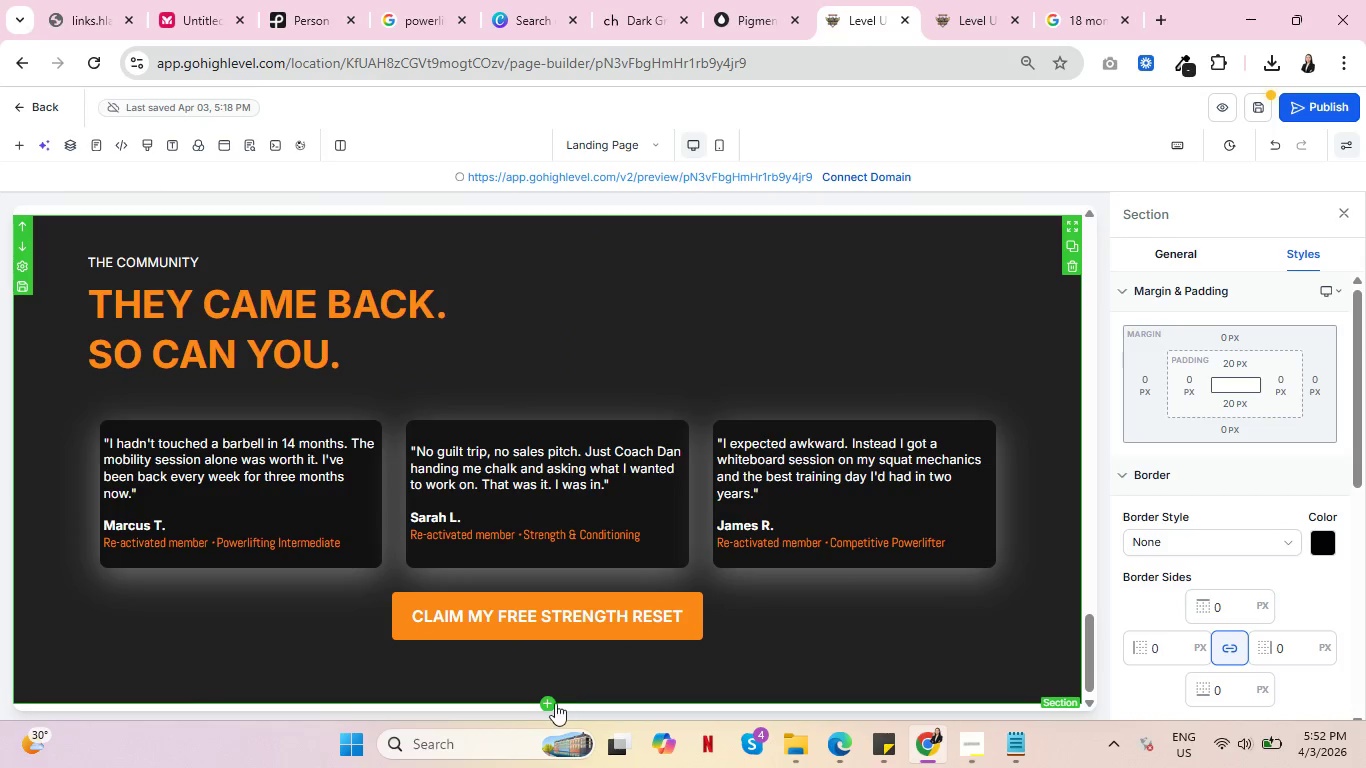 
left_click([546, 702])
 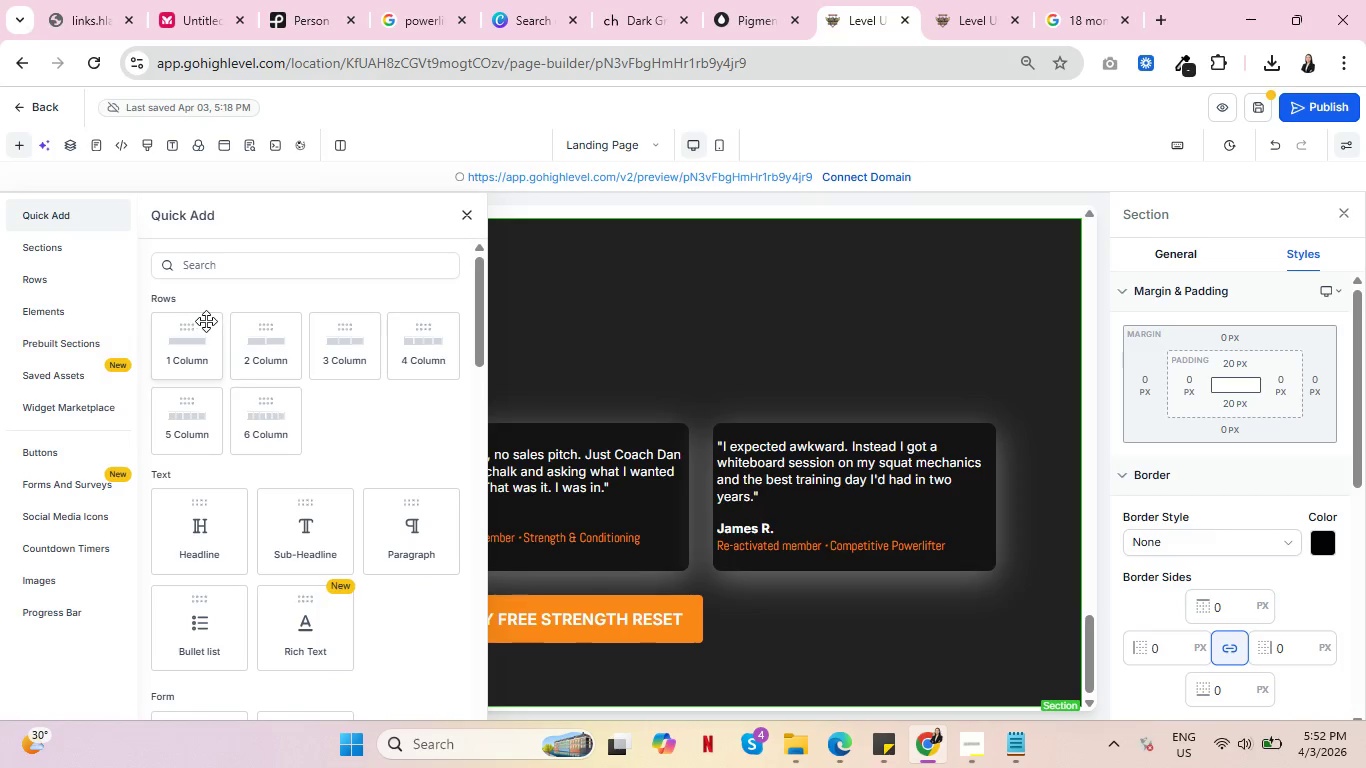 
wait(5.14)
 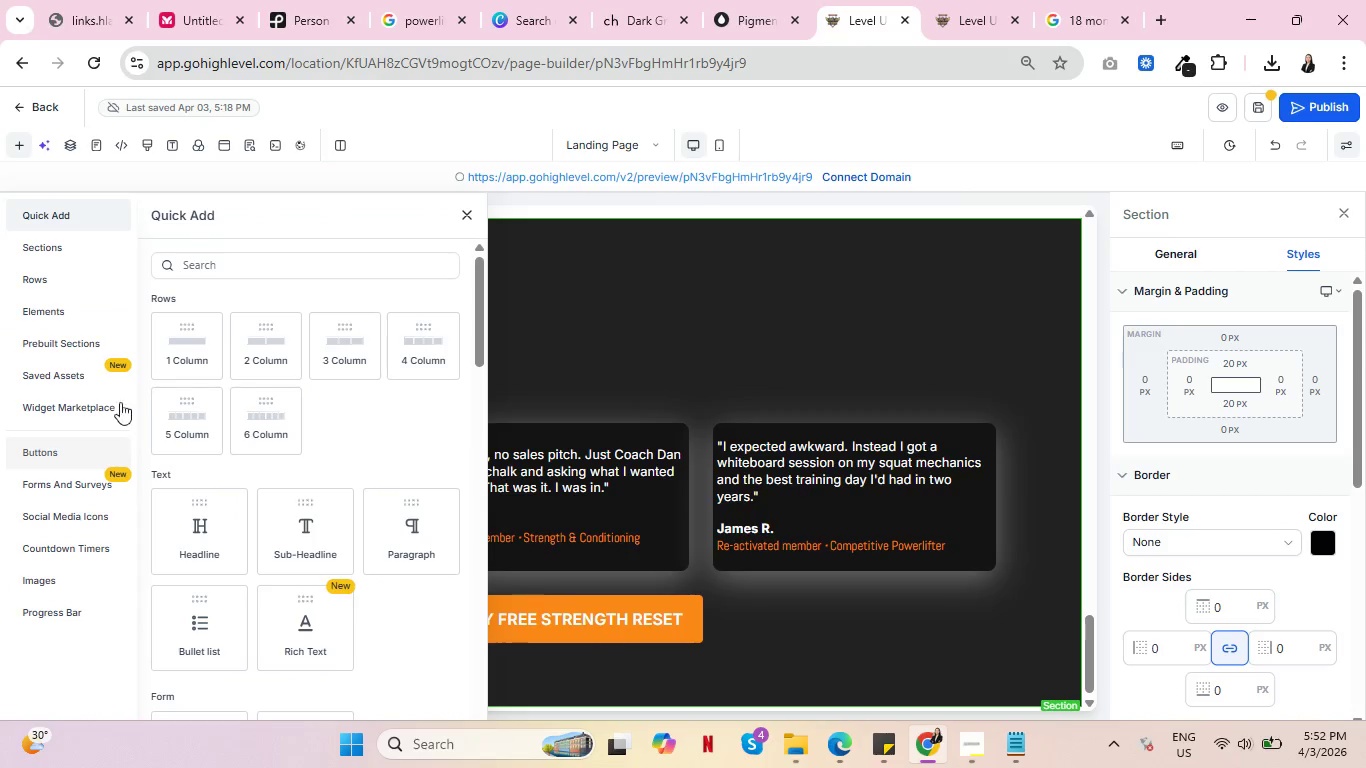 
left_click([183, 347])
 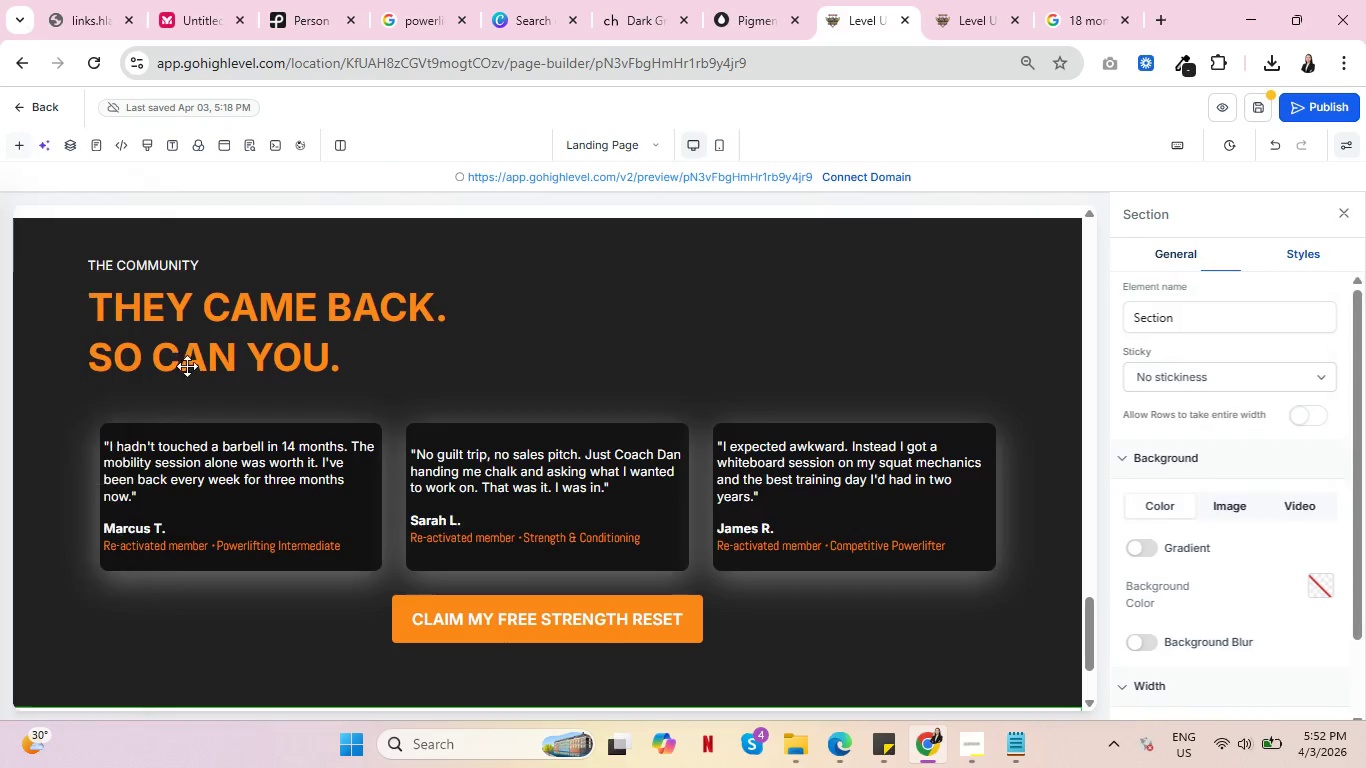 
scroll: coordinate [545, 551], scroll_direction: down, amount: 5.0
 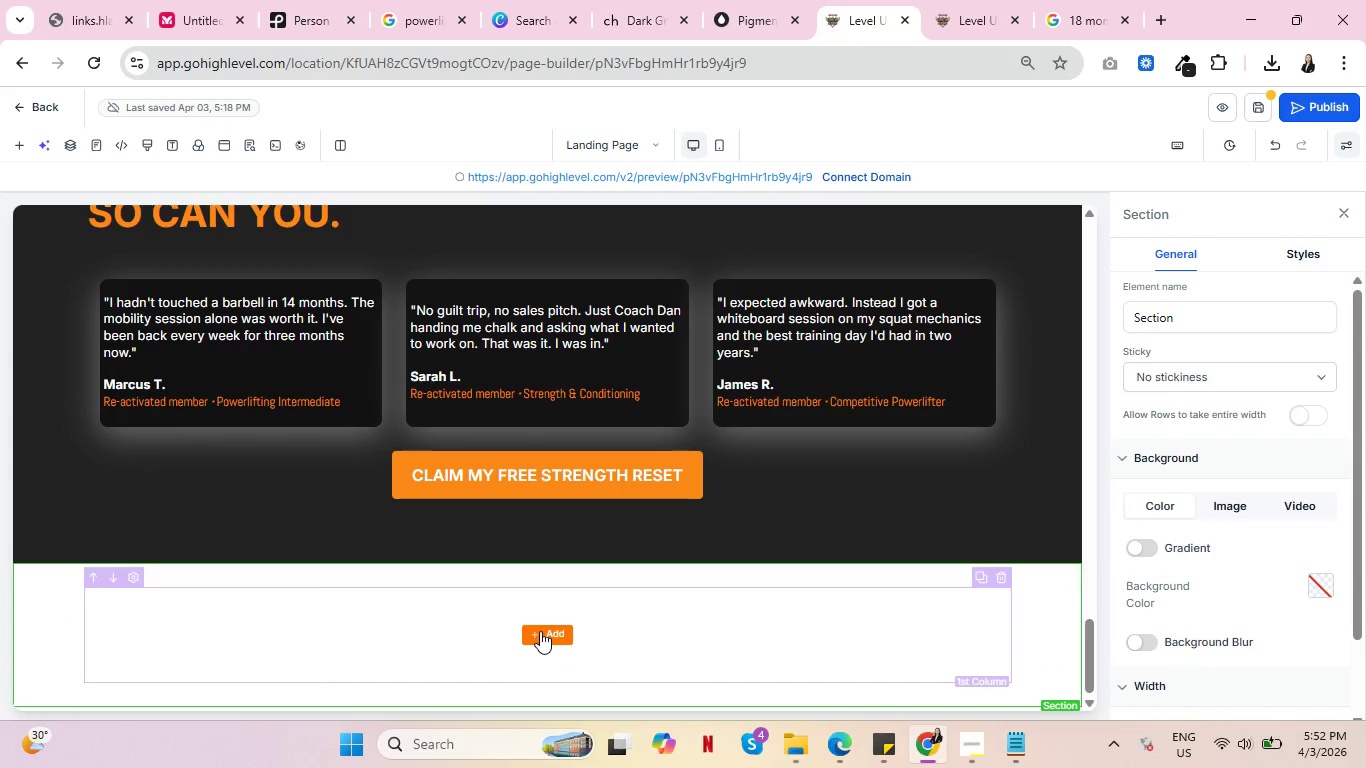 
left_click([541, 630])
 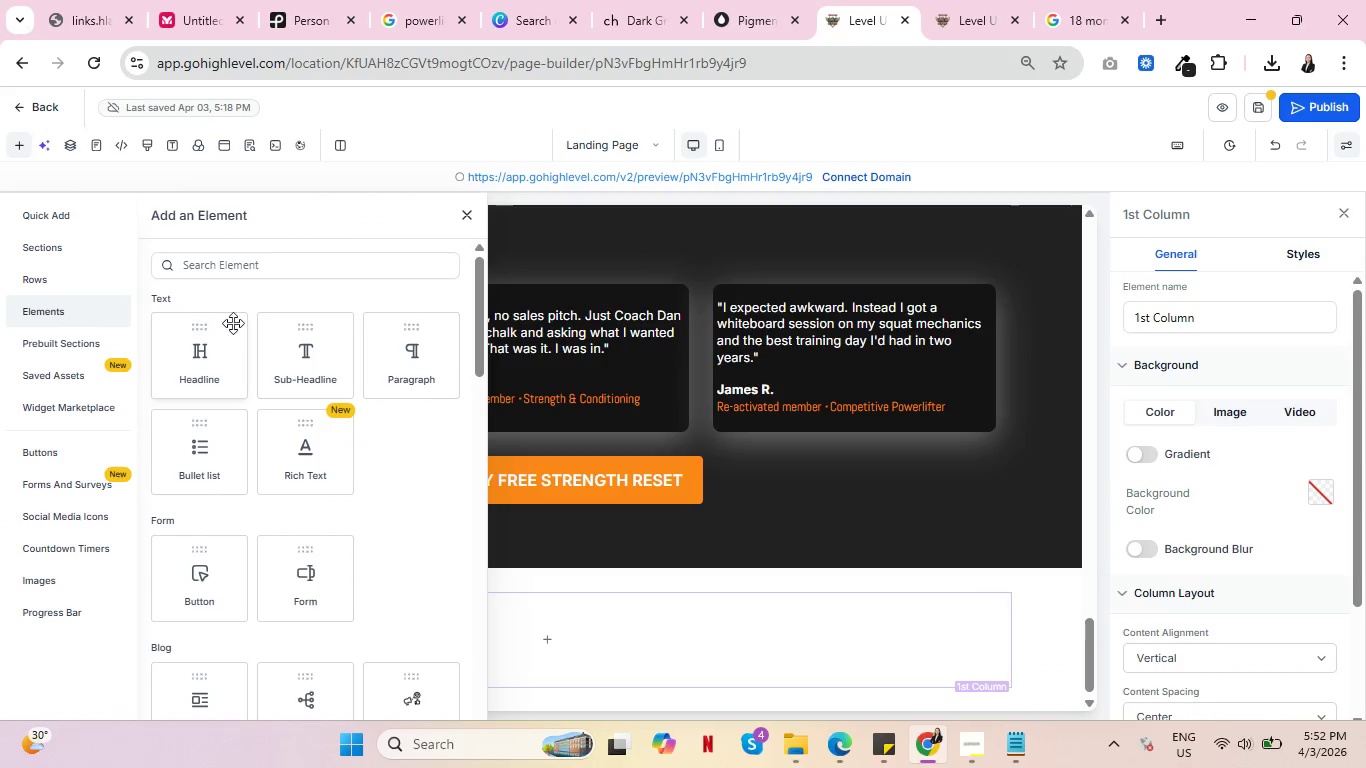 
left_click([49, 344])
 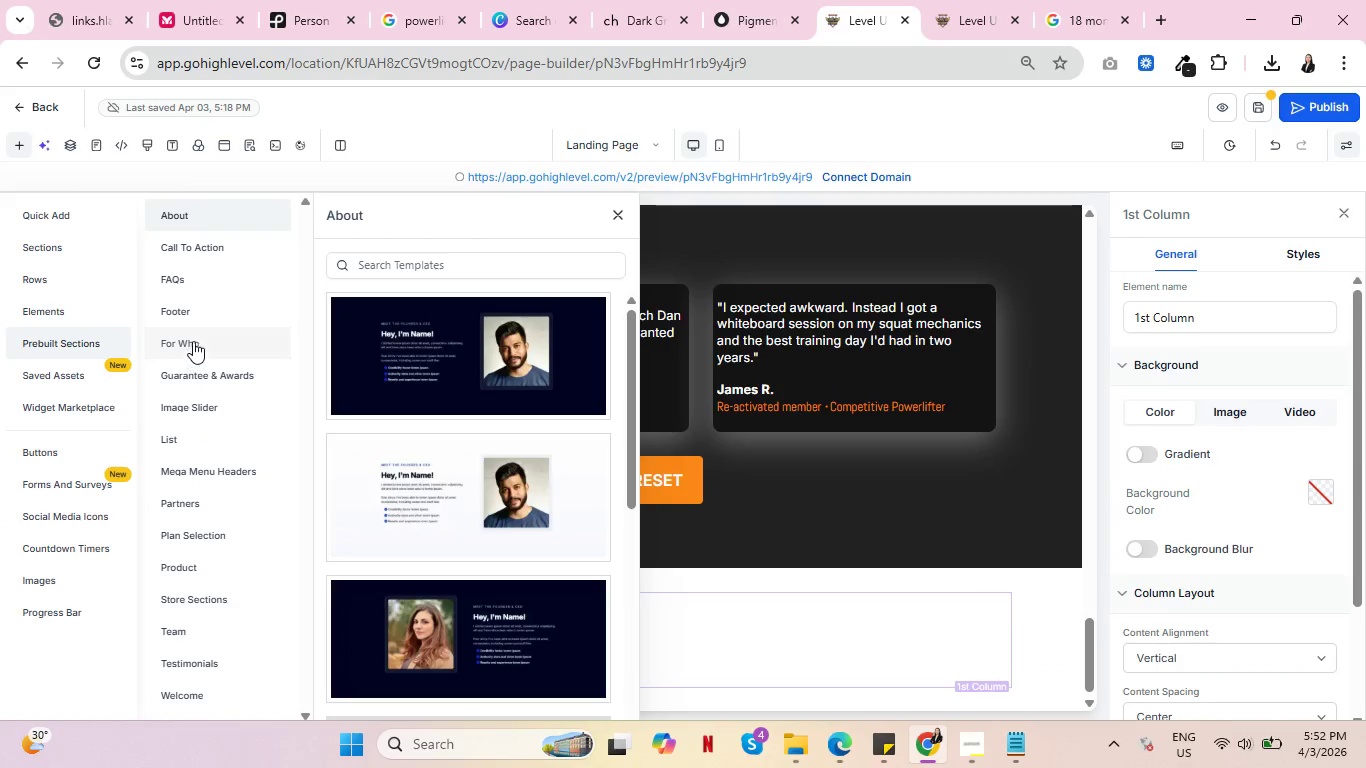 
left_click([207, 313])
 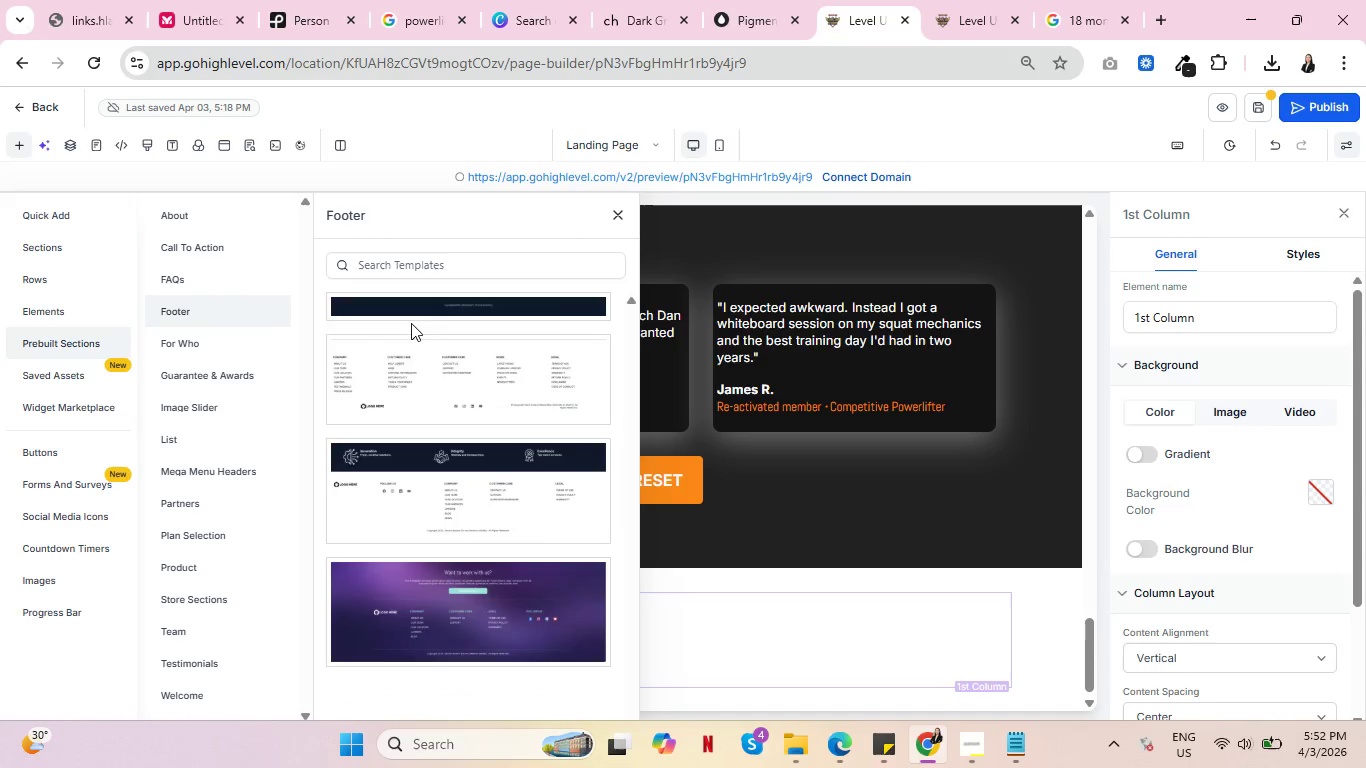 
left_click([457, 309])
 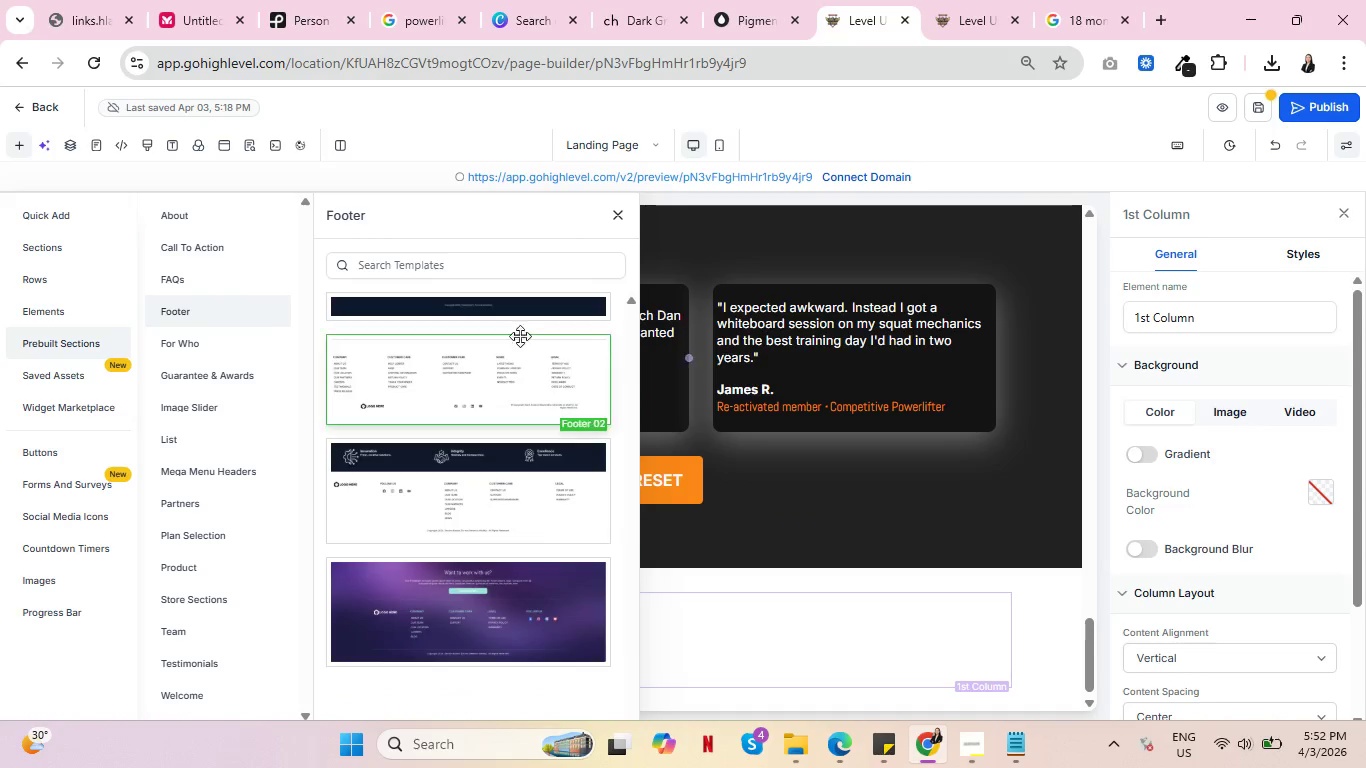 
left_click_drag(start_coordinate=[498, 310], to_coordinate=[819, 643])
 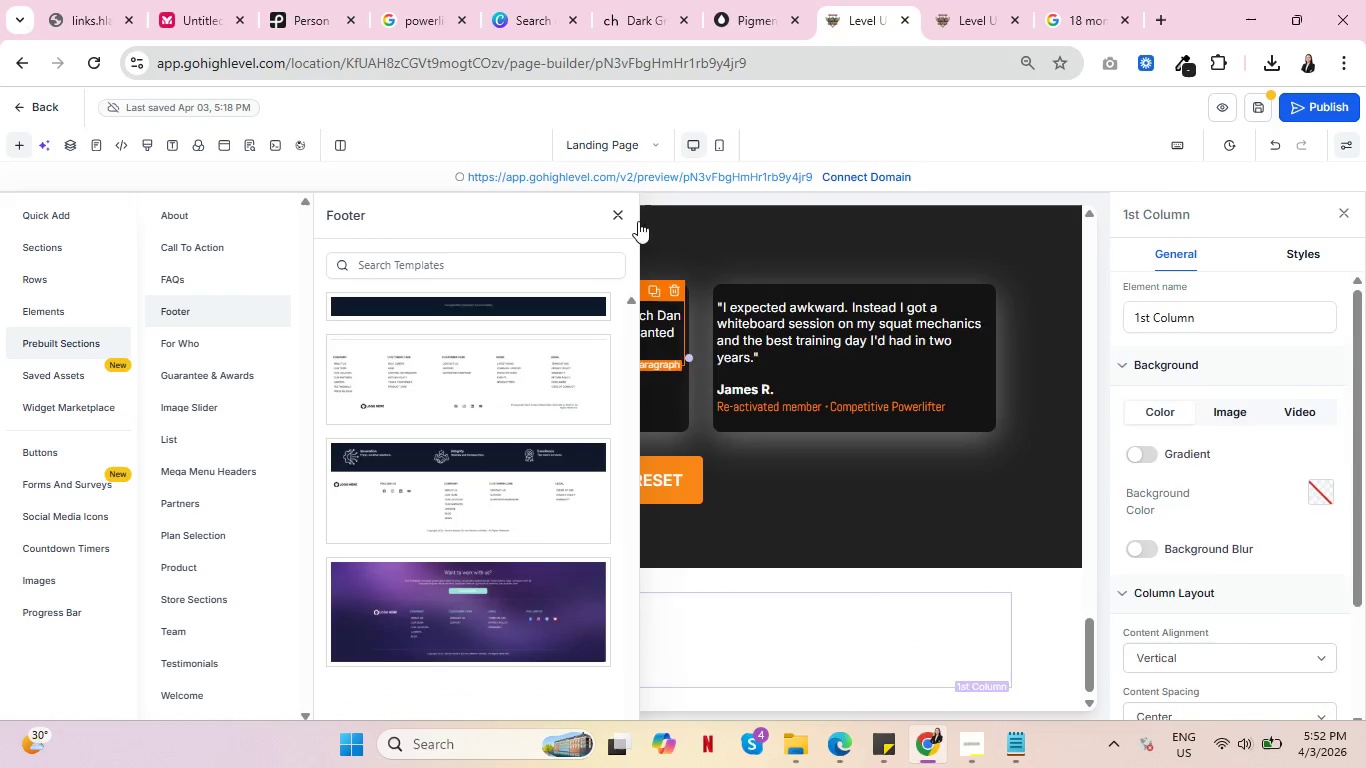 
left_click([619, 211])
 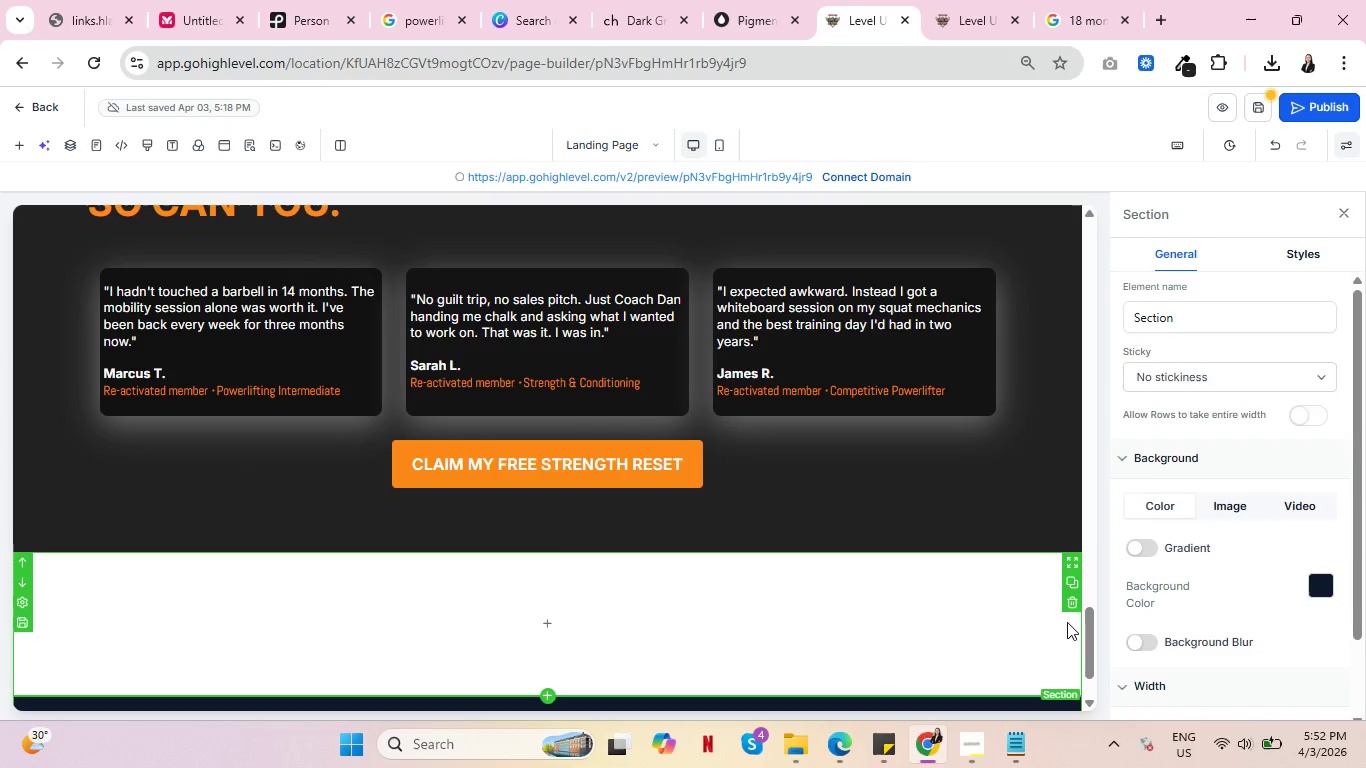 
left_click([1070, 611])
 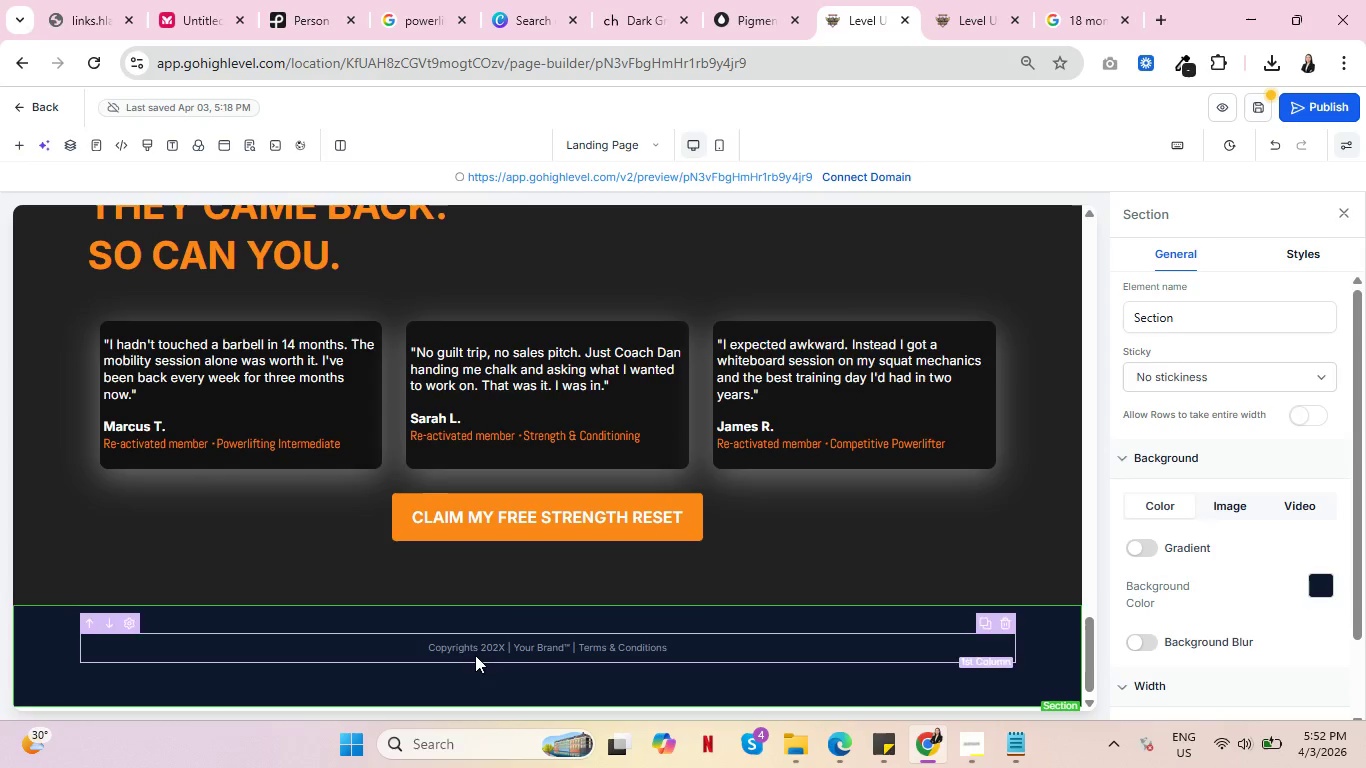 
scroll: coordinate [636, 625], scroll_direction: up, amount: 15.0
 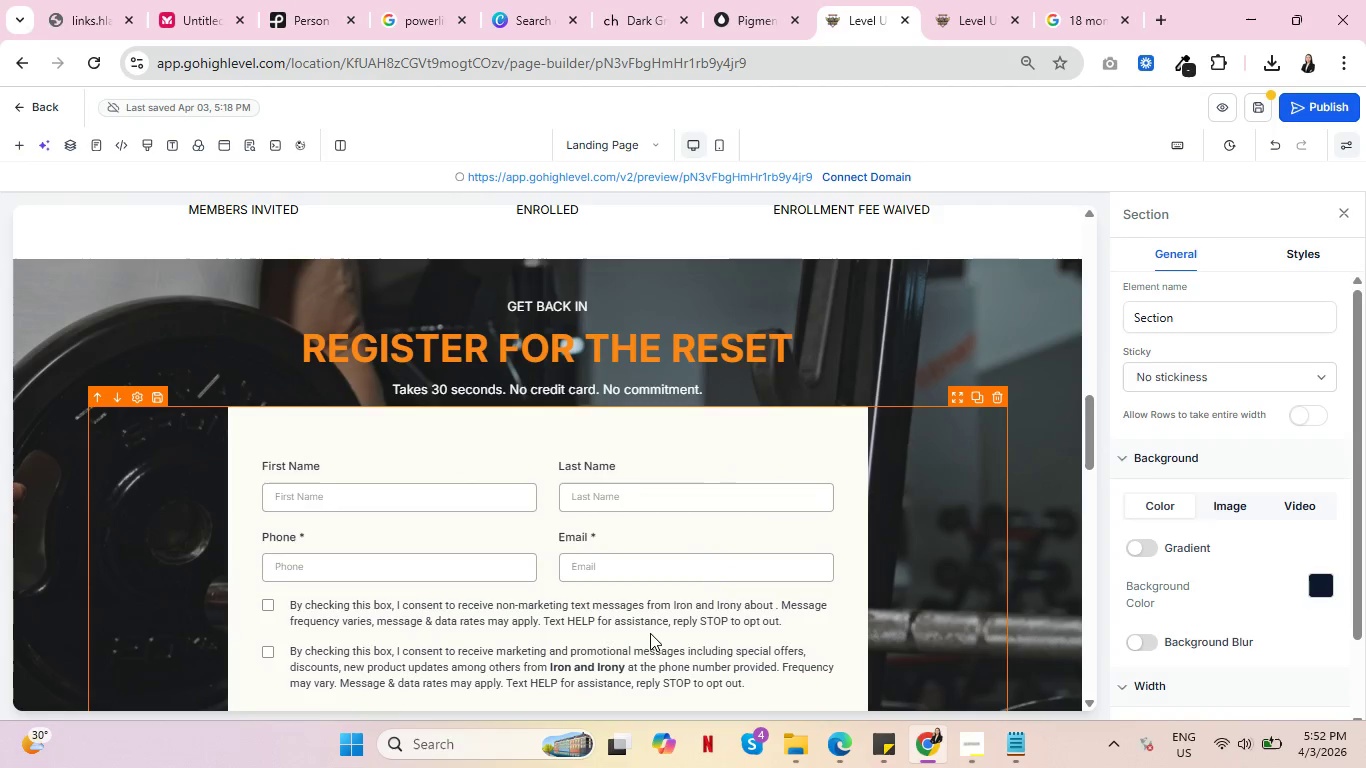 
scroll: coordinate [644, 640], scroll_direction: up, amount: 12.0
 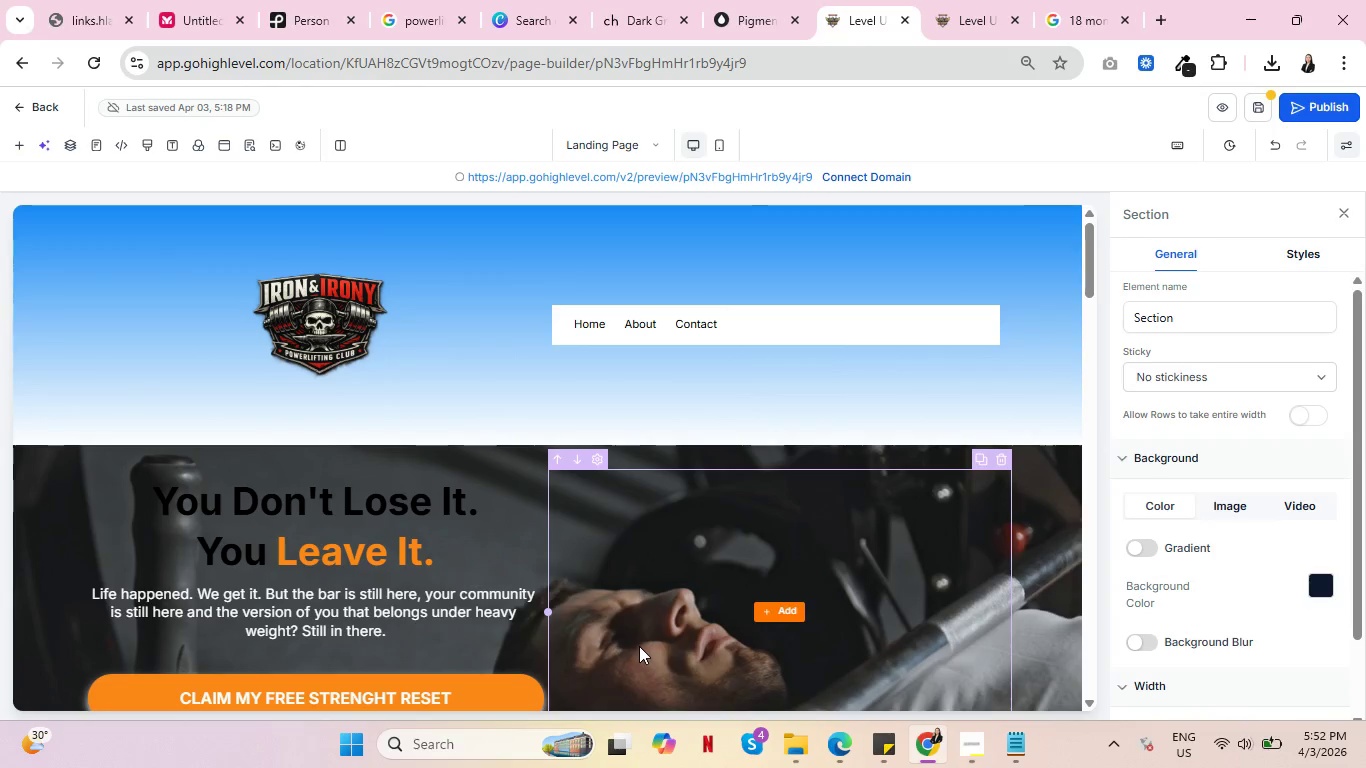 
wait(5.22)
 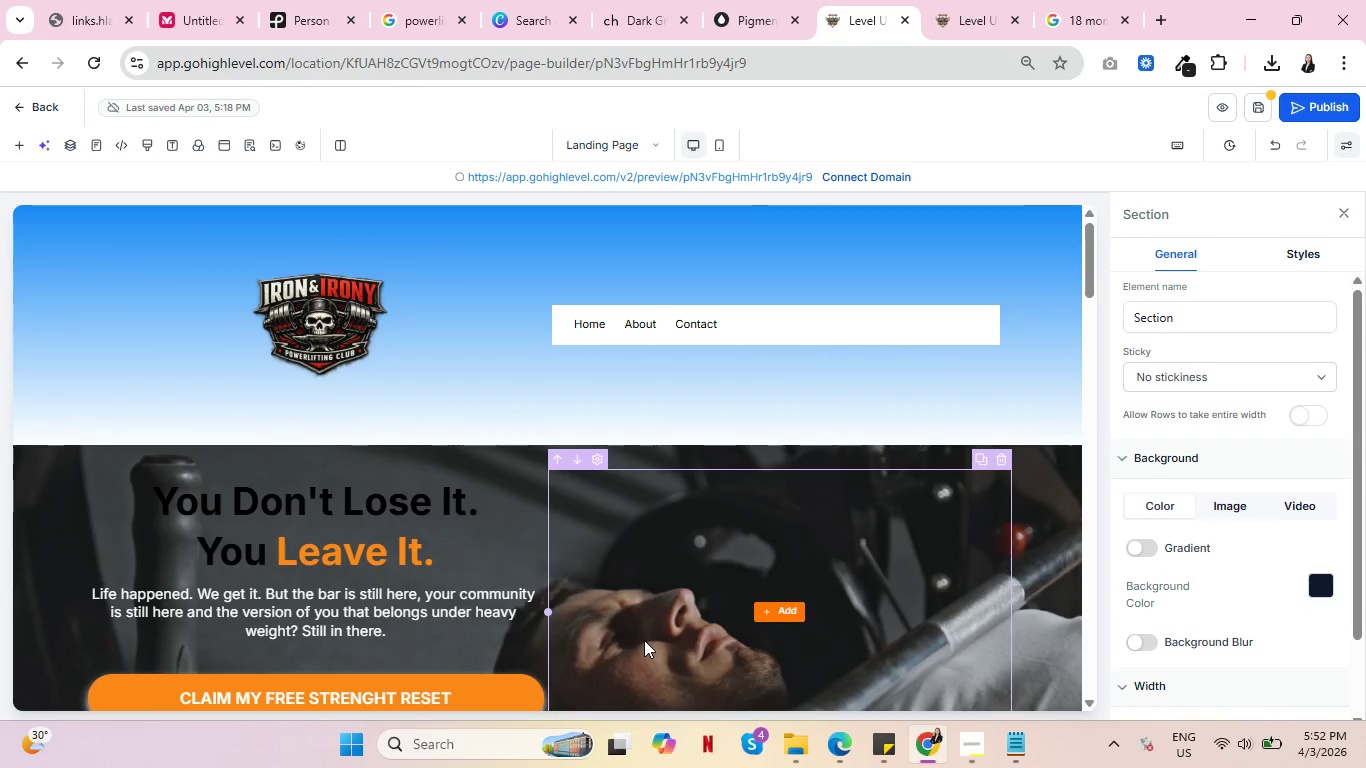 
left_click([1054, 331])
 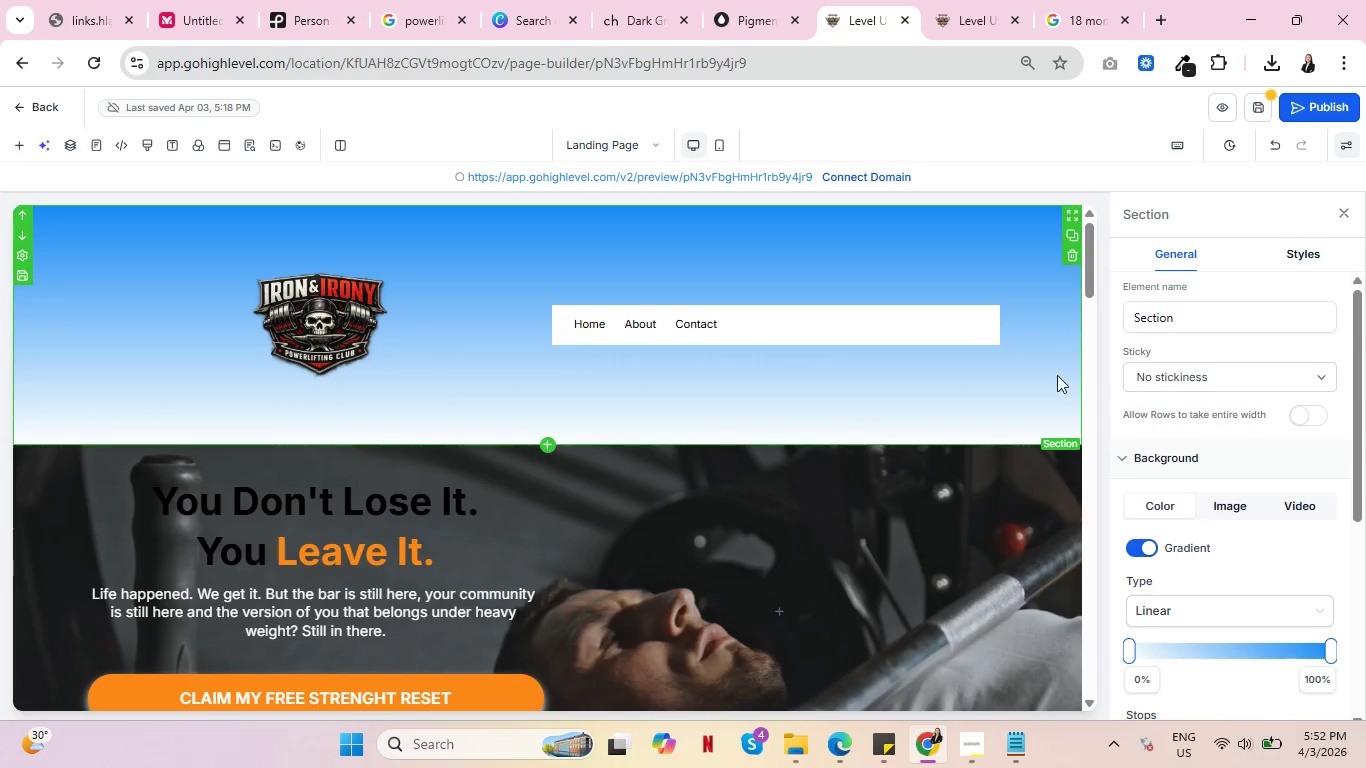 
scroll: coordinate [1365, 542], scroll_direction: down, amount: 1.0
 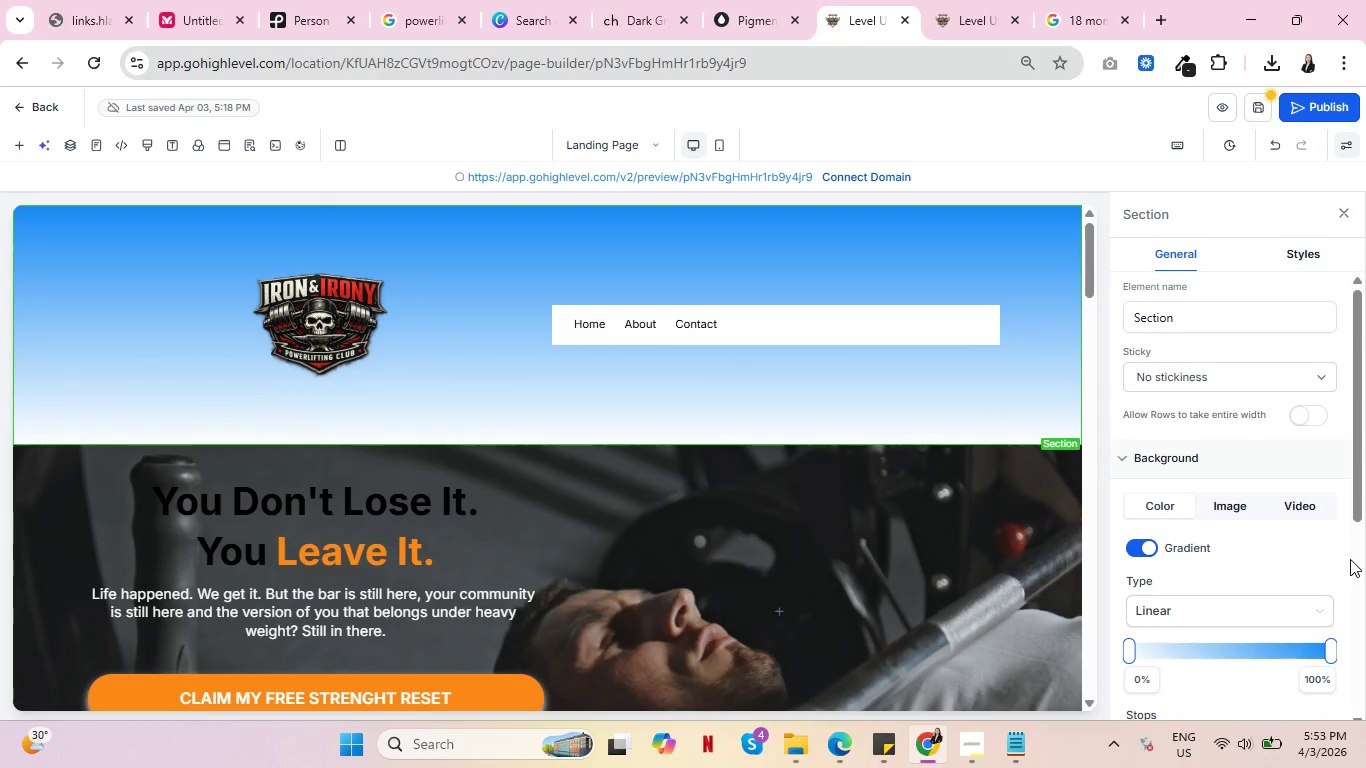 
wait(7.36)
 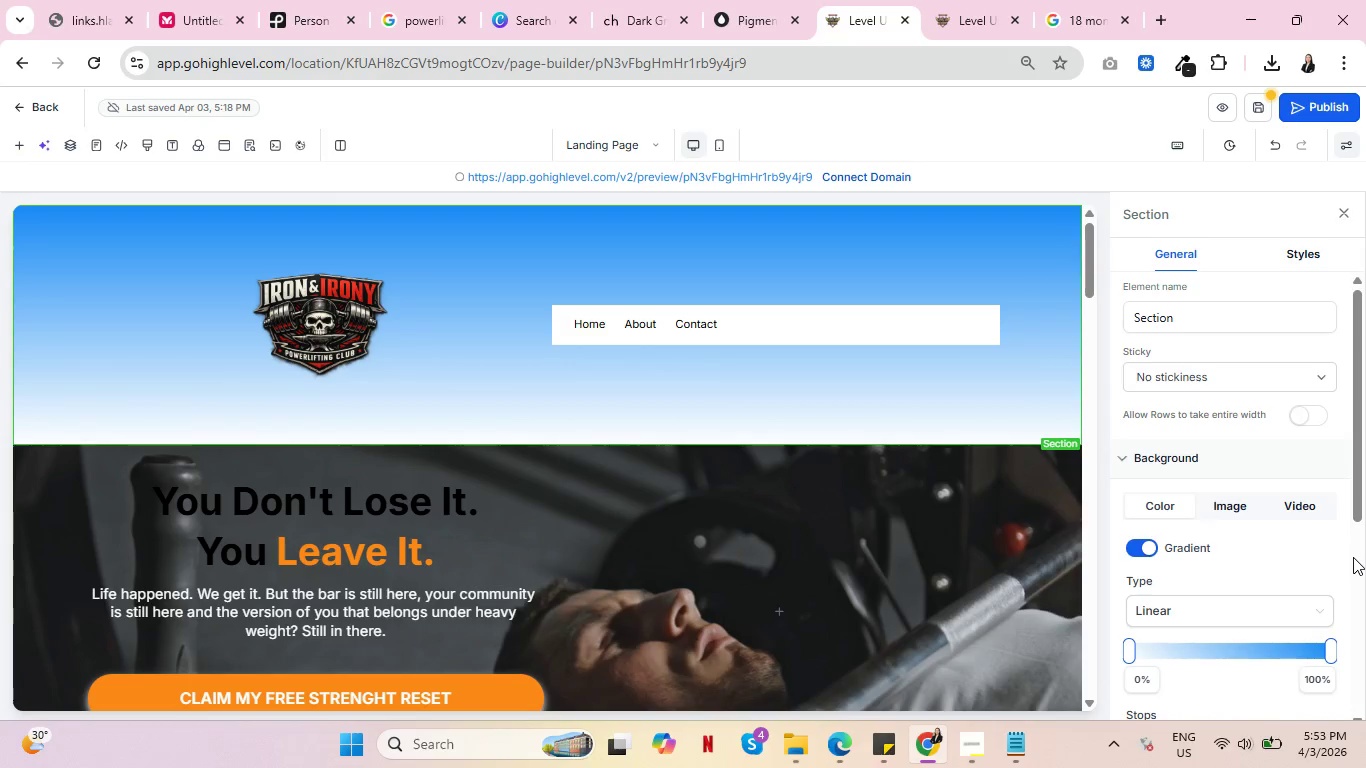 
left_click([328, 329])
 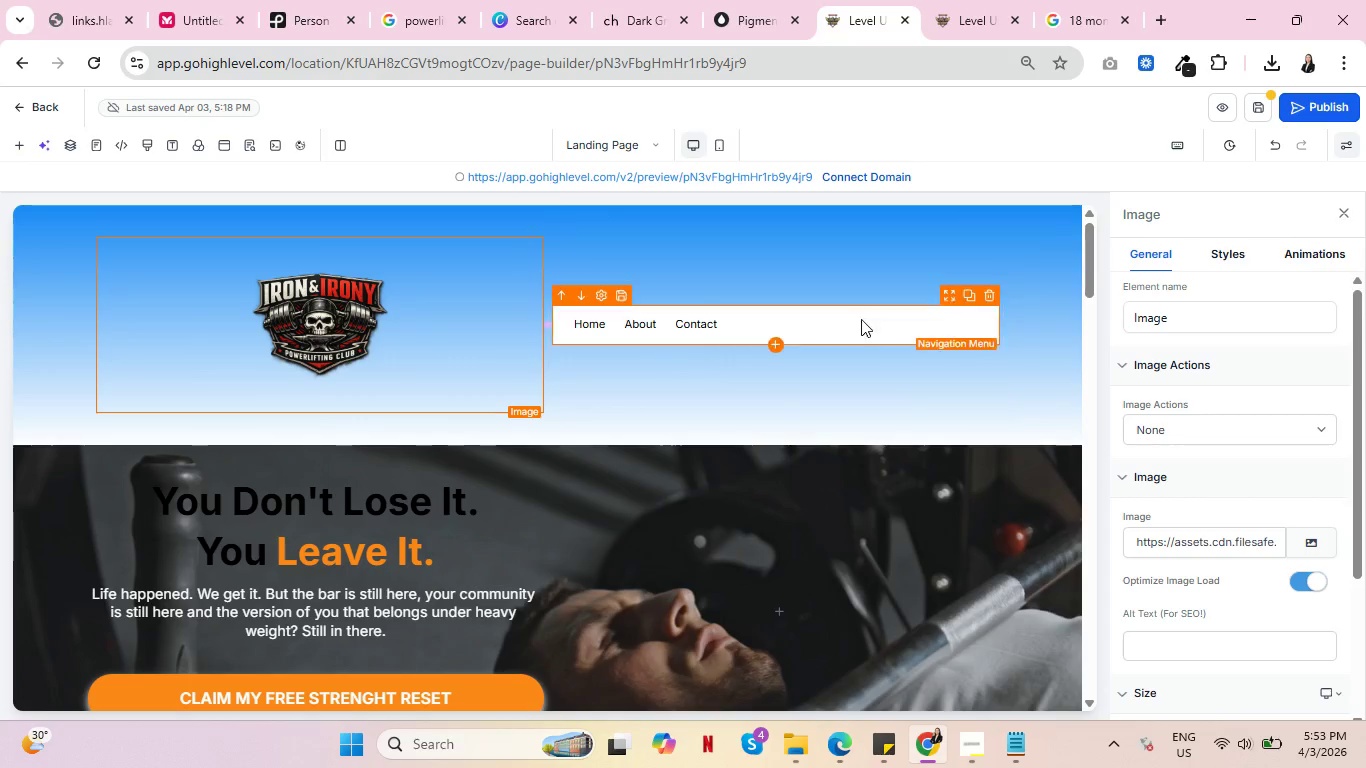 
left_click([1230, 250])
 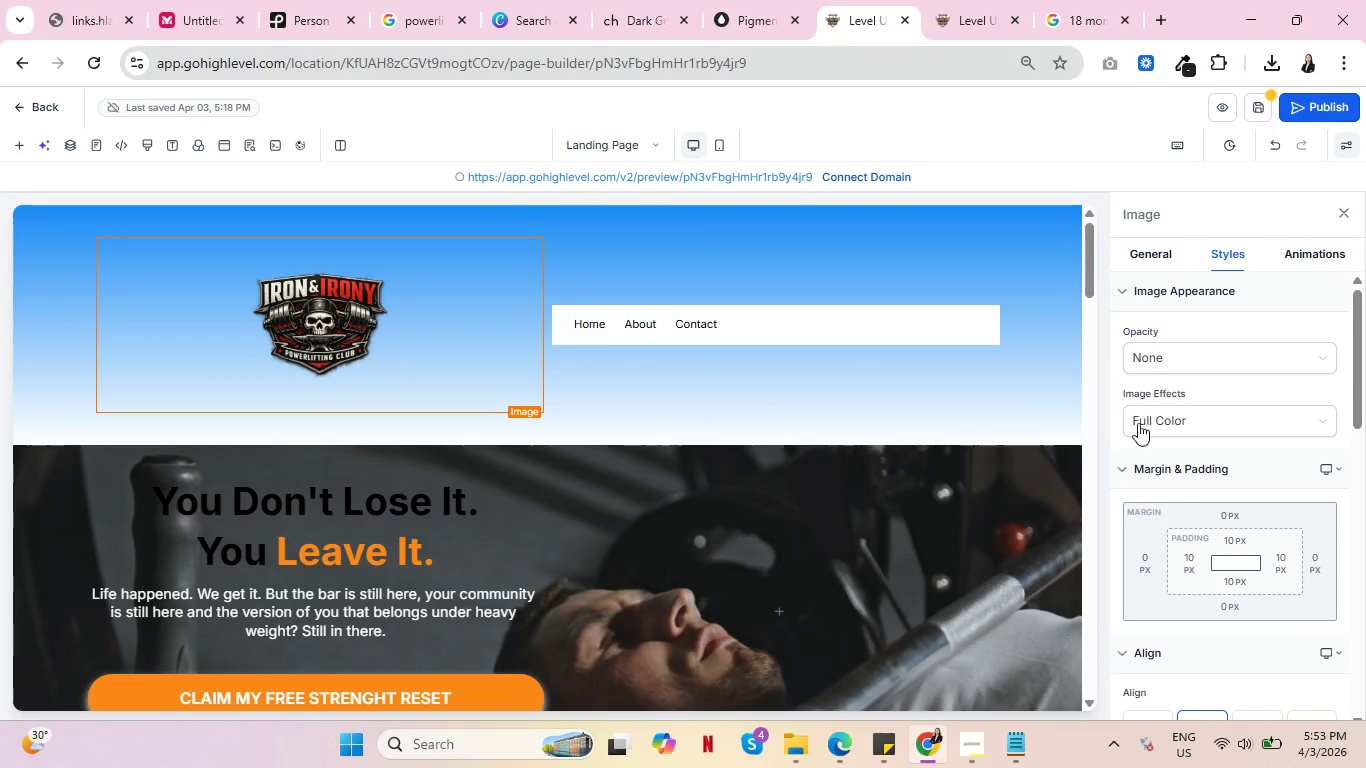 
left_click([1191, 556])
 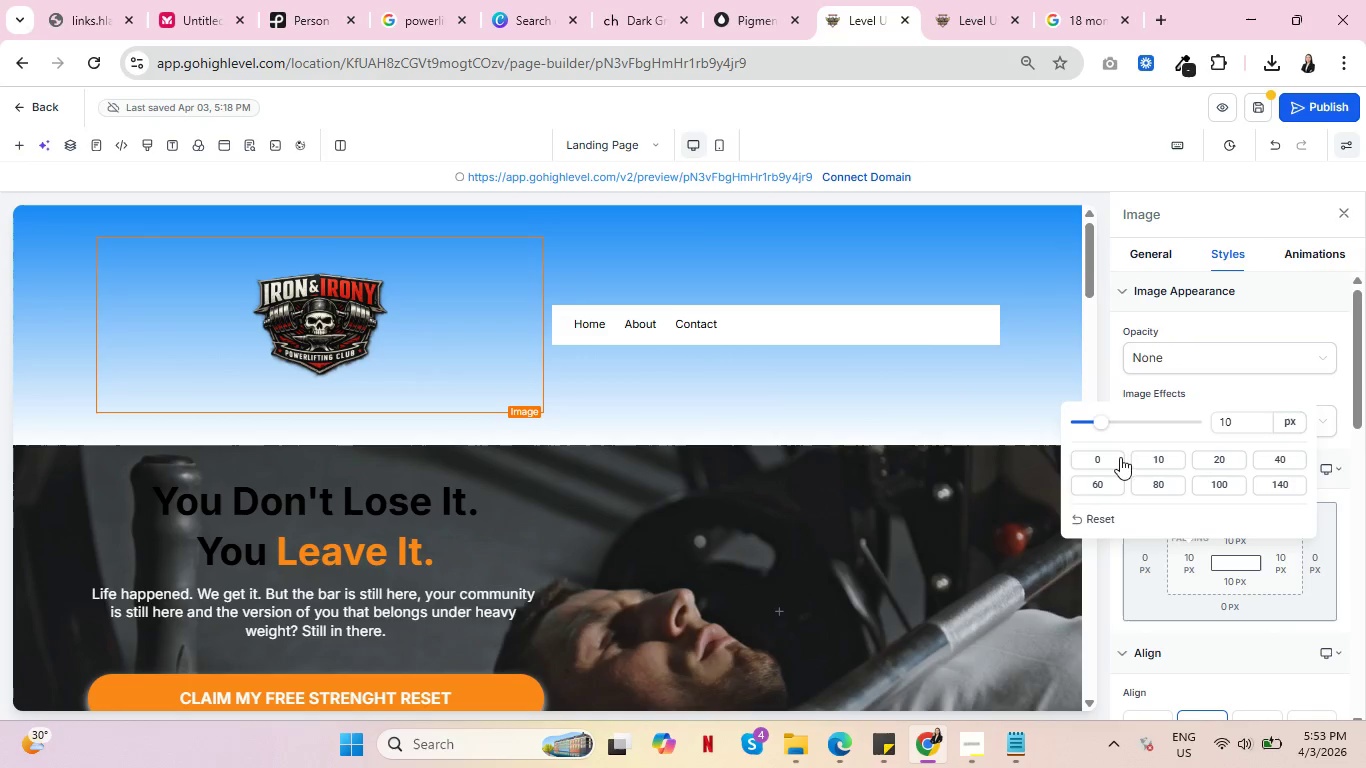 
left_click([1097, 456])
 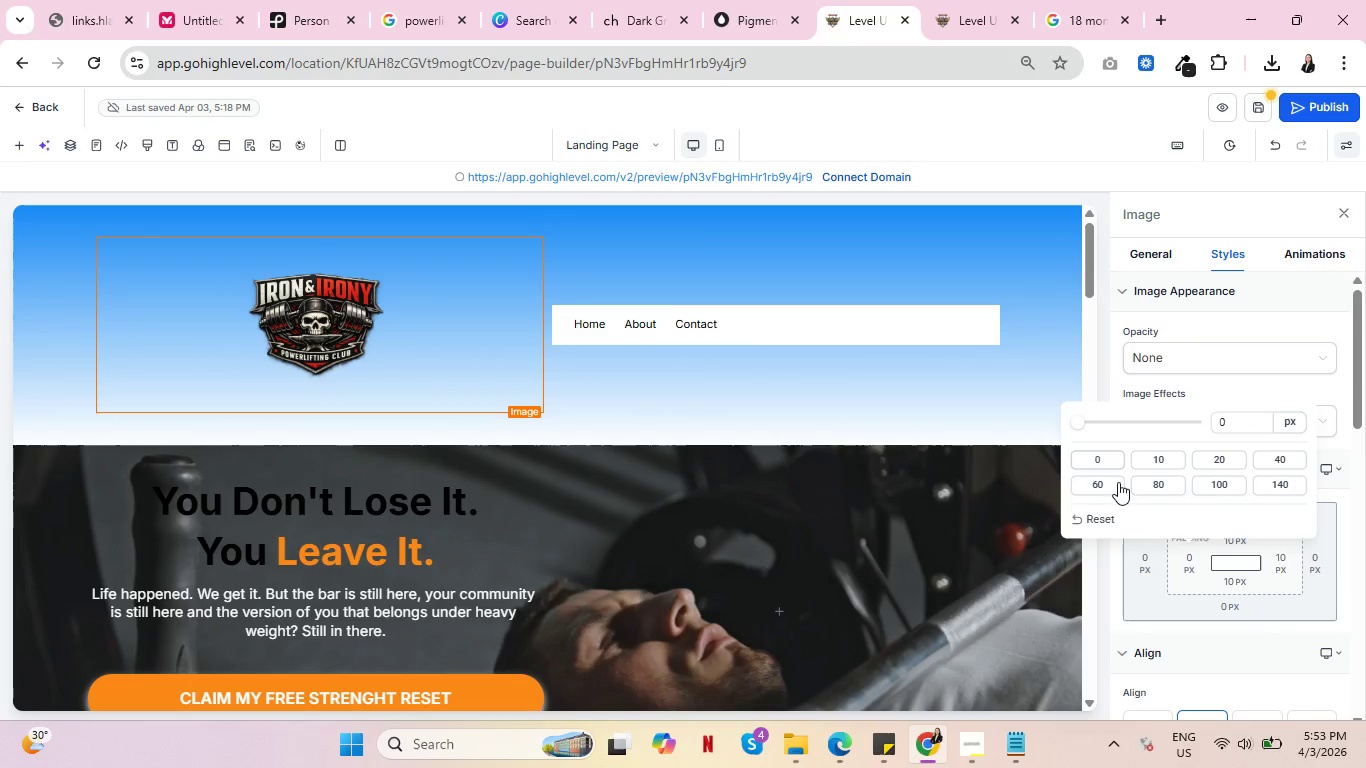 
left_click([1170, 590])
 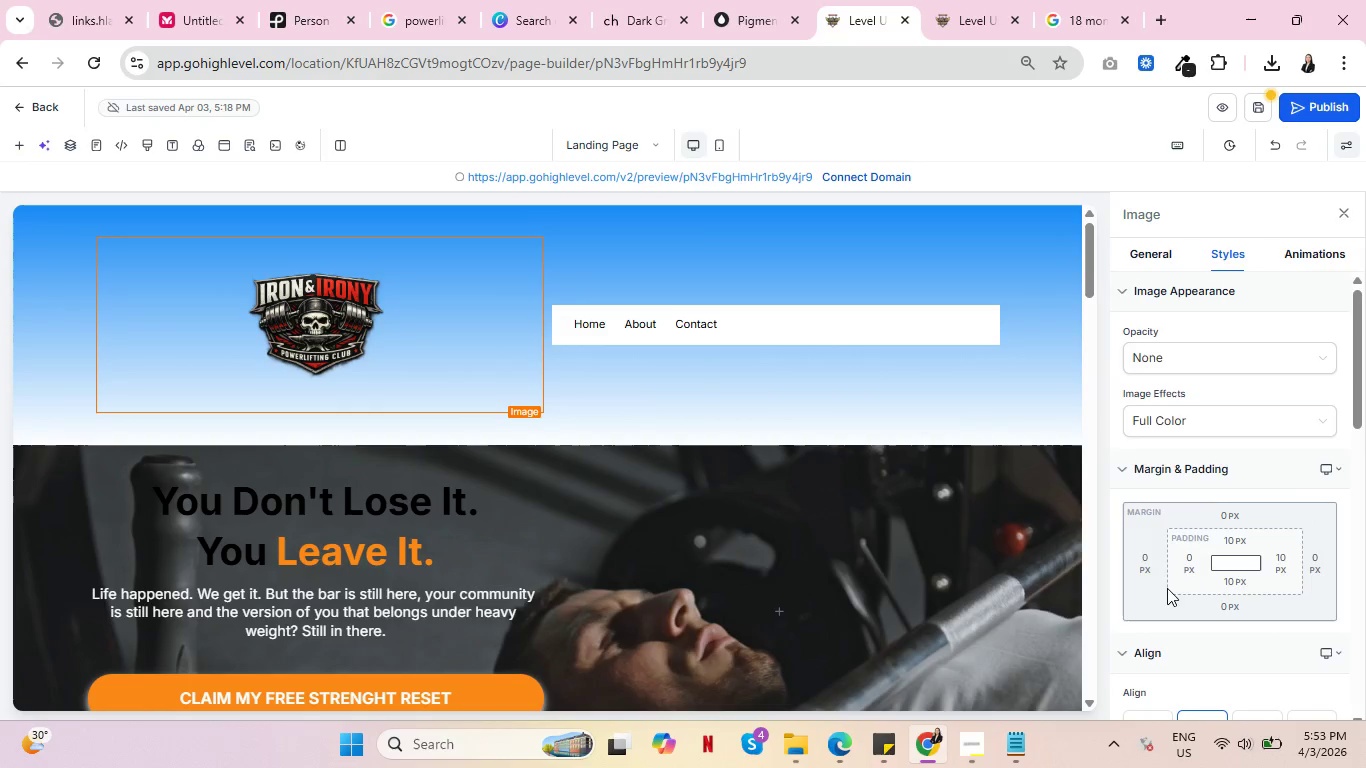 
scroll: coordinate [1165, 588], scroll_direction: down, amount: 2.0
 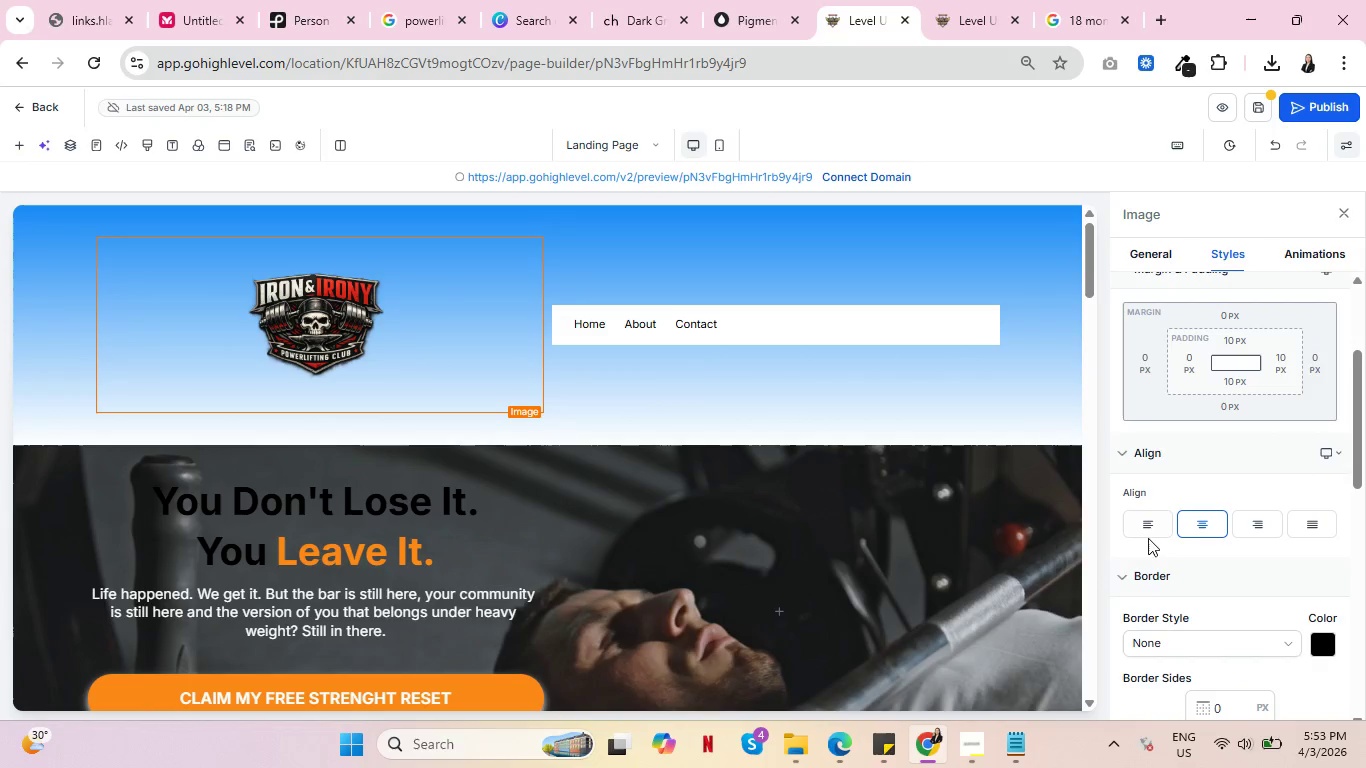 
left_click([1147, 531])
 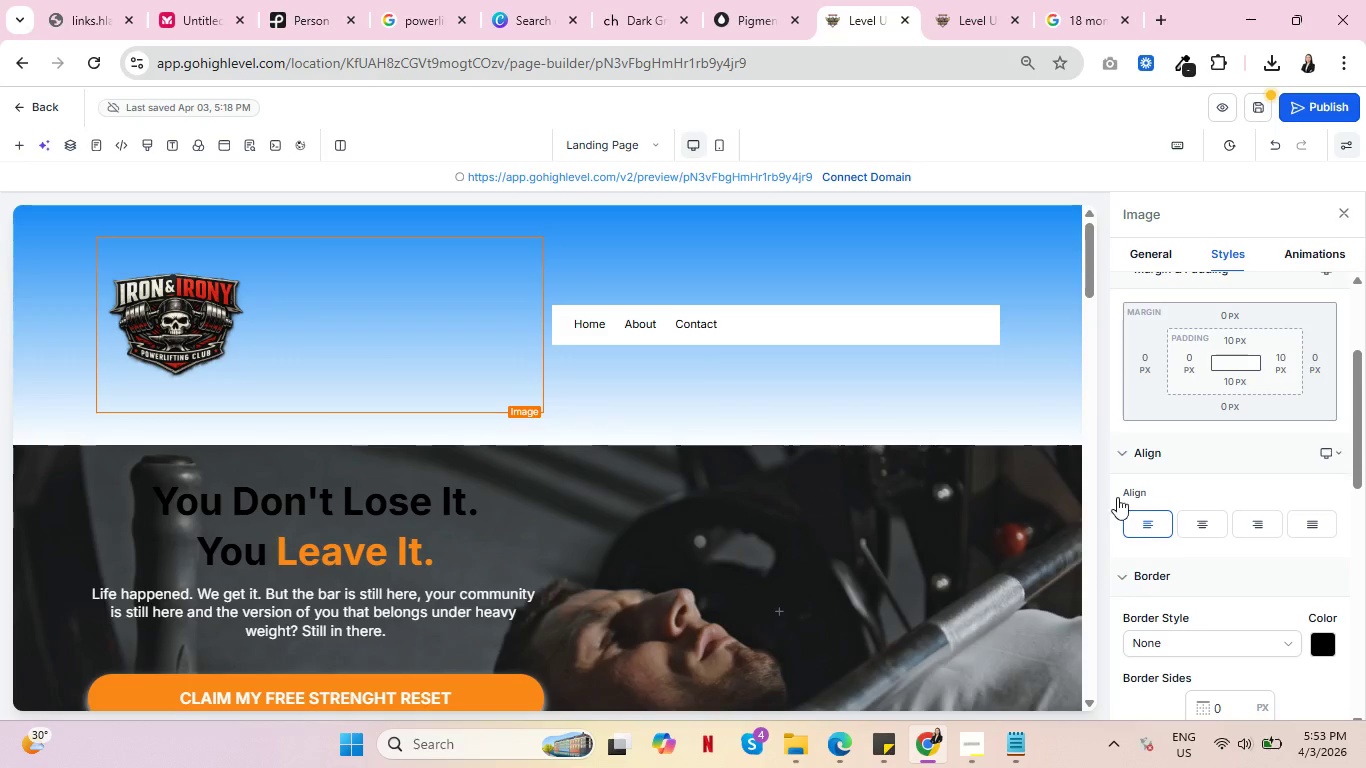 
left_click([978, 317])
 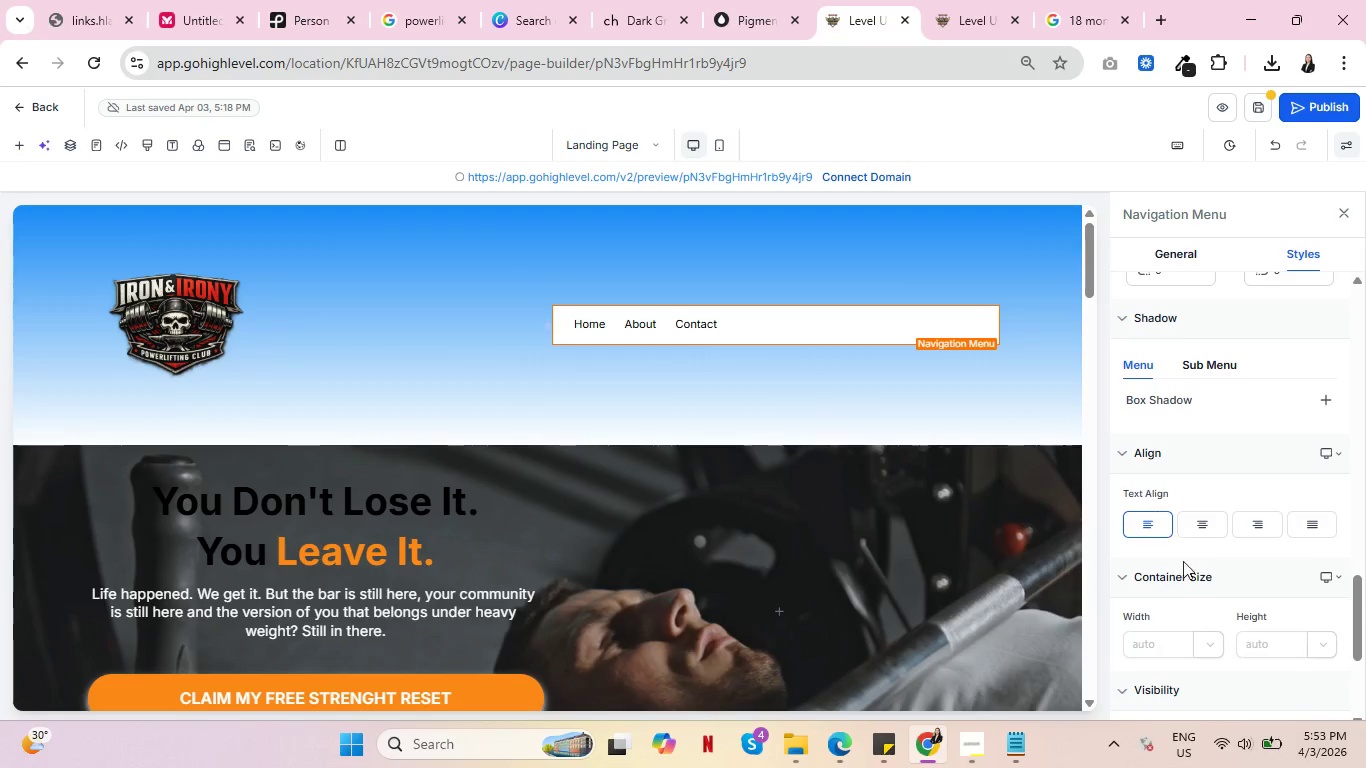 
scroll: coordinate [1264, 567], scroll_direction: down, amount: 4.0
 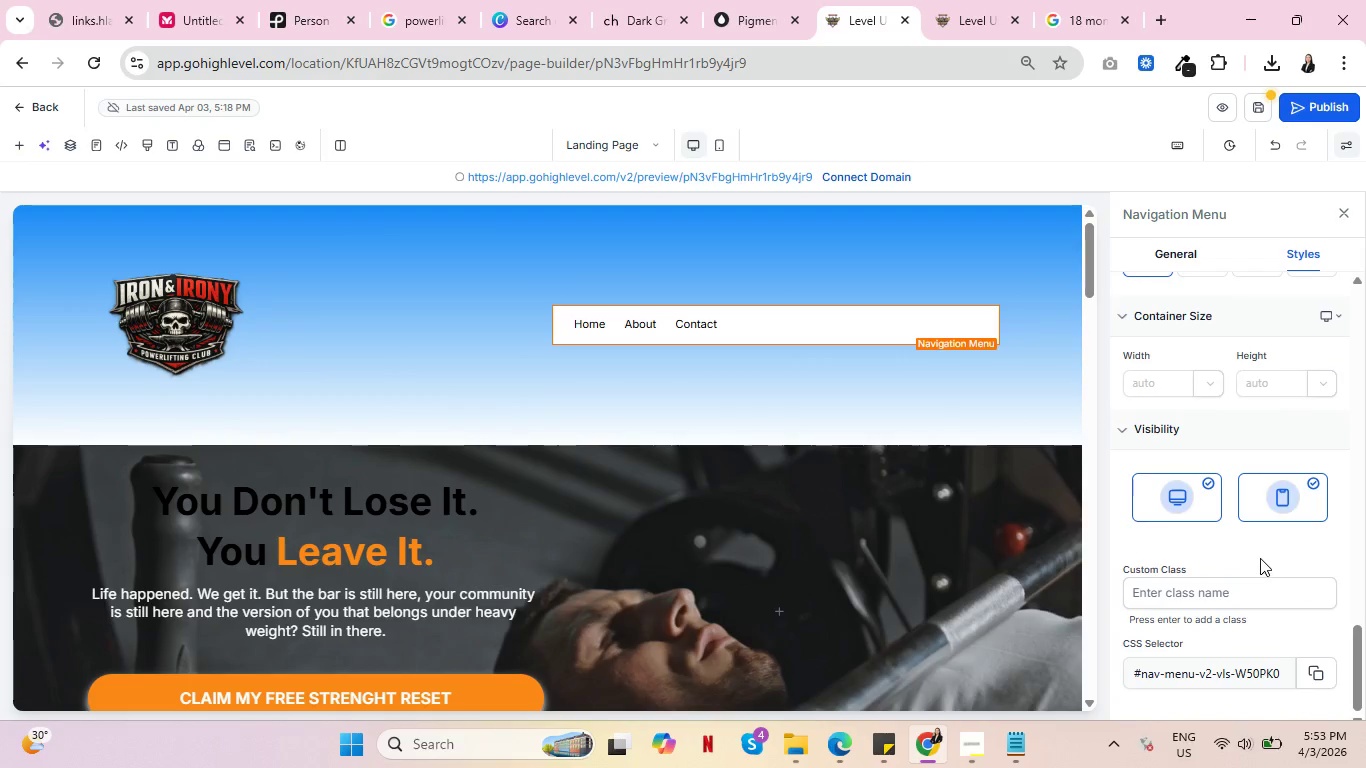 
scroll: coordinate [1257, 554], scroll_direction: up, amount: 4.0
 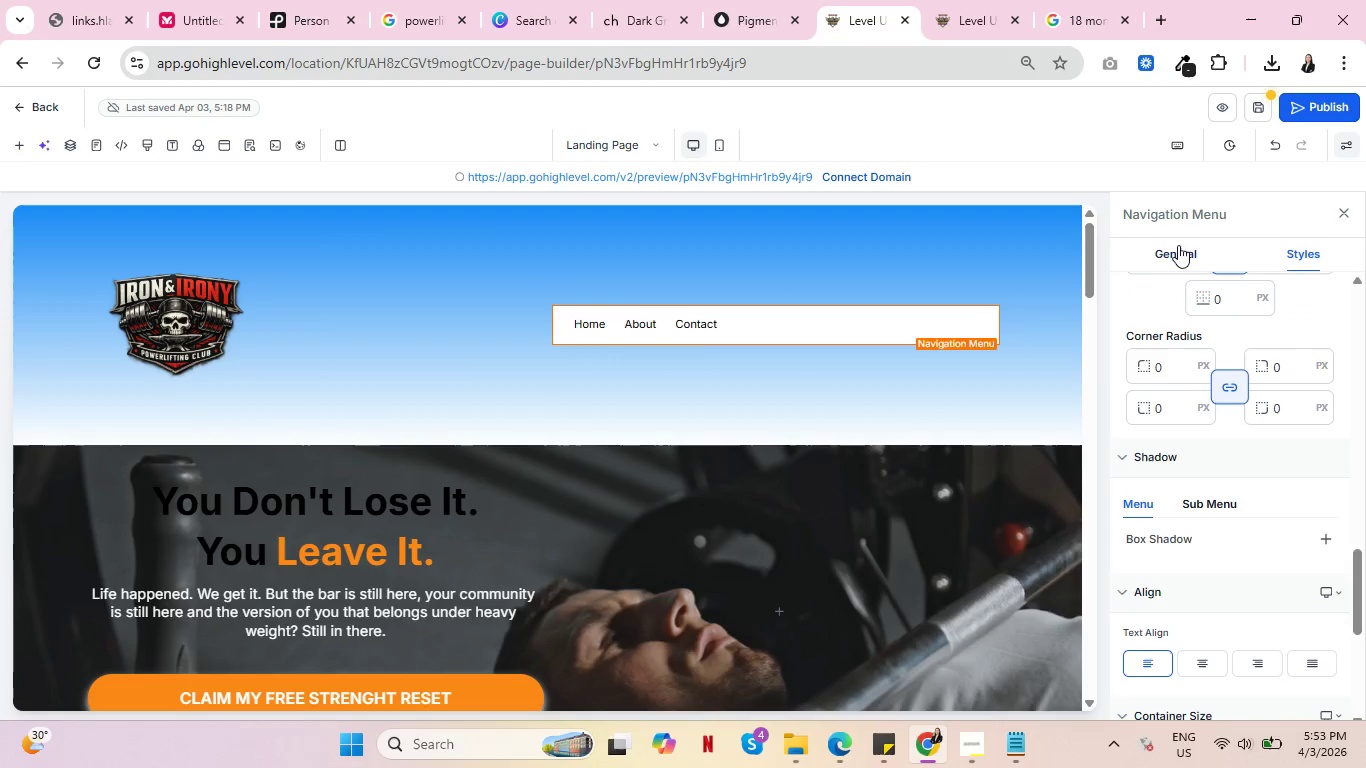 
left_click([1171, 252])
 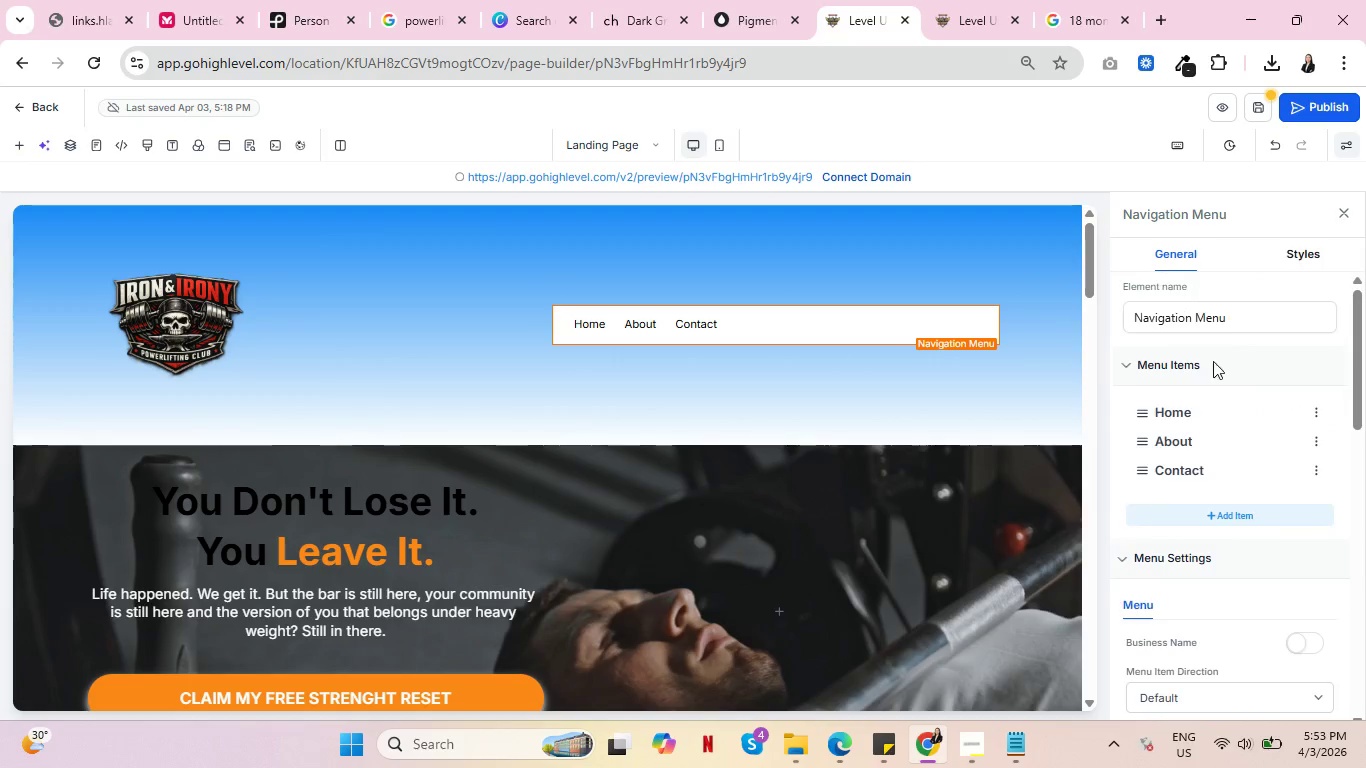 
scroll: coordinate [1272, 555], scroll_direction: down, amount: 6.0
 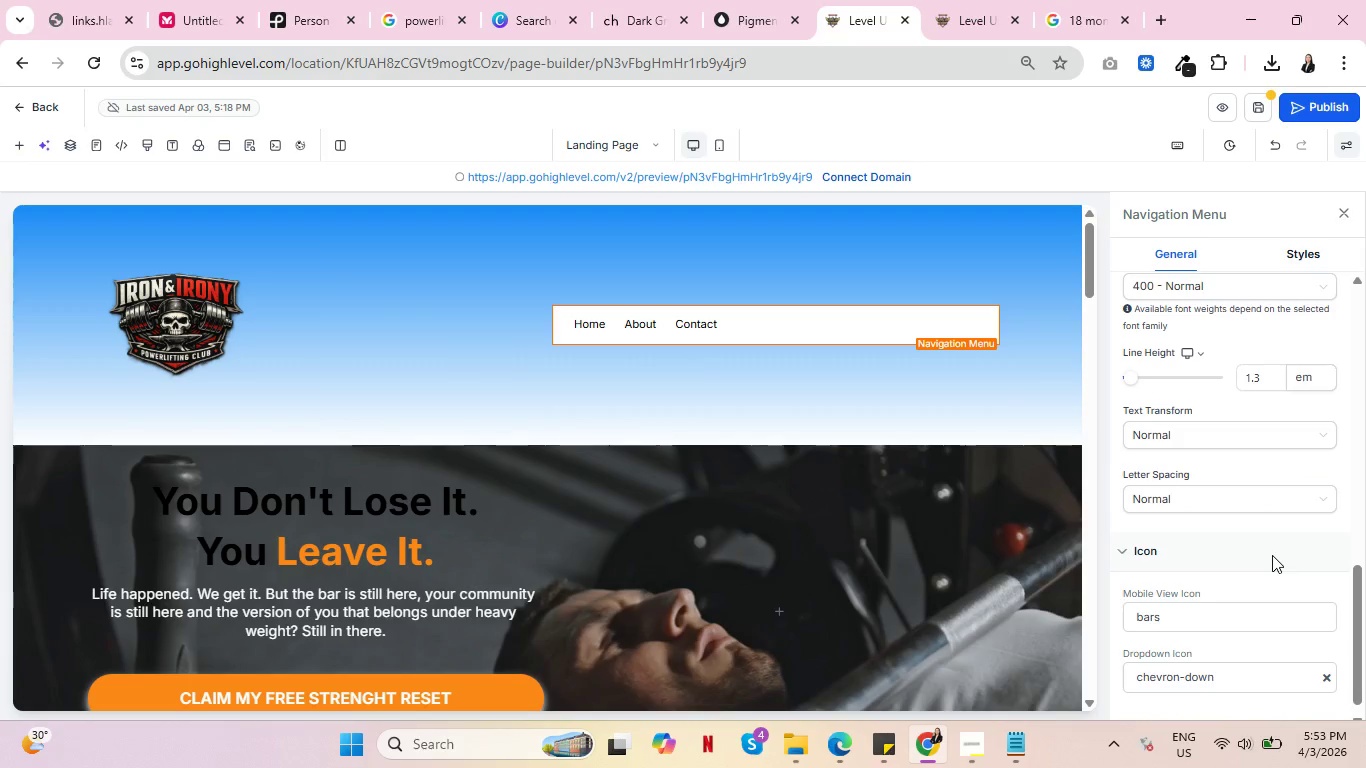 
scroll: coordinate [1269, 555], scroll_direction: up, amount: 10.0
 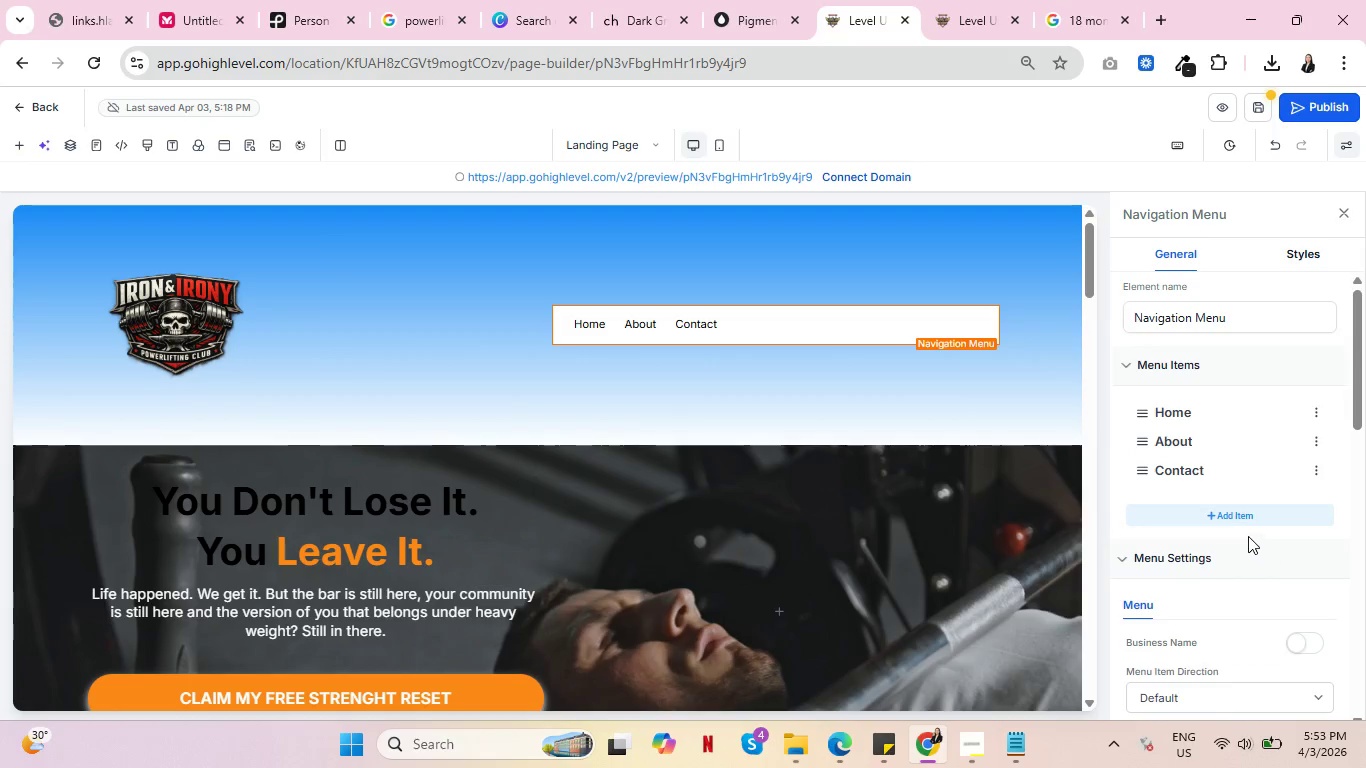 
left_click([1297, 254])
 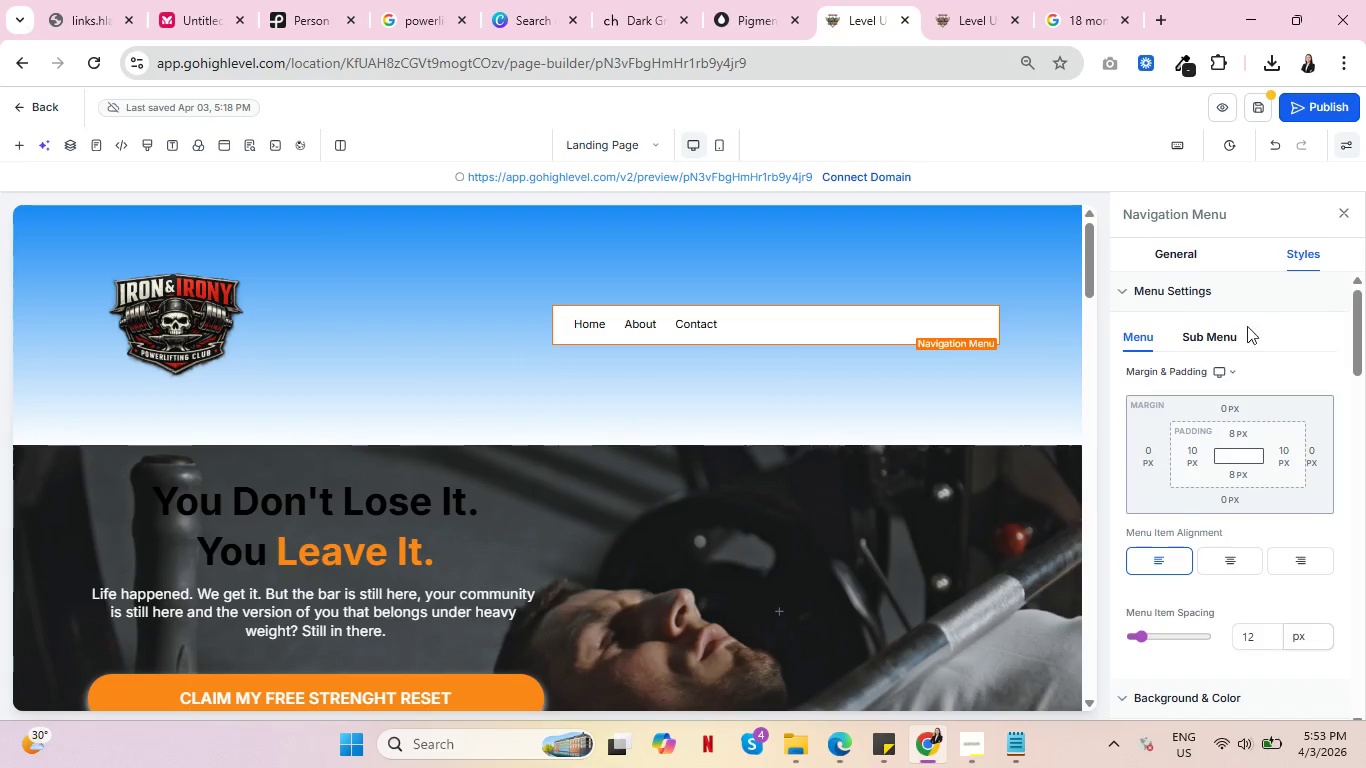 
scroll: coordinate [1262, 439], scroll_direction: up, amount: 3.0
 